 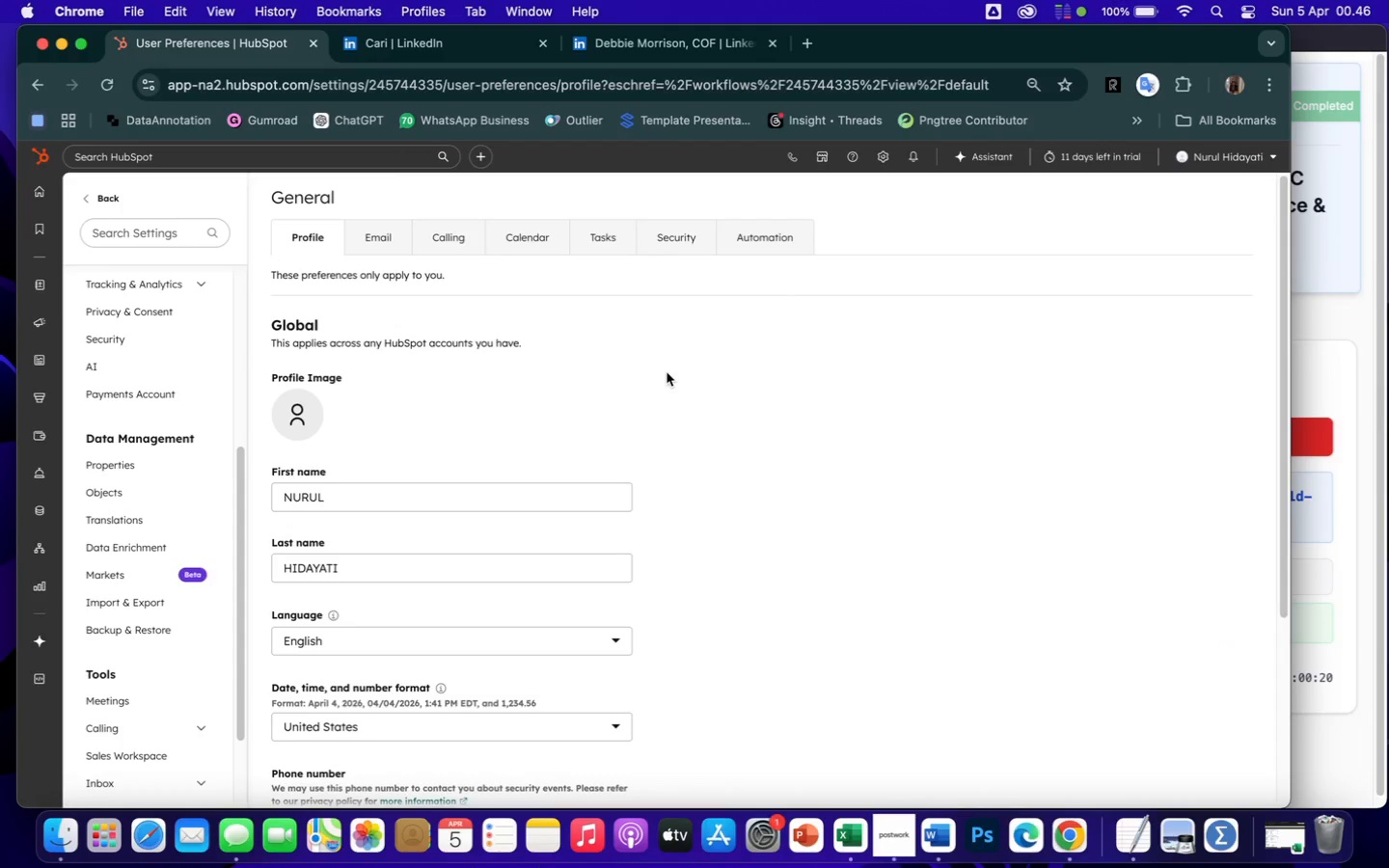 
left_click([124, 490])
 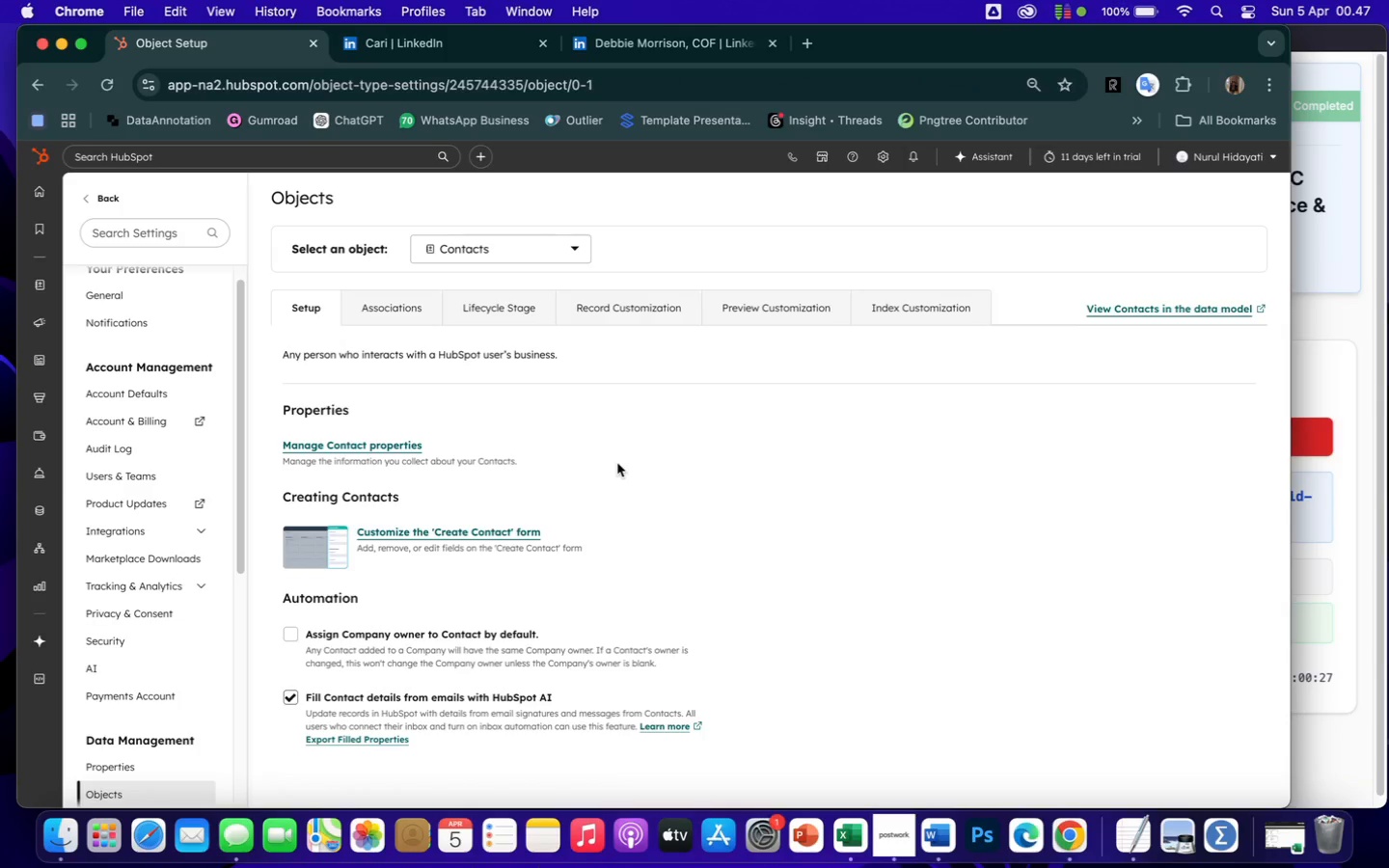 
wait(6.65)
 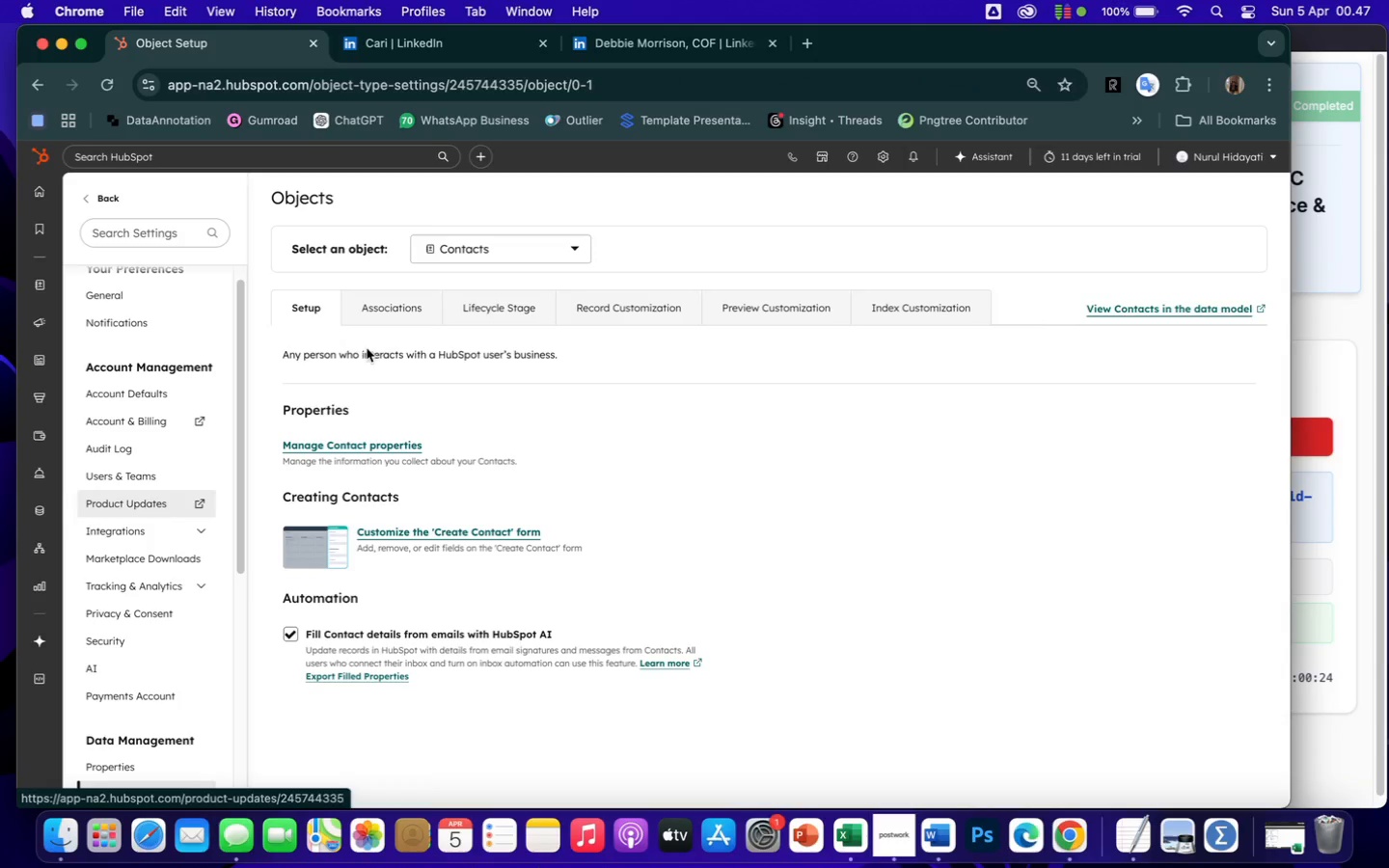 
left_click([572, 251])
 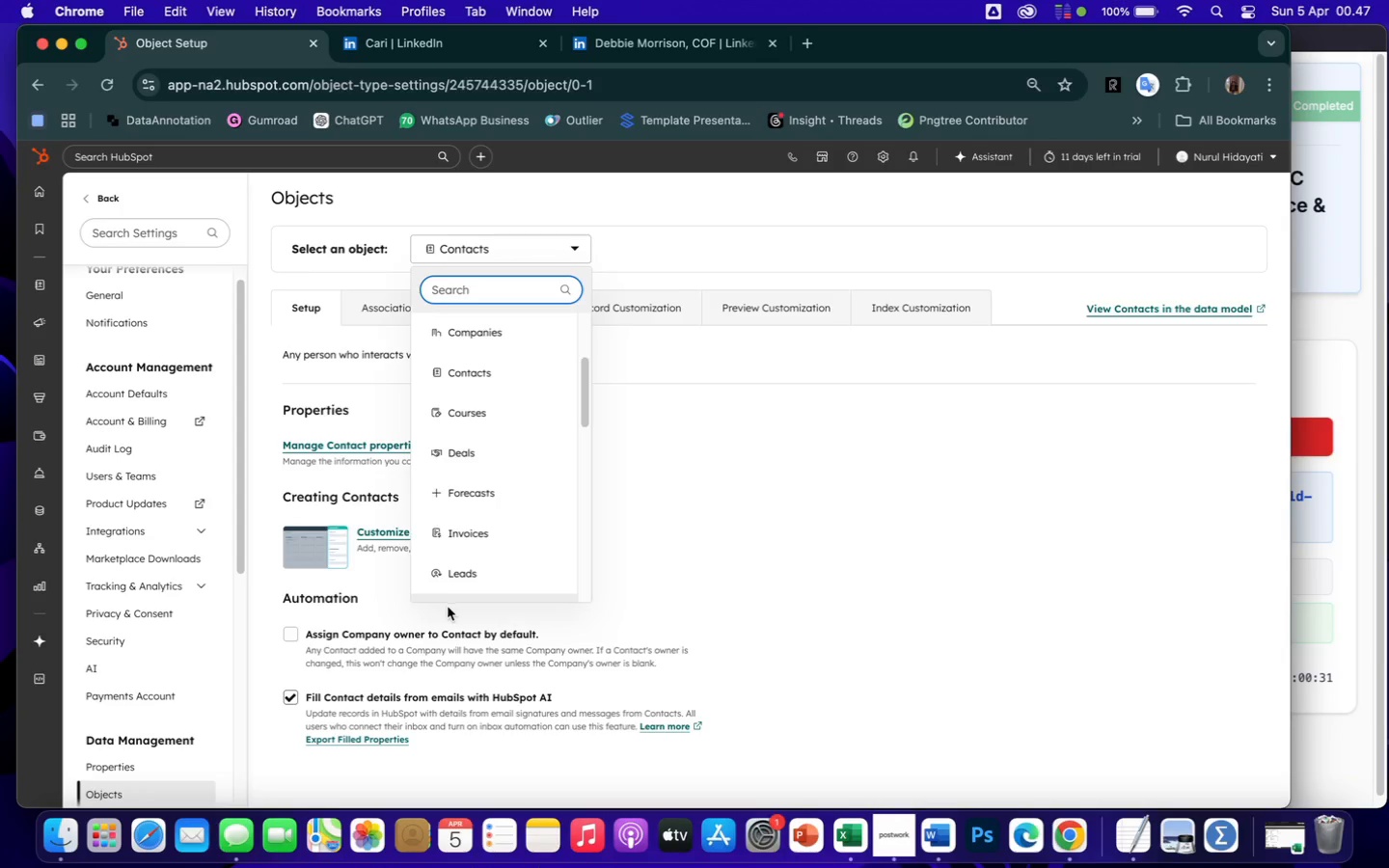 
scroll: coordinate [498, 515], scroll_direction: down, amount: 37.0
 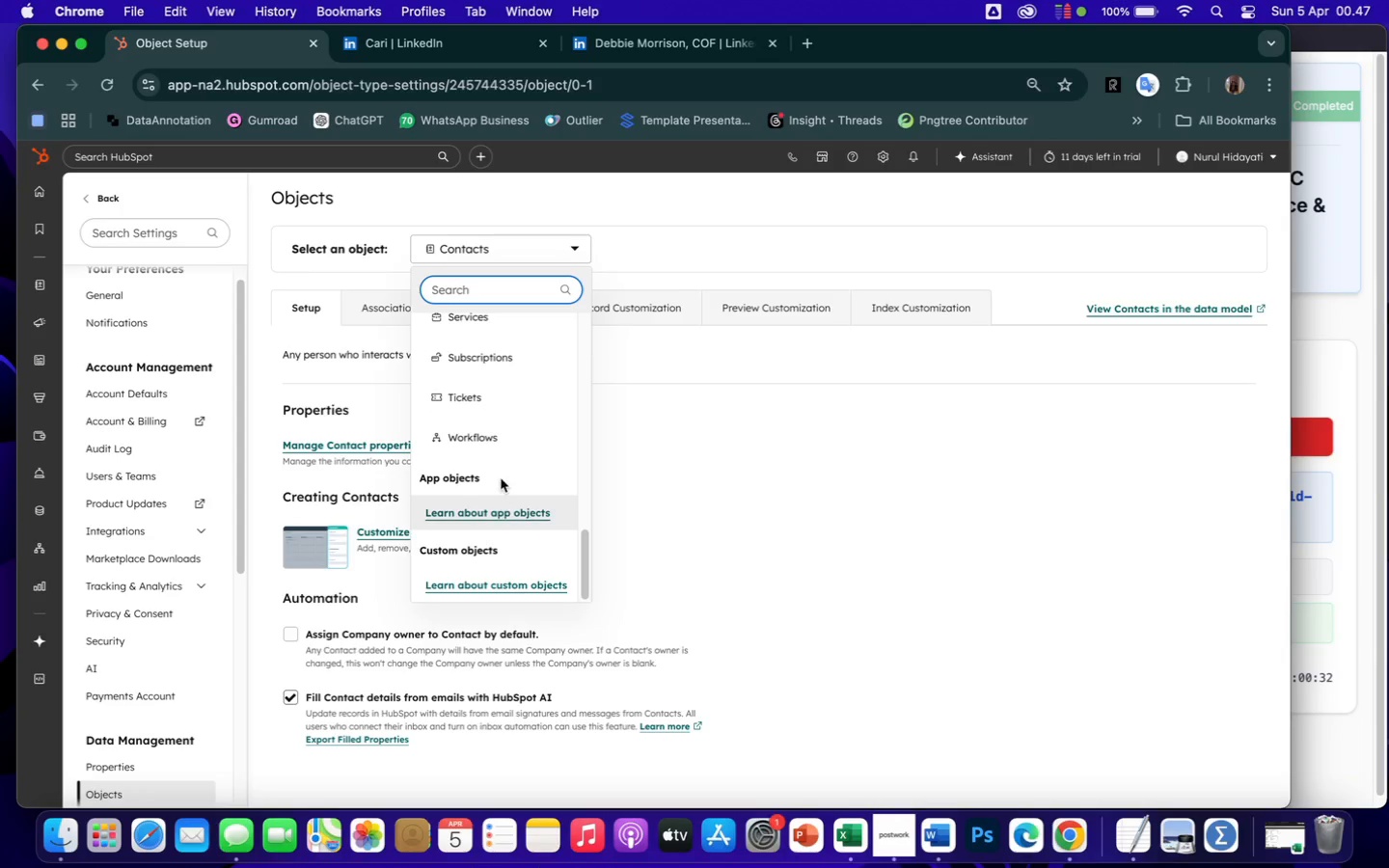 
scroll: coordinate [503, 486], scroll_direction: up, amount: 66.0
 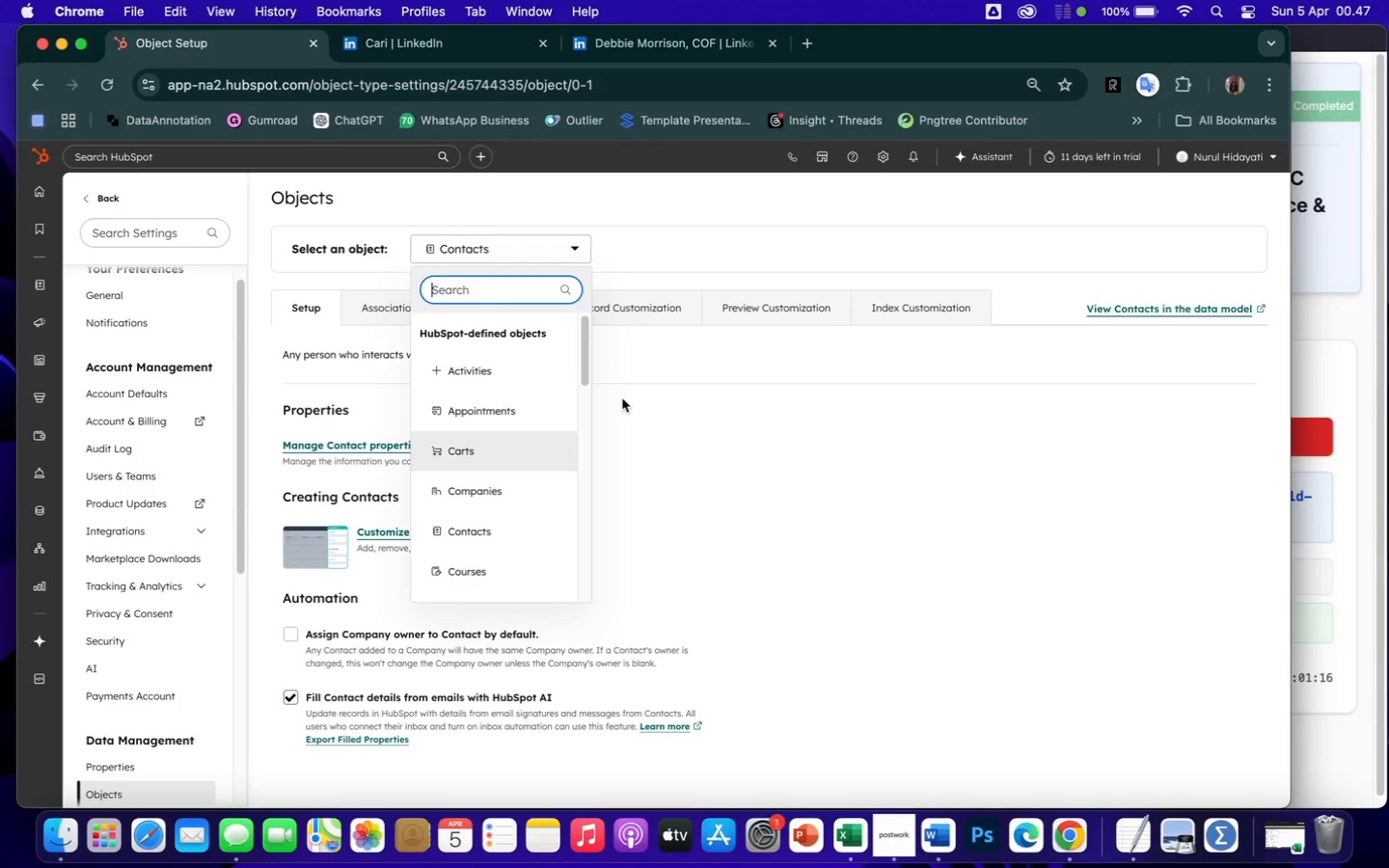 
wait(46.93)
 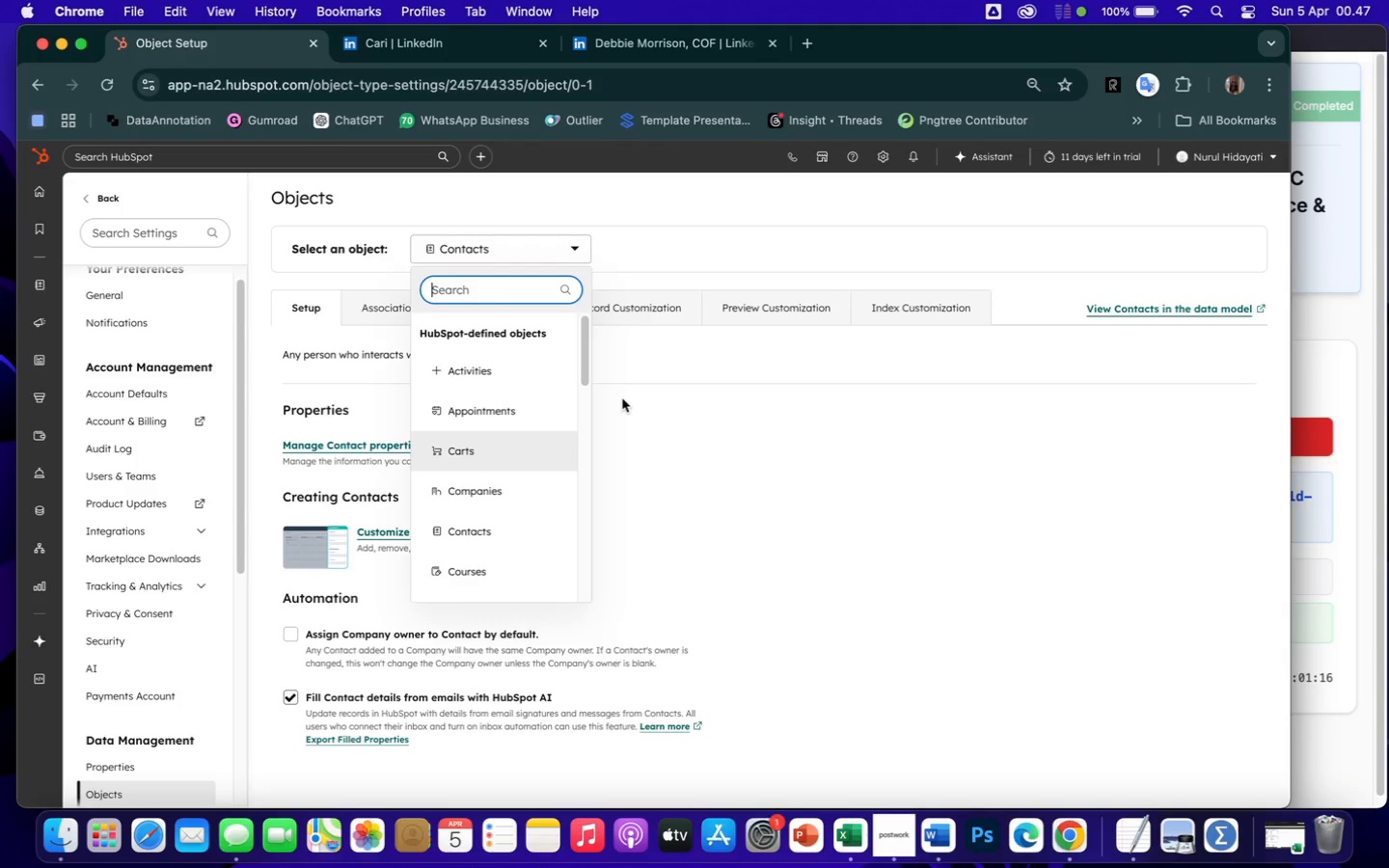 
scroll: coordinate [510, 484], scroll_direction: down, amount: 57.0
 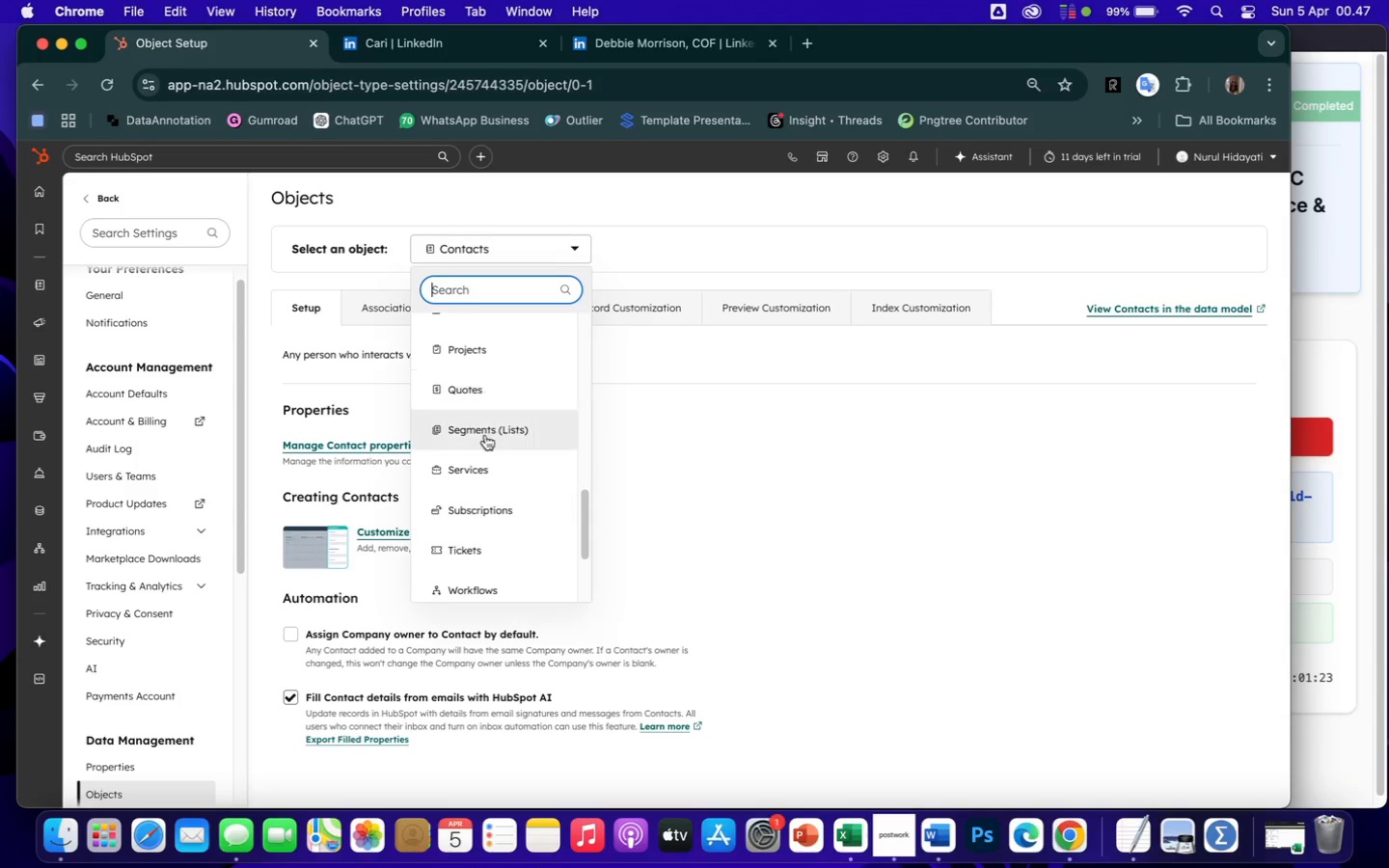 
scroll: coordinate [497, 502], scroll_direction: up, amount: 120.0
 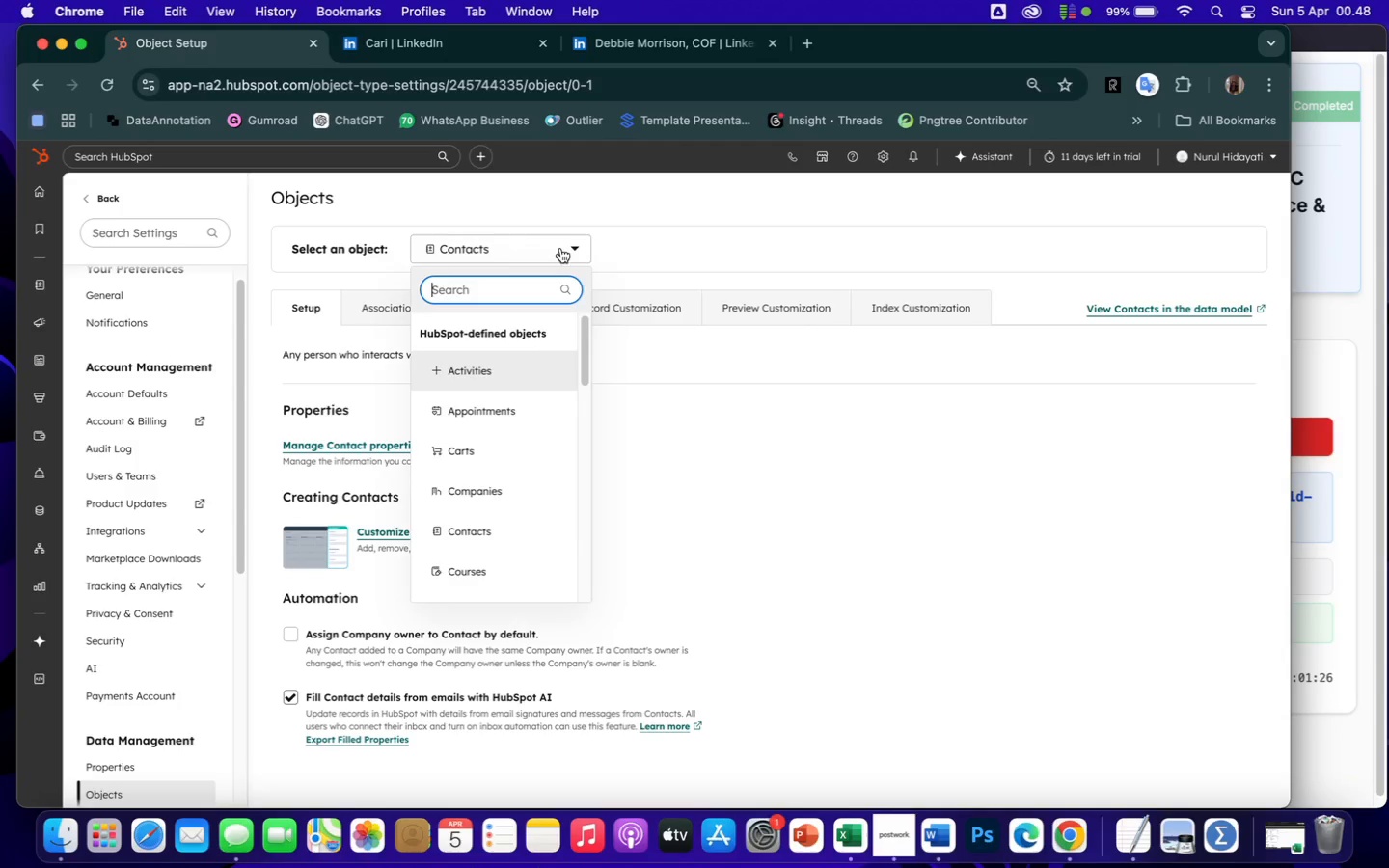 
left_click([570, 249])
 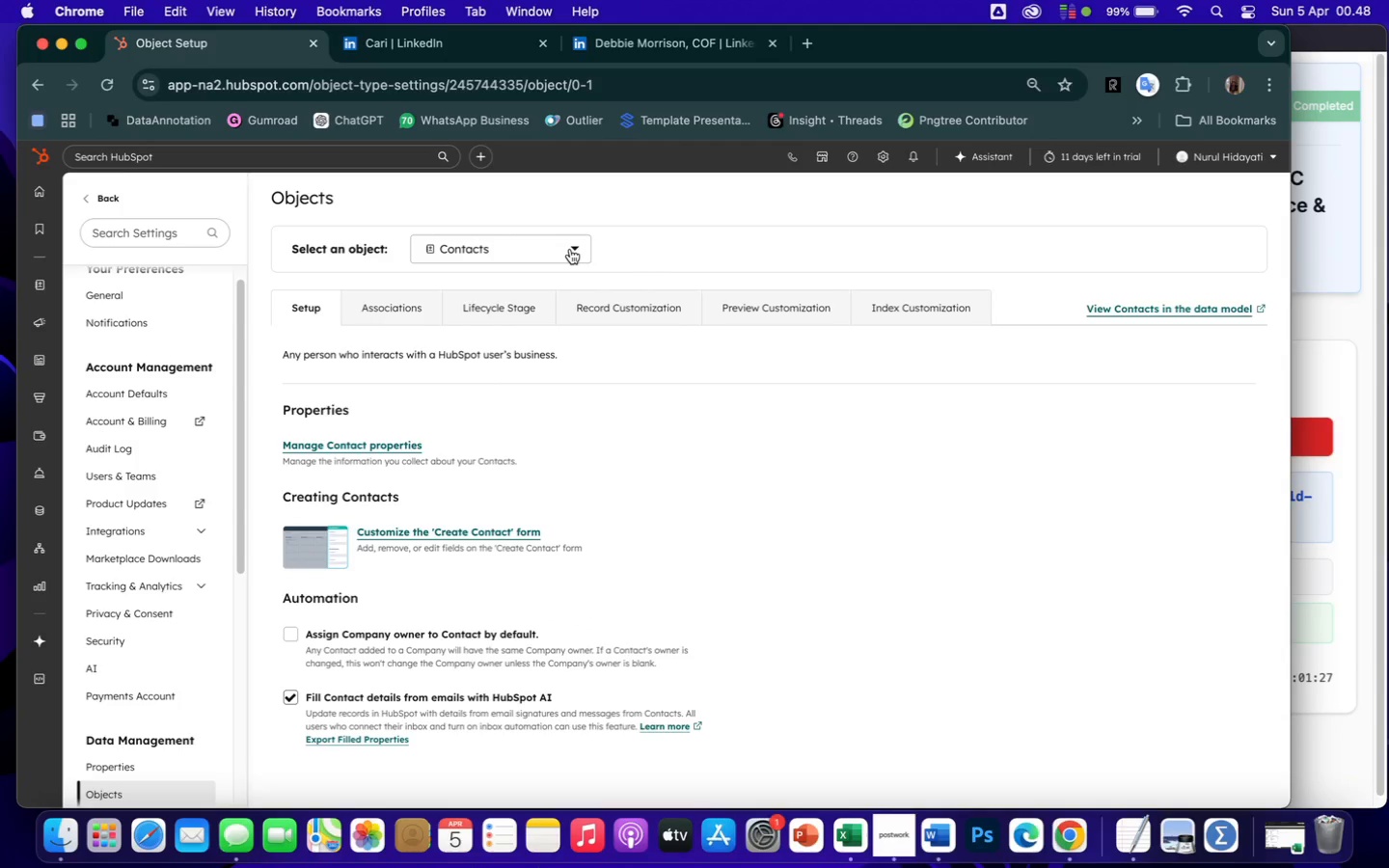 
left_click([570, 249])
 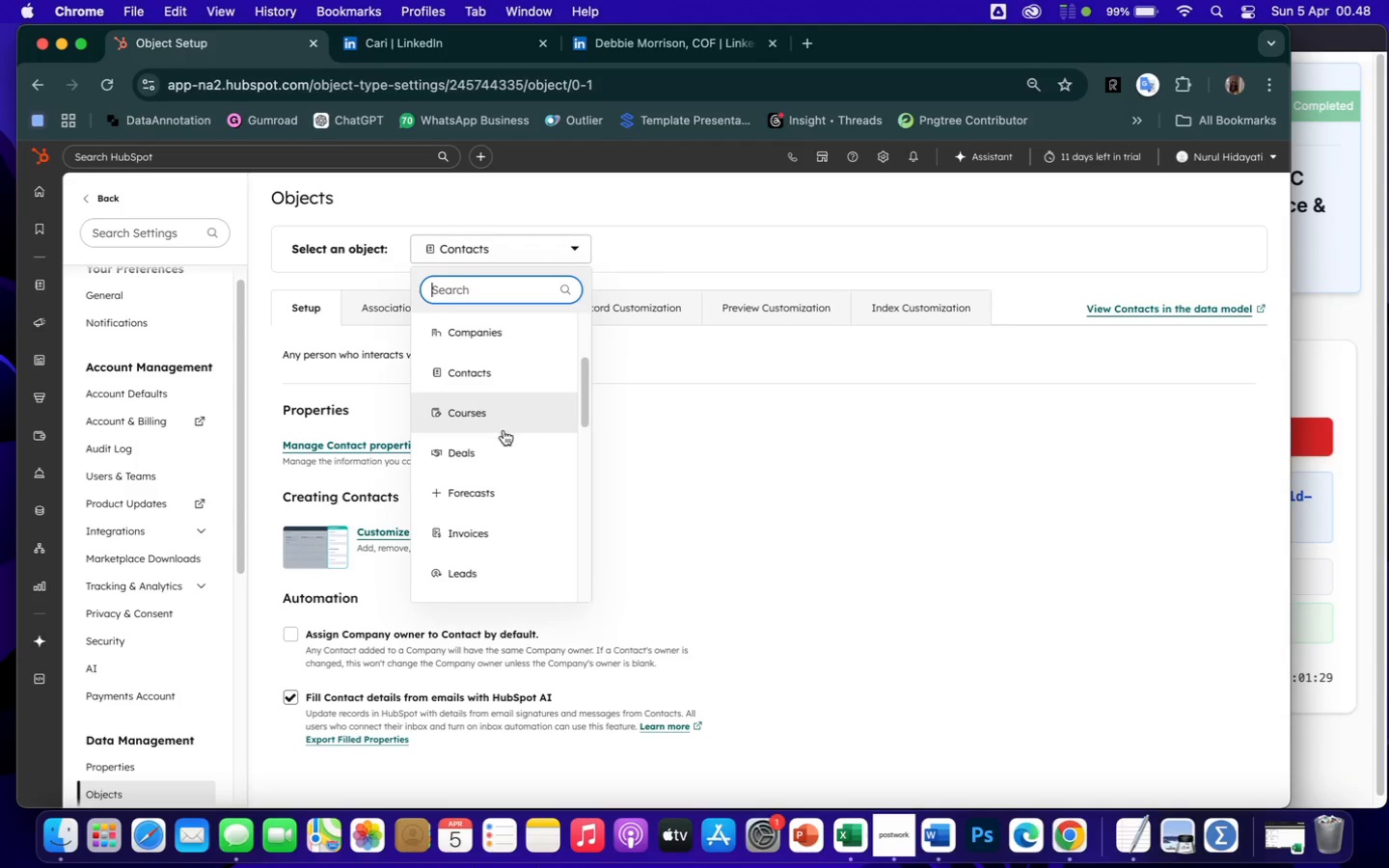 
left_click([500, 442])
 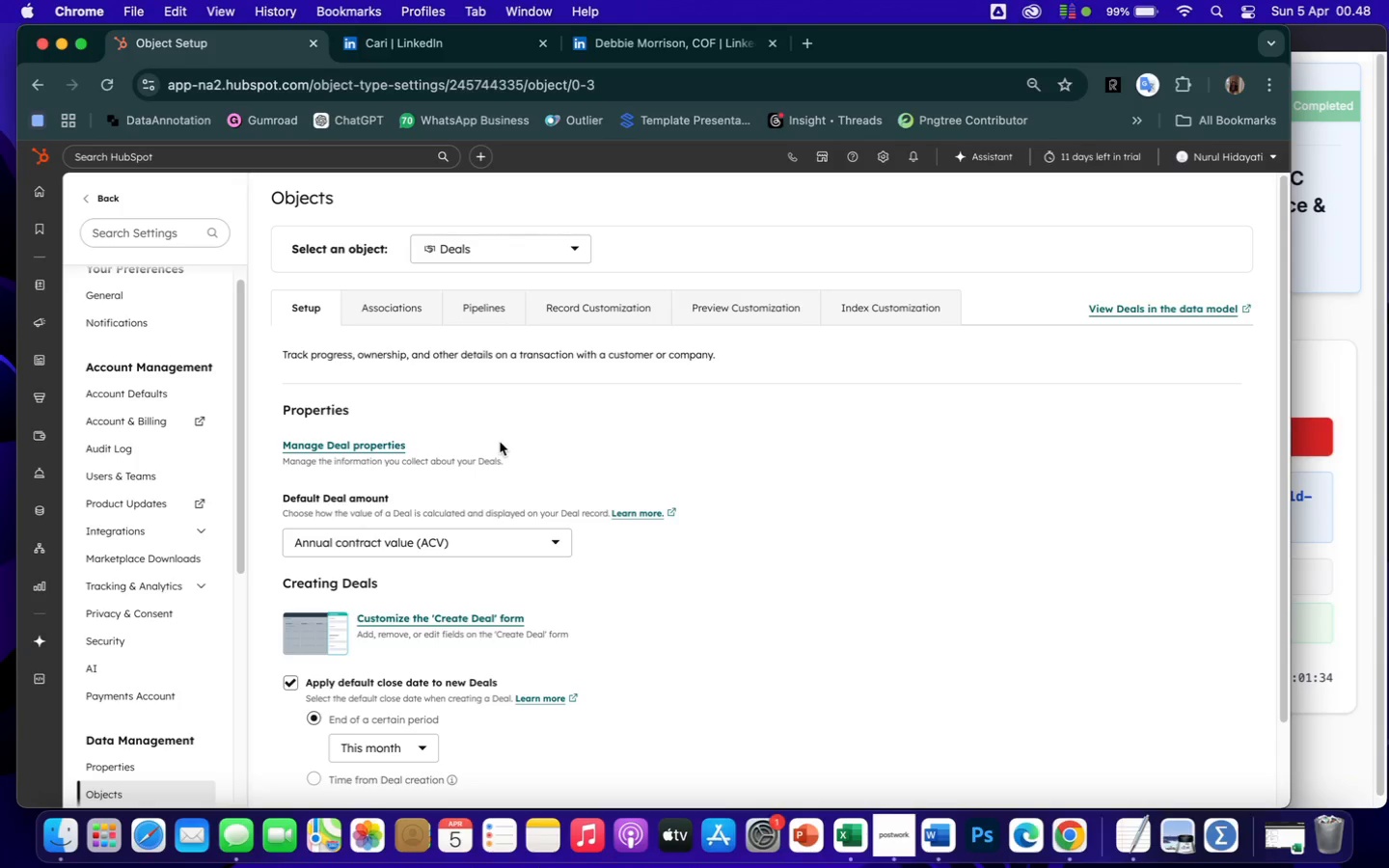 
wait(6.16)
 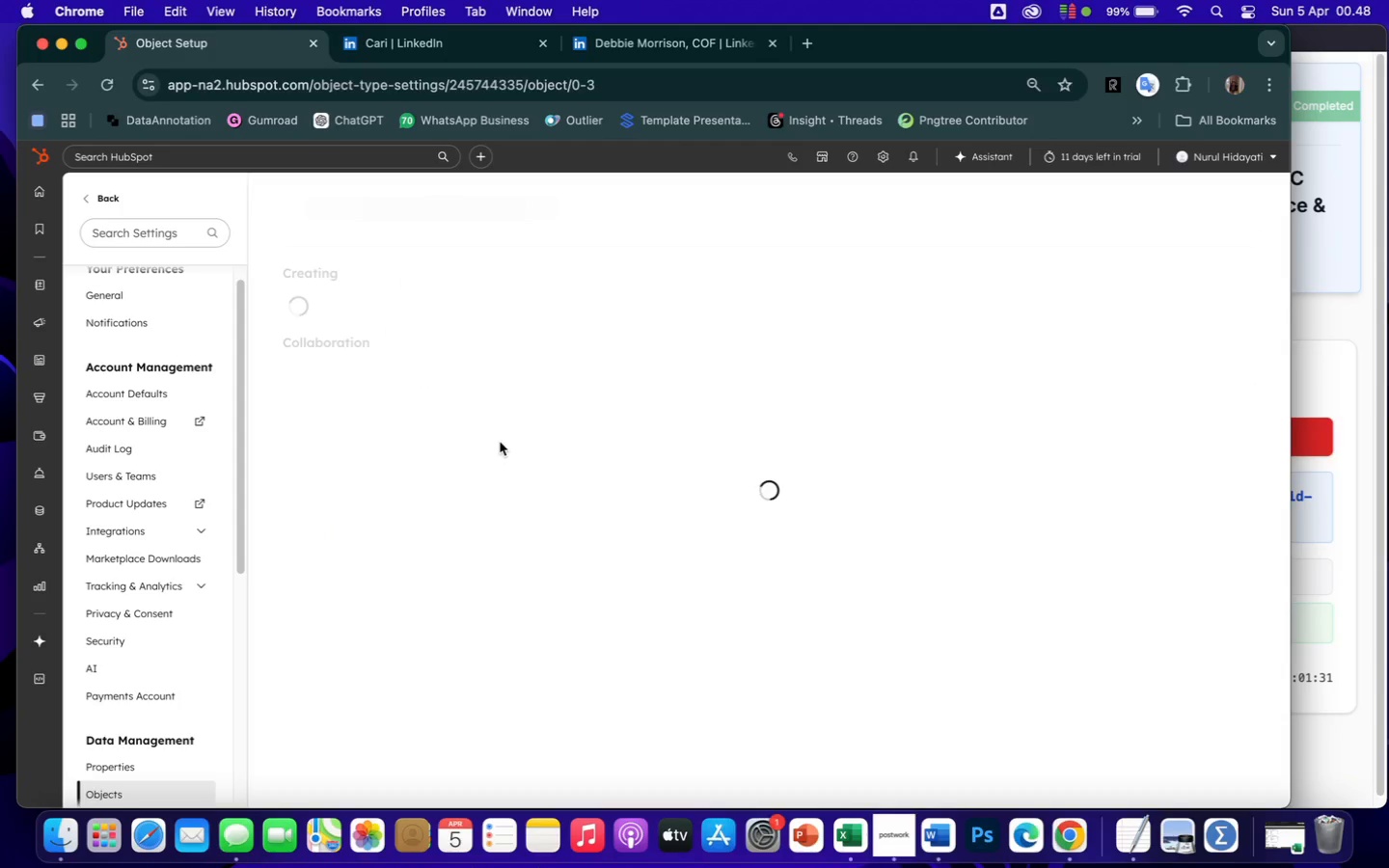 
left_click([498, 302])
 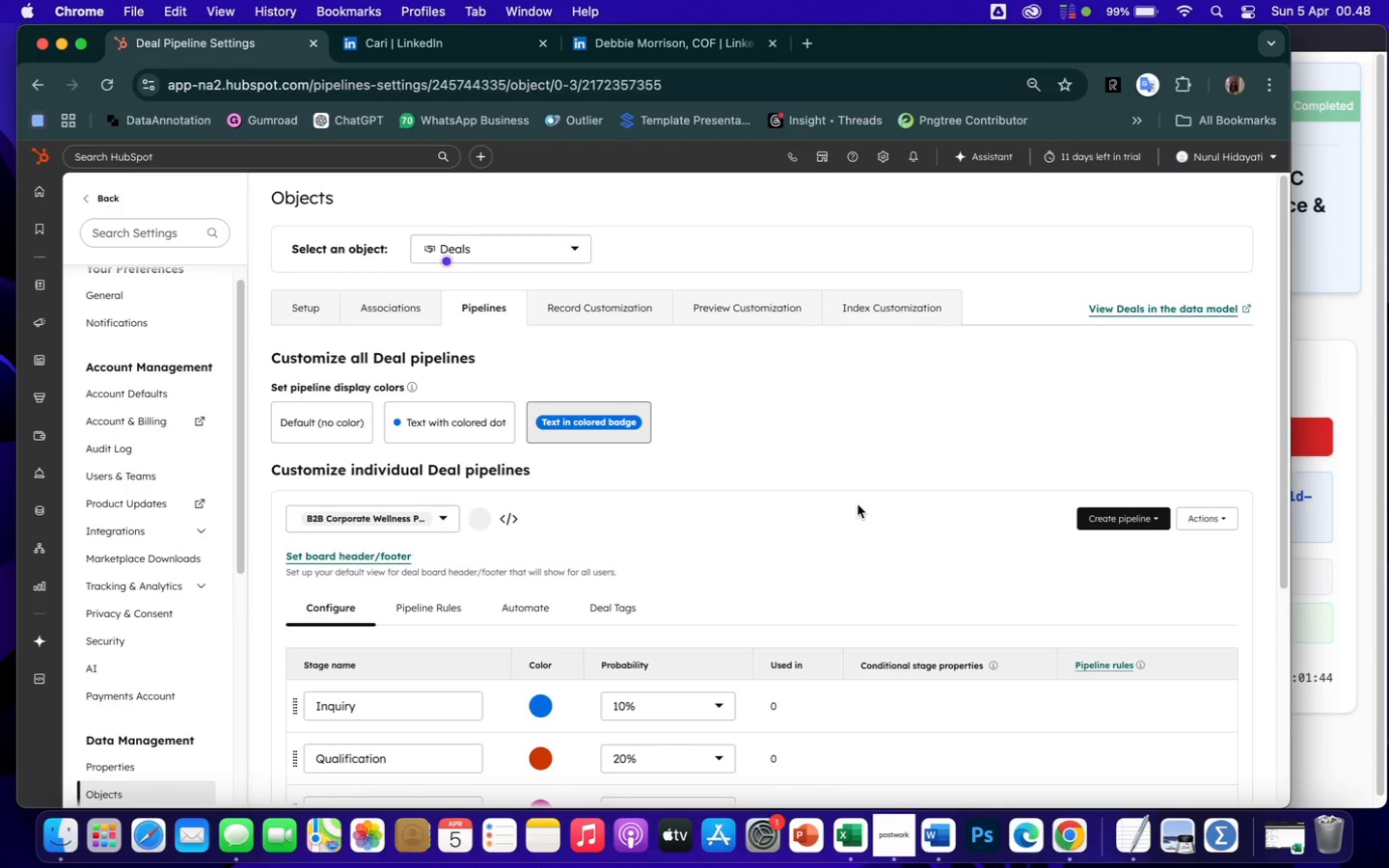 
wait(13.23)
 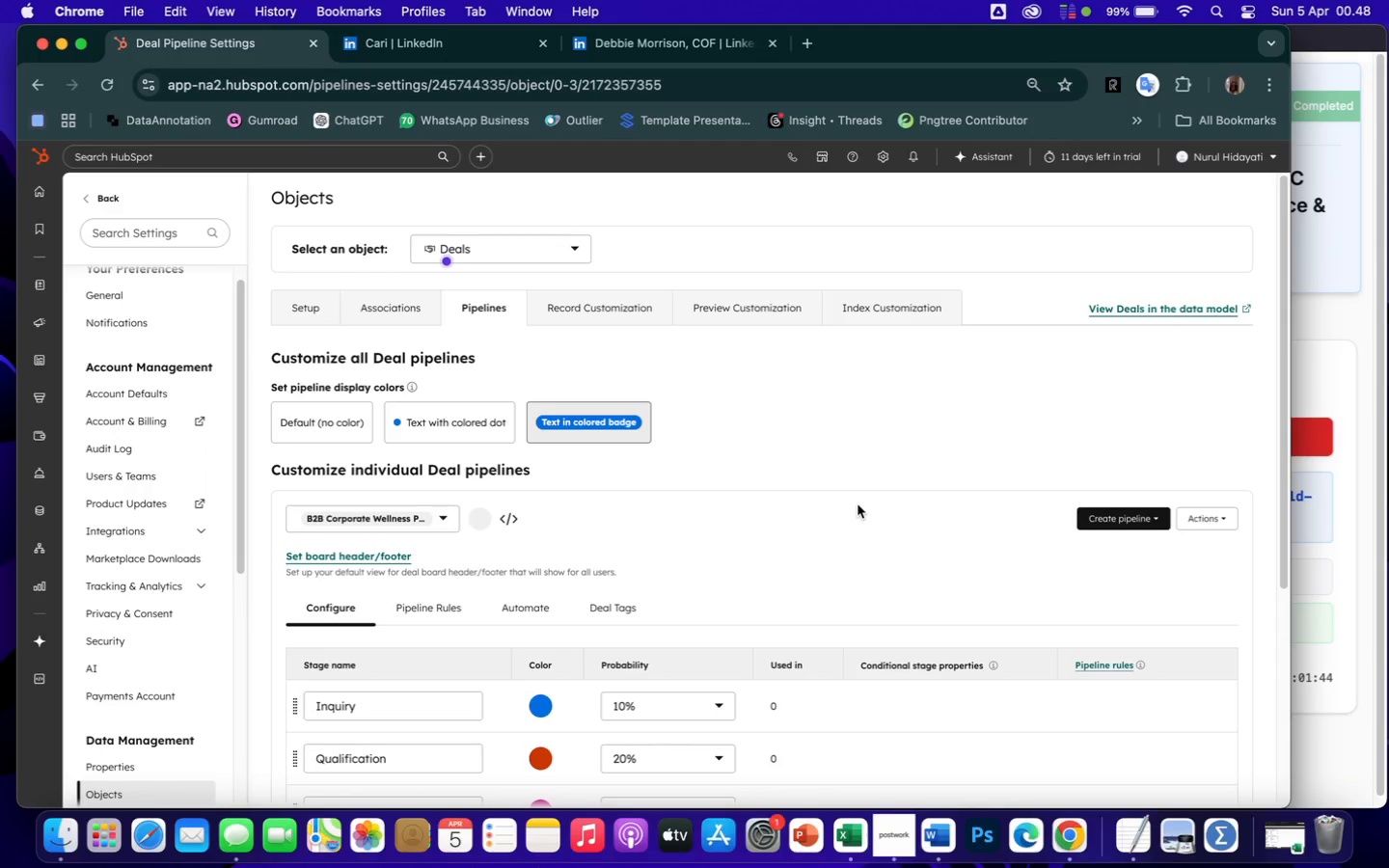 
left_click([446, 515])
 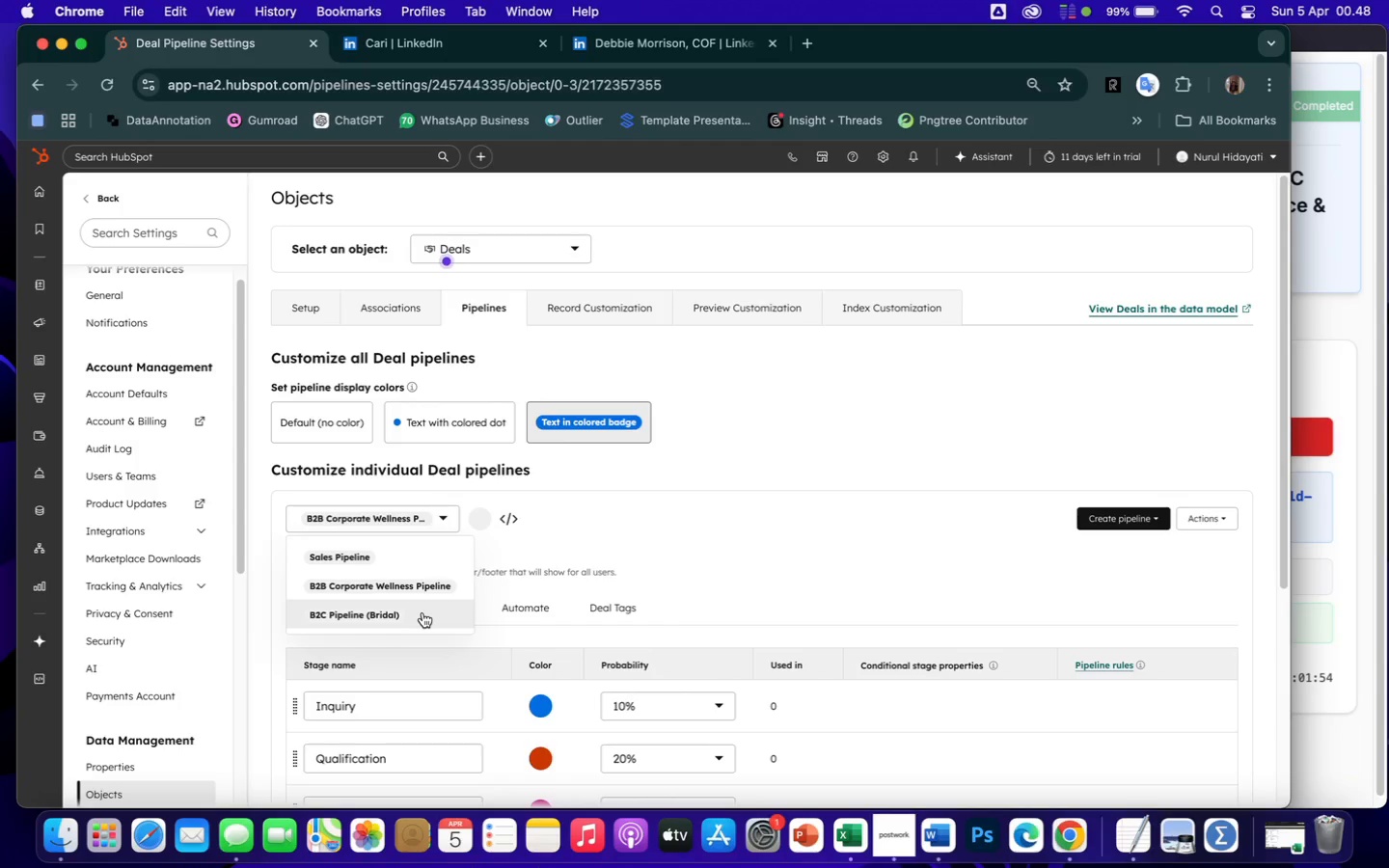 
wait(7.61)
 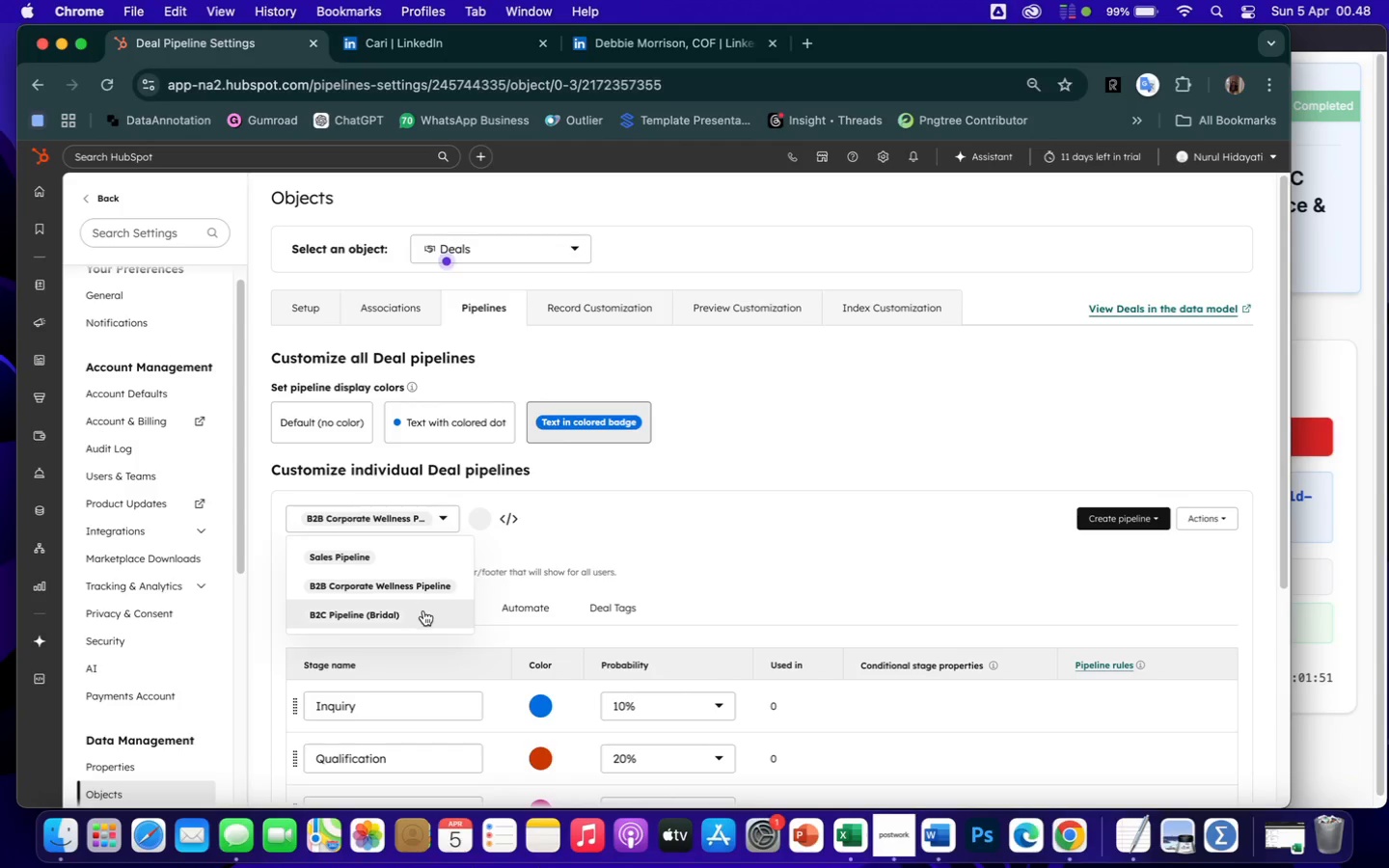 
left_click([422, 612])
 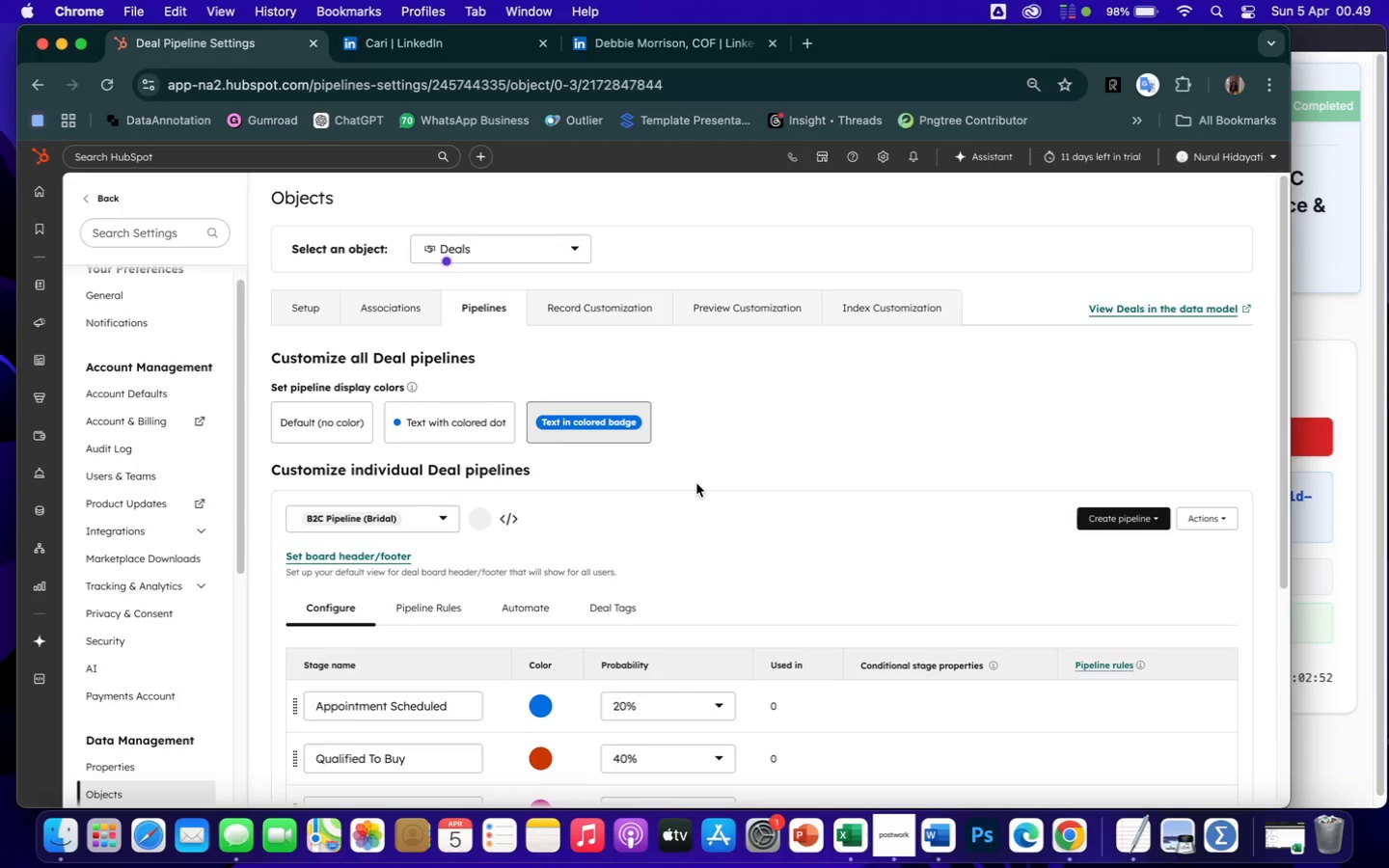 
wait(60.42)
 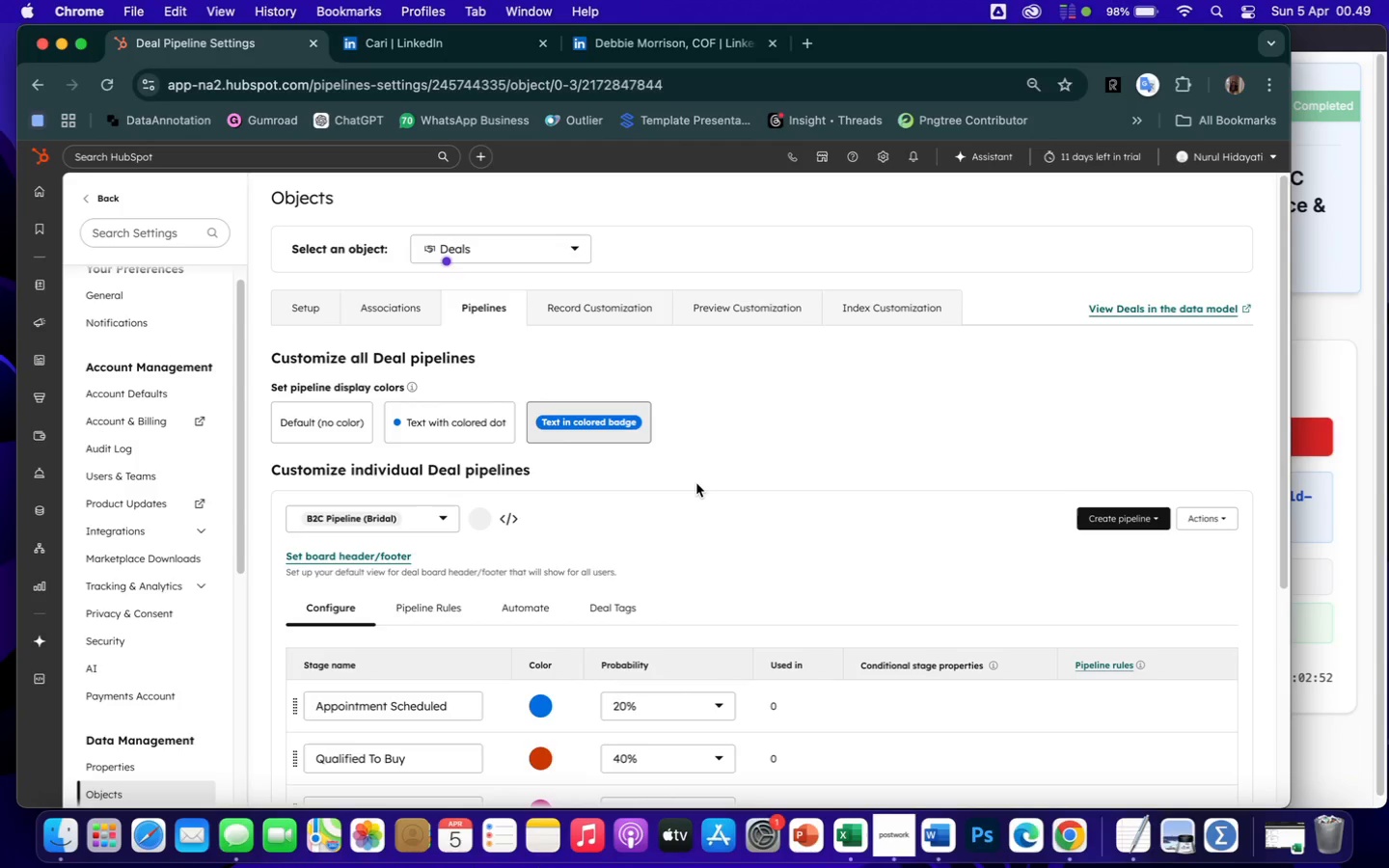 
scroll: coordinate [444, 724], scroll_direction: down, amount: 21.0
 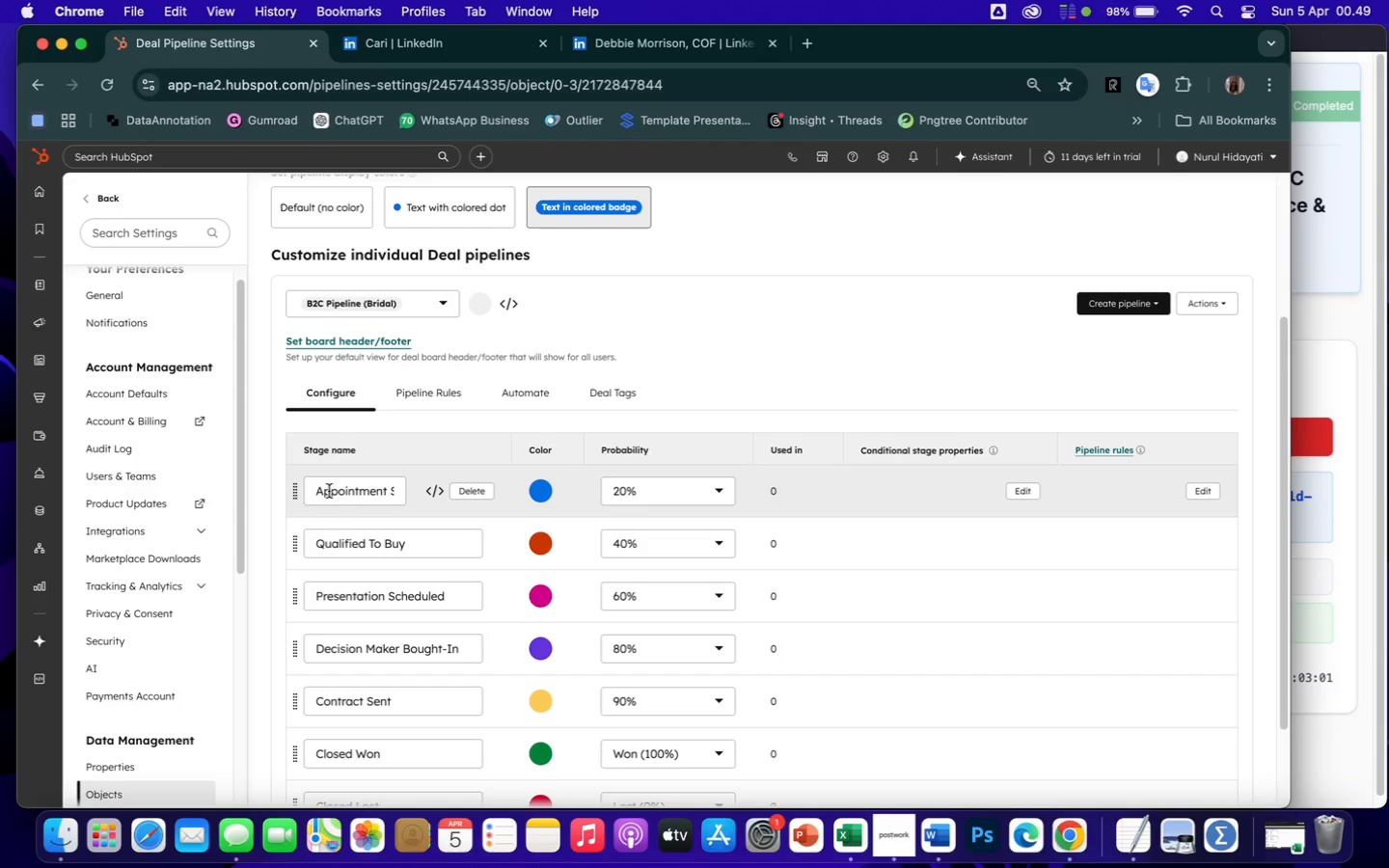 
left_click_drag(start_coordinate=[314, 491], to_coordinate=[509, 504])
 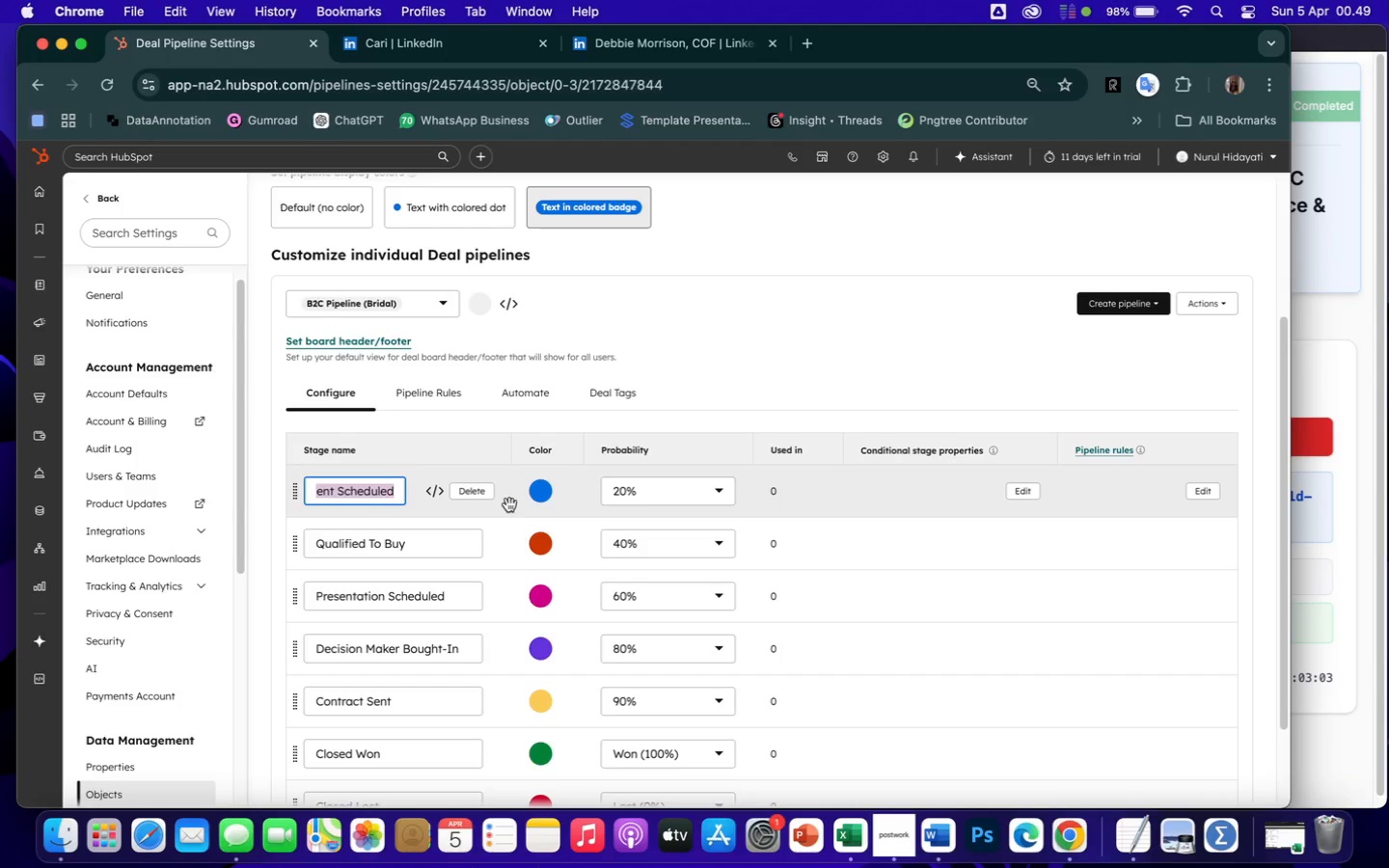 
key(Backspace)
type(Inquiry)
 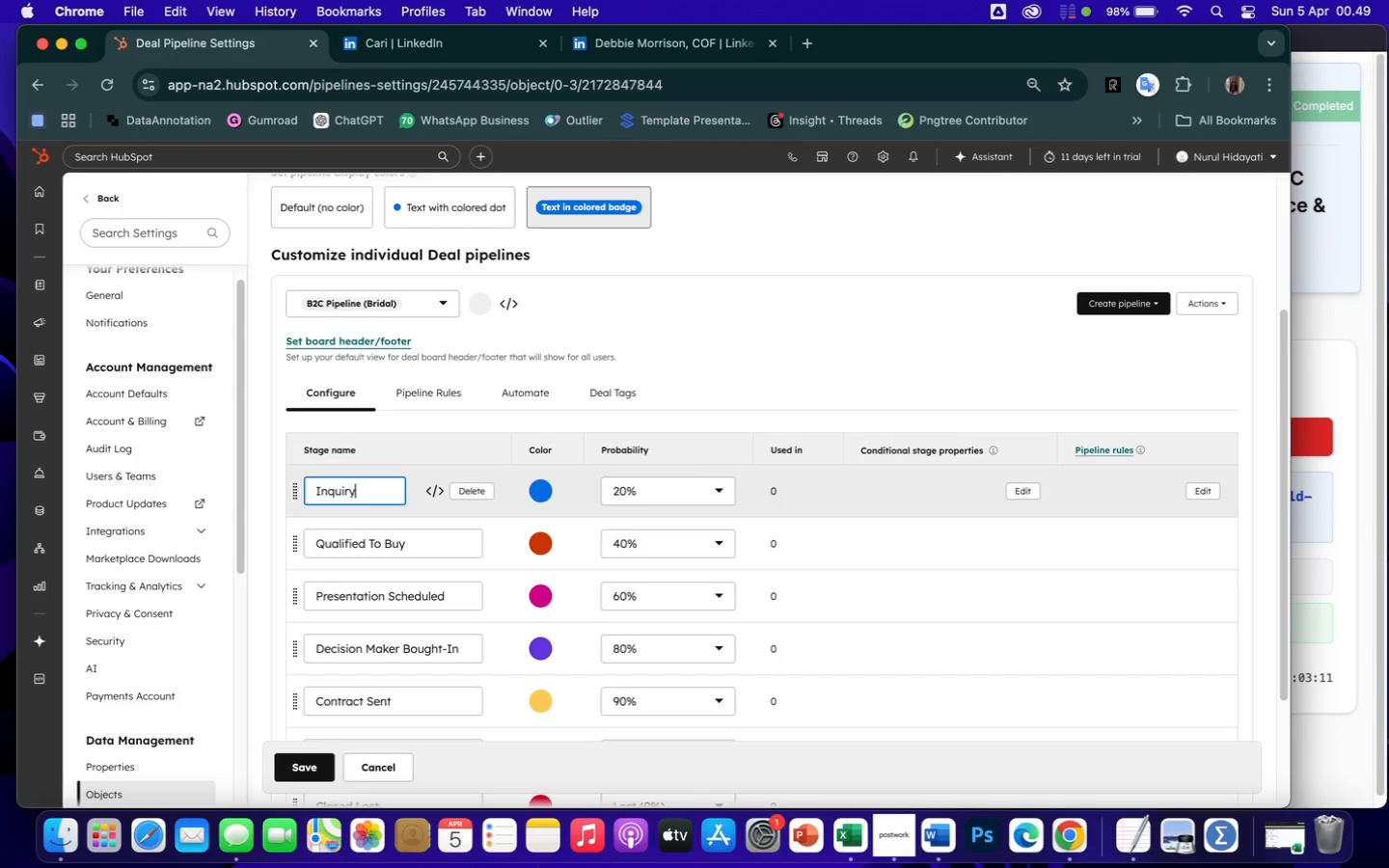 
left_click([718, 494])
 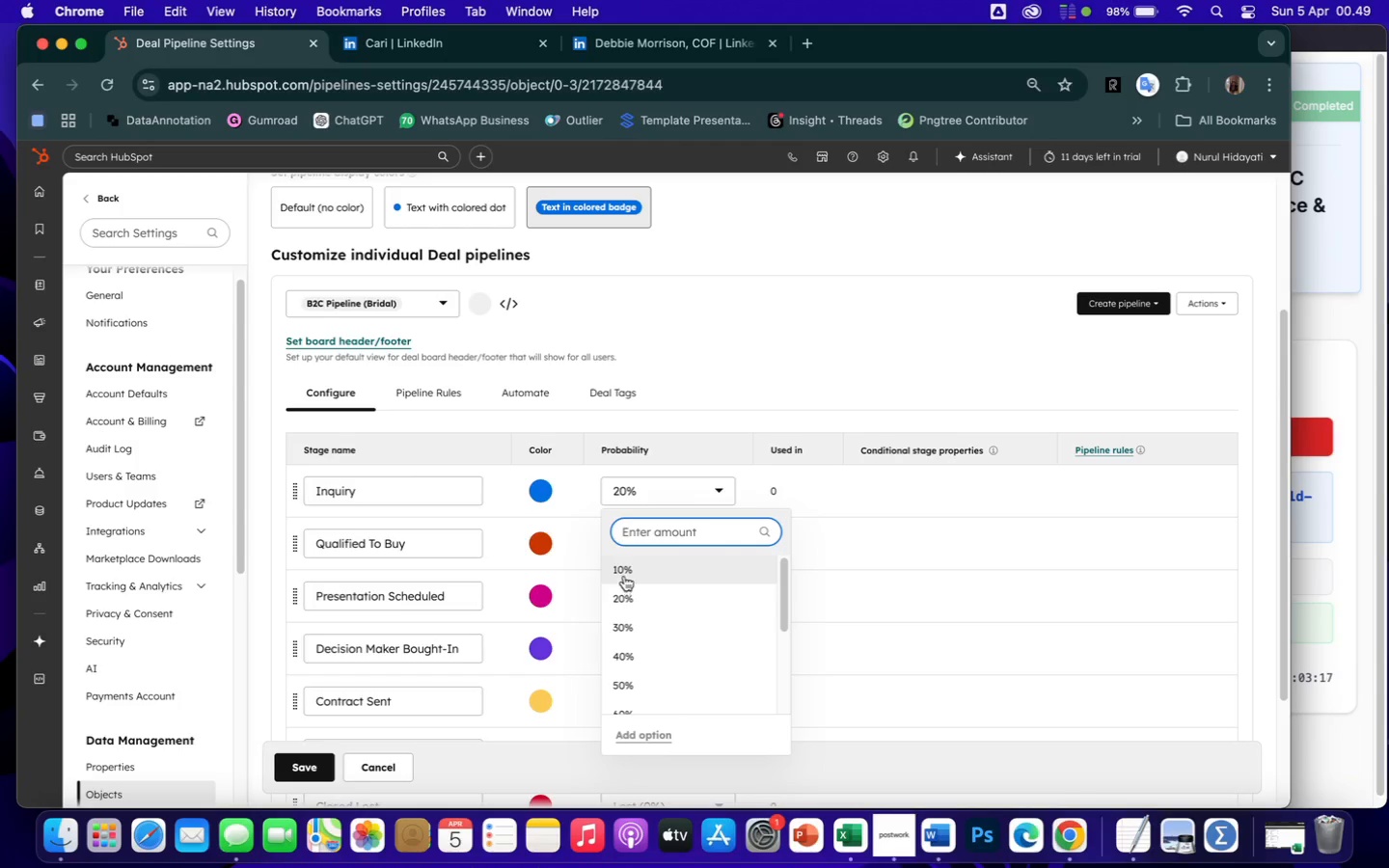 
left_click([624, 574])
 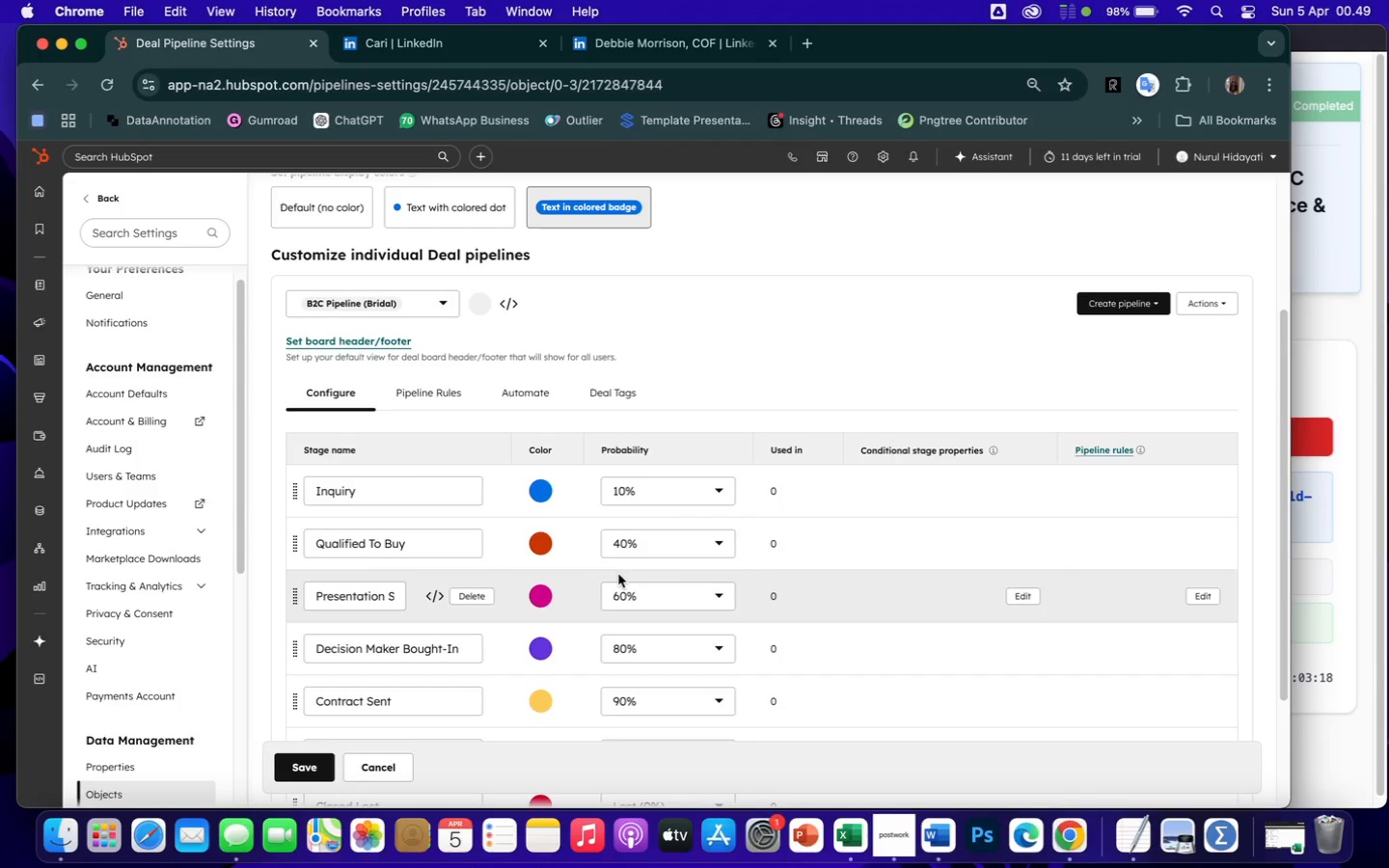 
mouse_move([331, 531])
 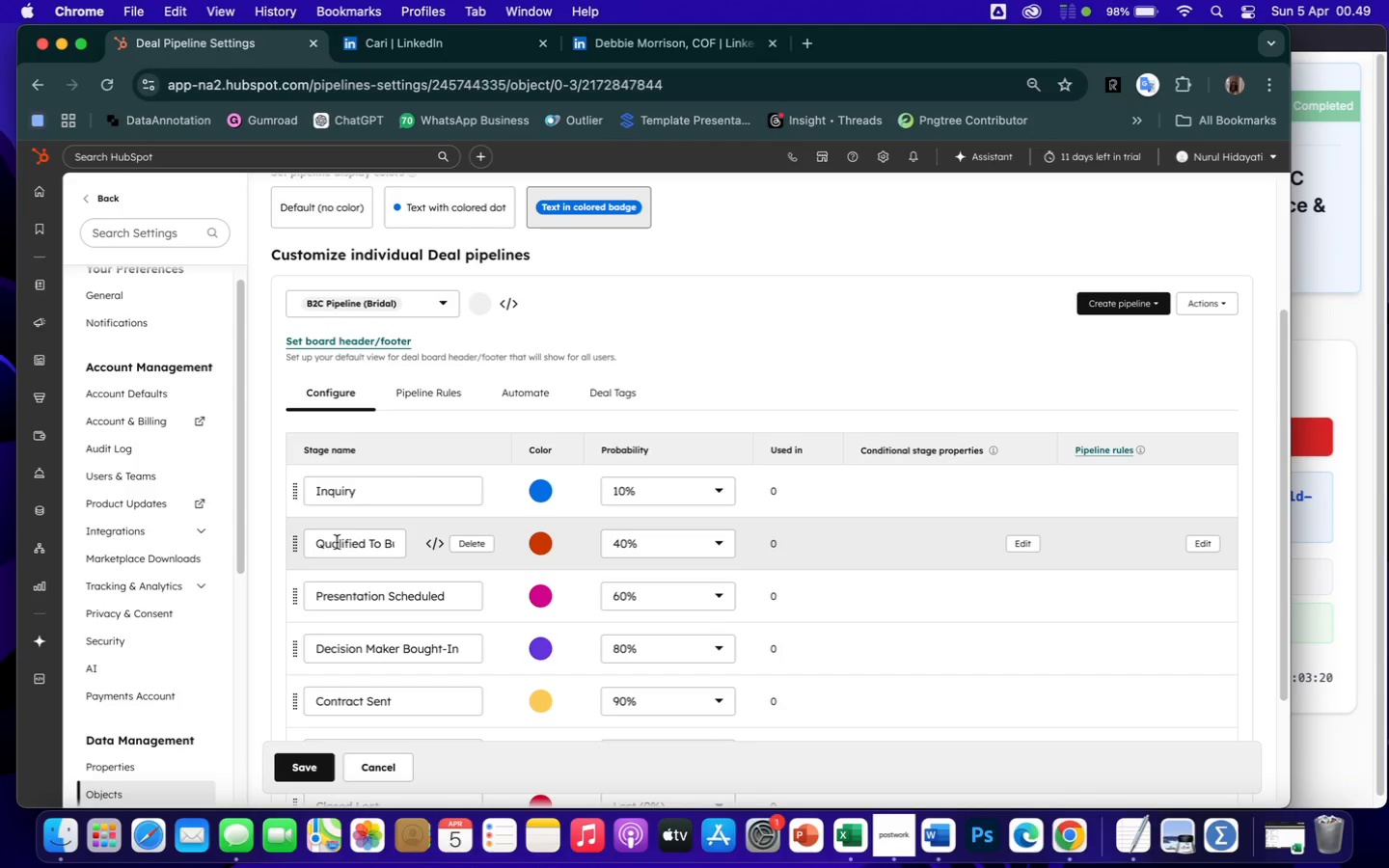 
left_click([337, 542])
 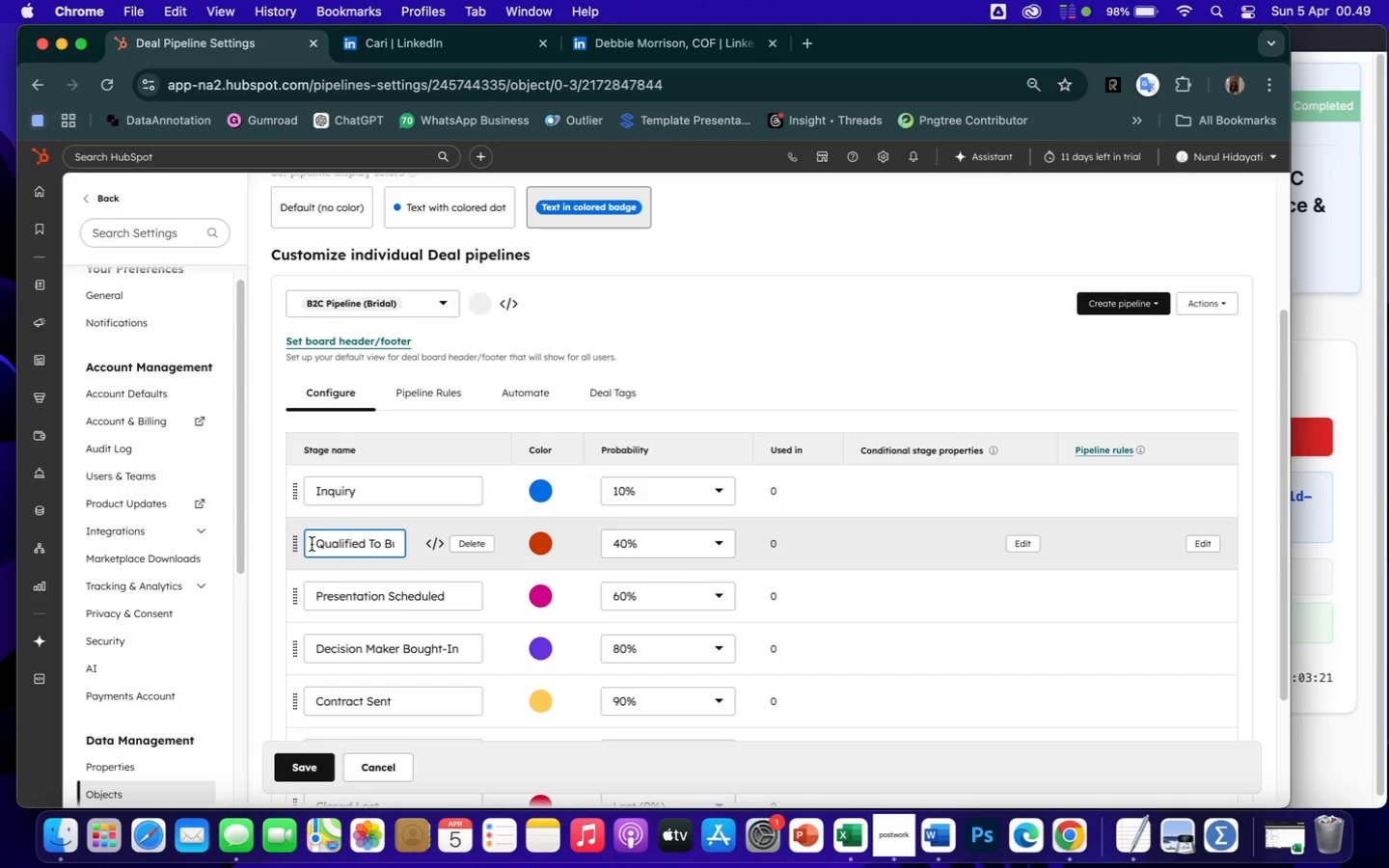 
left_click_drag(start_coordinate=[312, 544], to_coordinate=[546, 583])
 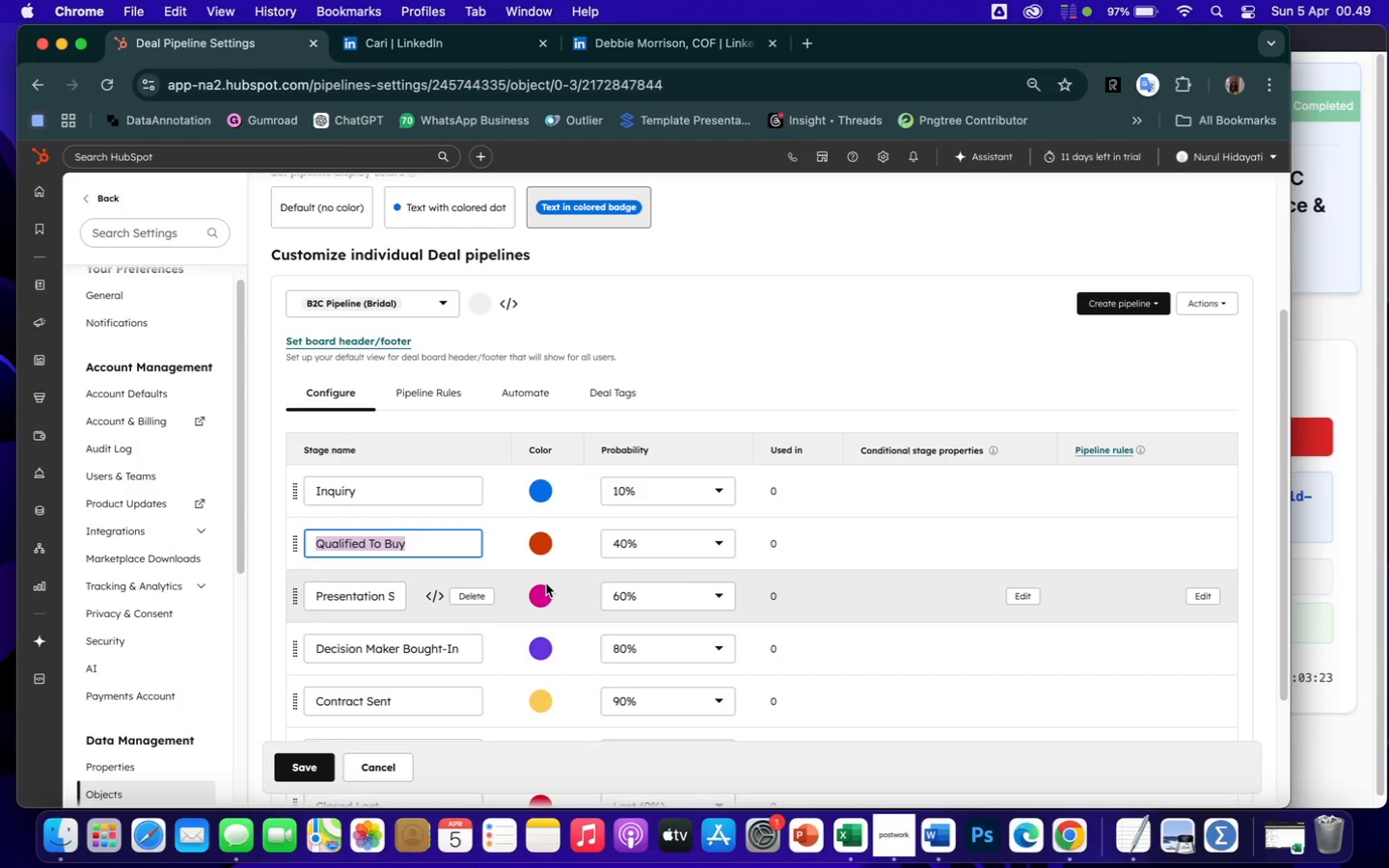 
key(Backspace)
type(Quali)
 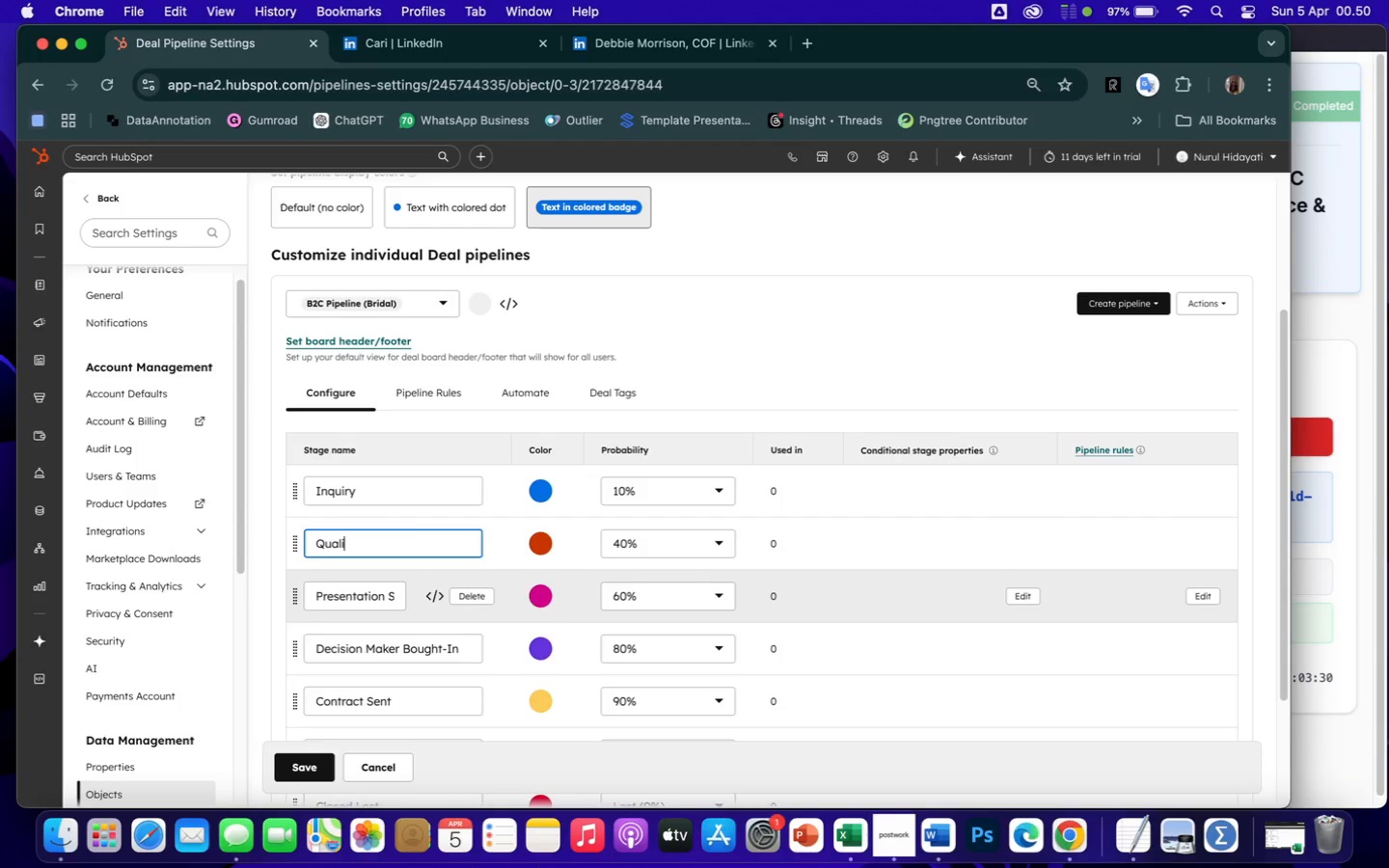 
type(fication)
 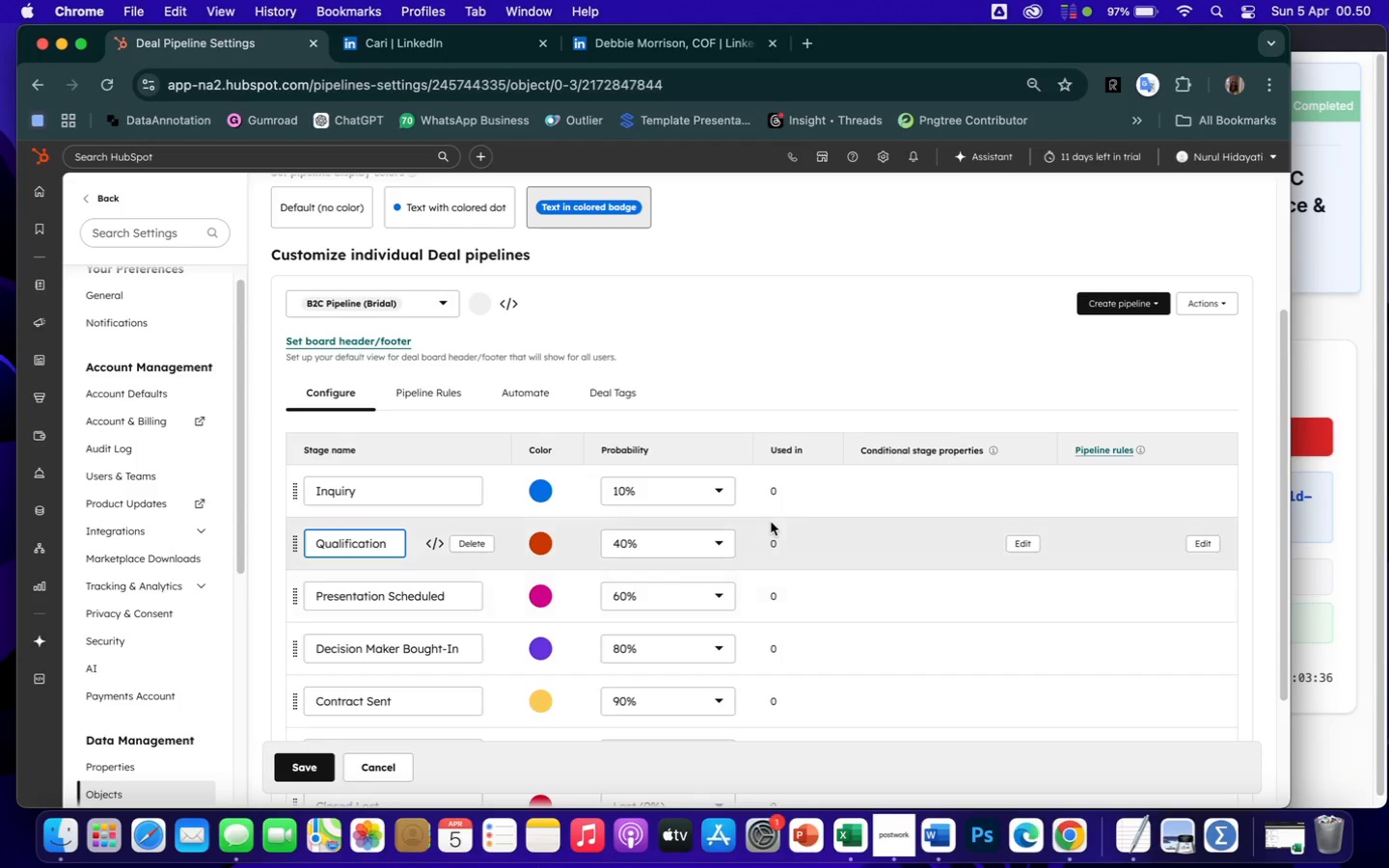 
left_click([717, 539])
 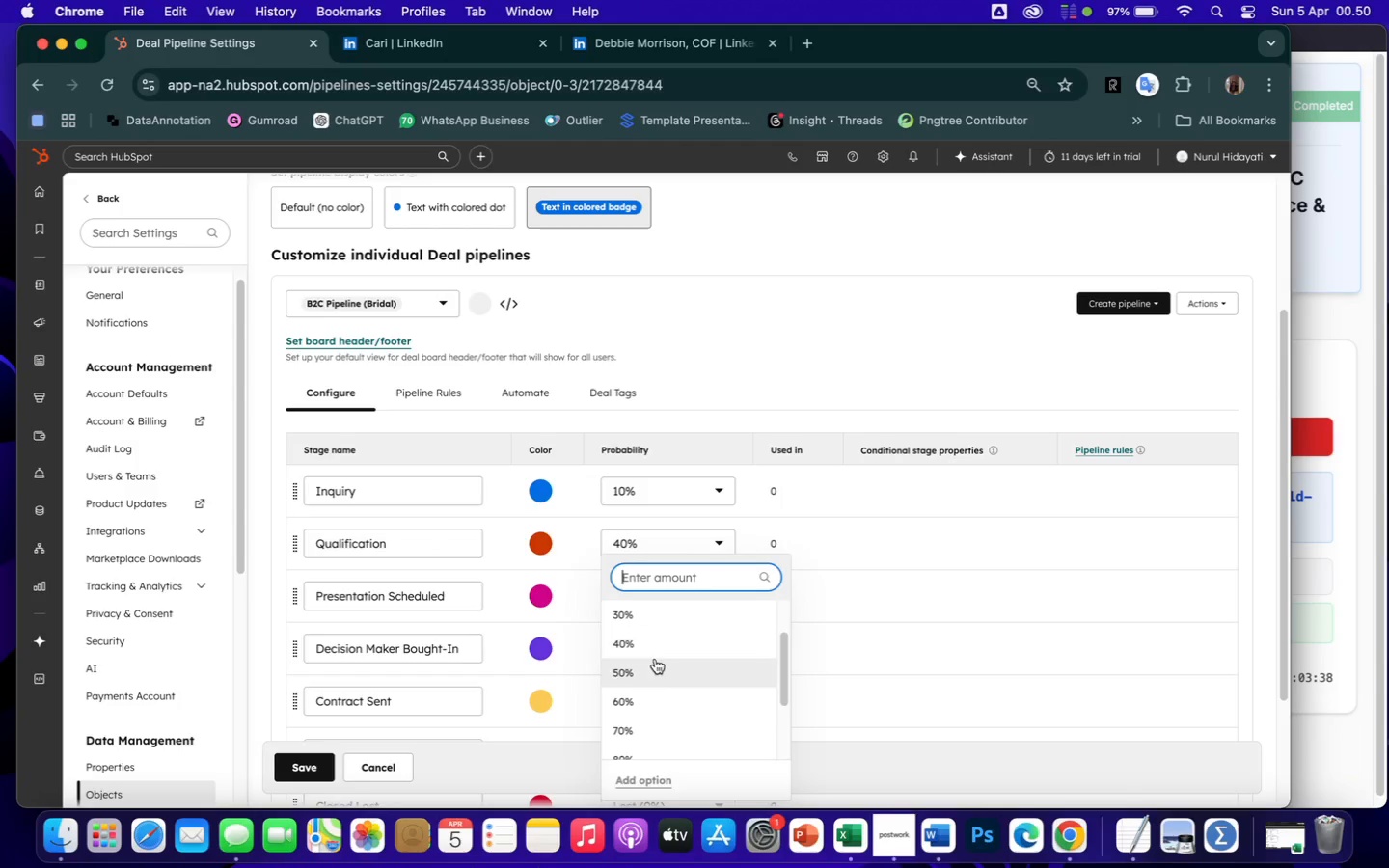 
scroll: coordinate [672, 721], scroll_direction: up, amount: 80.0
 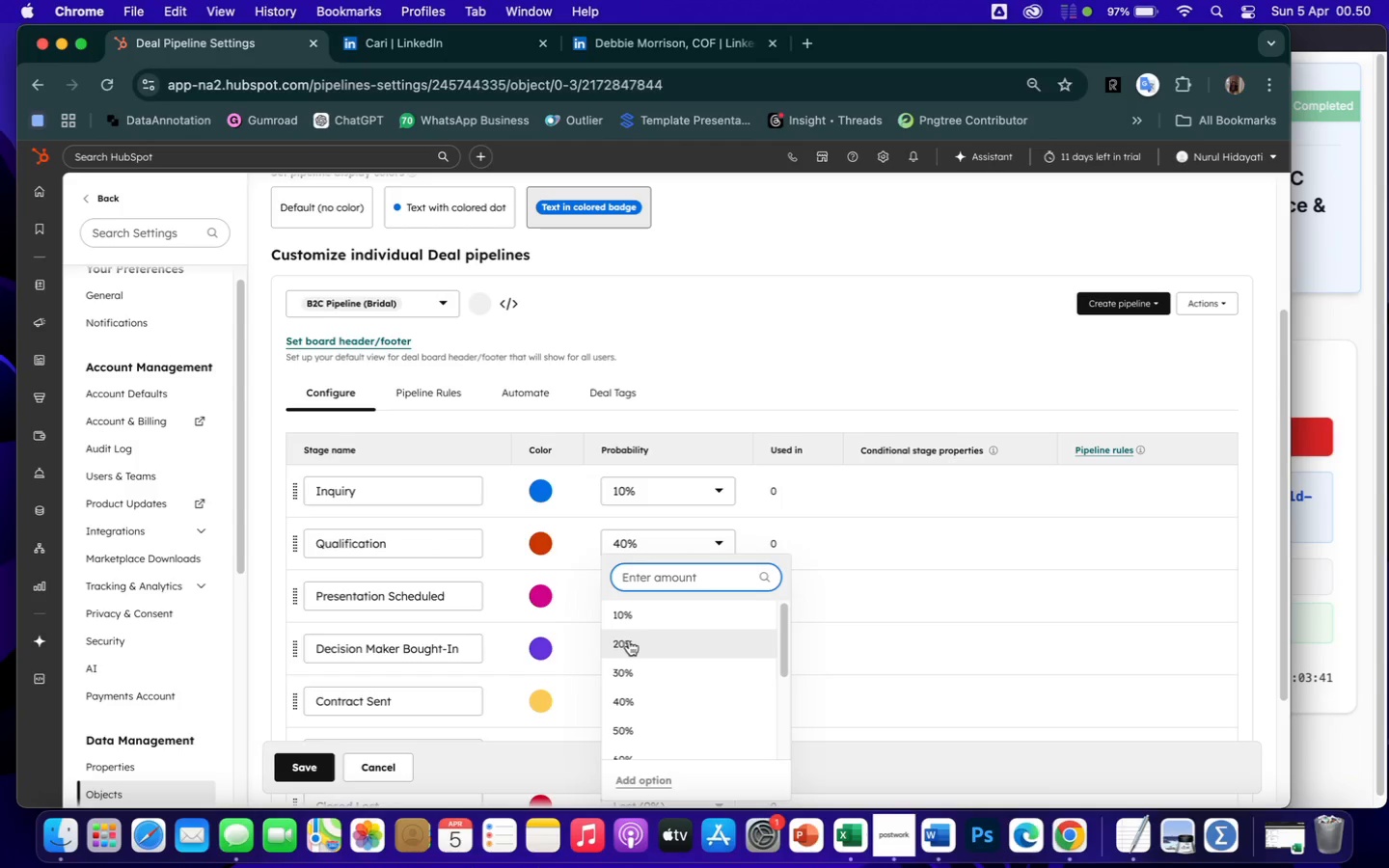 
left_click([629, 640])
 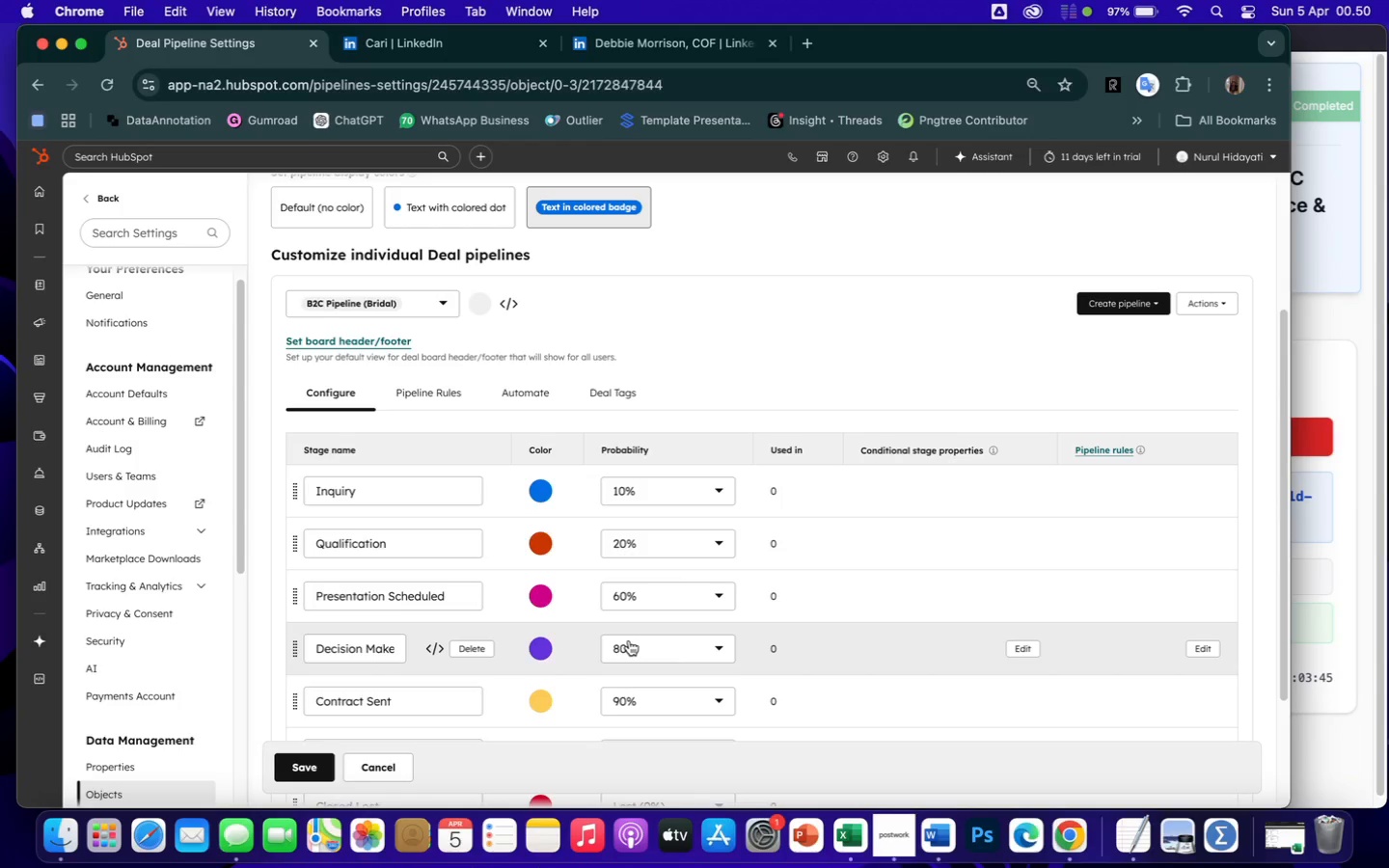 
wait(8.95)
 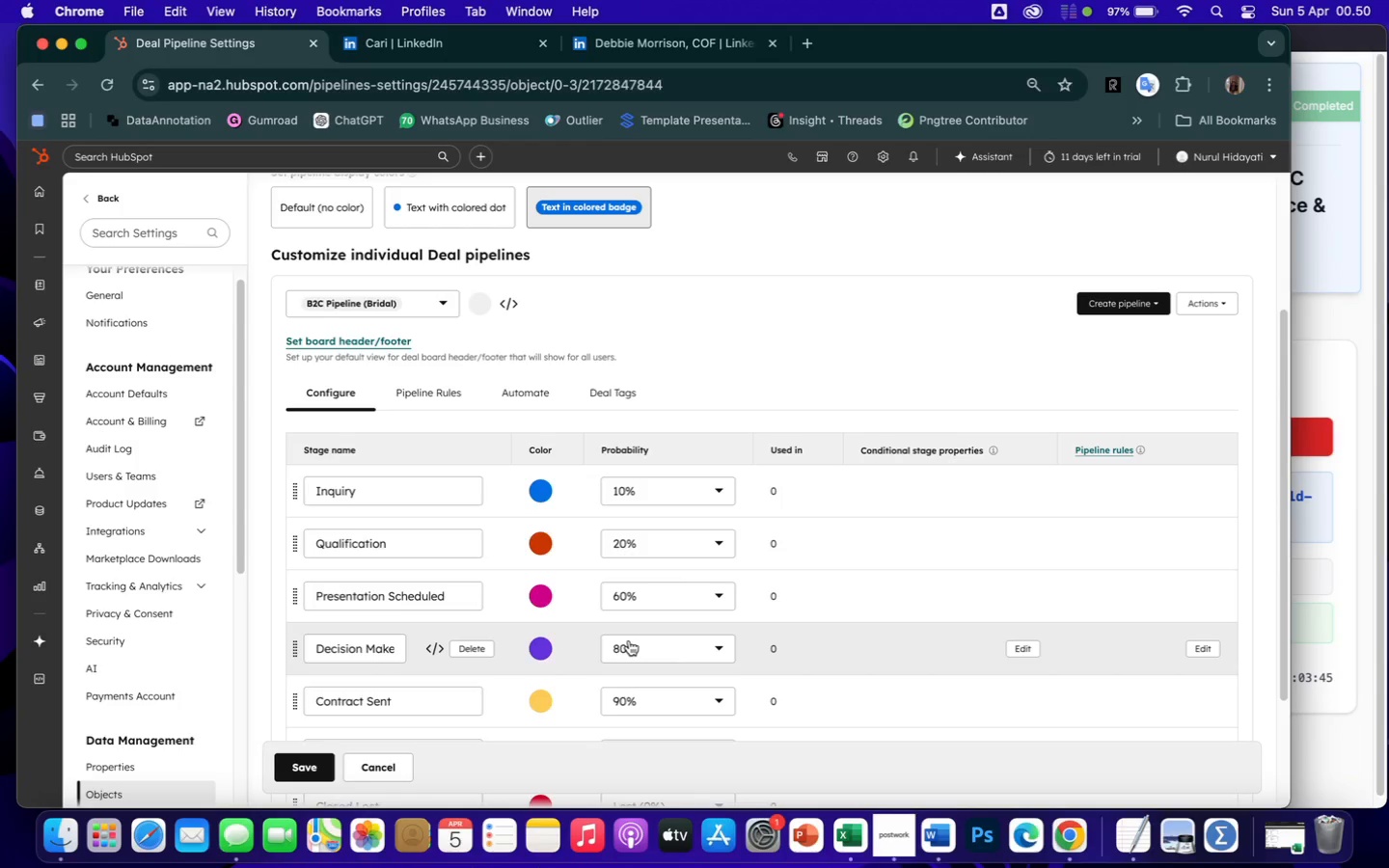 
left_click_drag(start_coordinate=[313, 592], to_coordinate=[570, 657])
 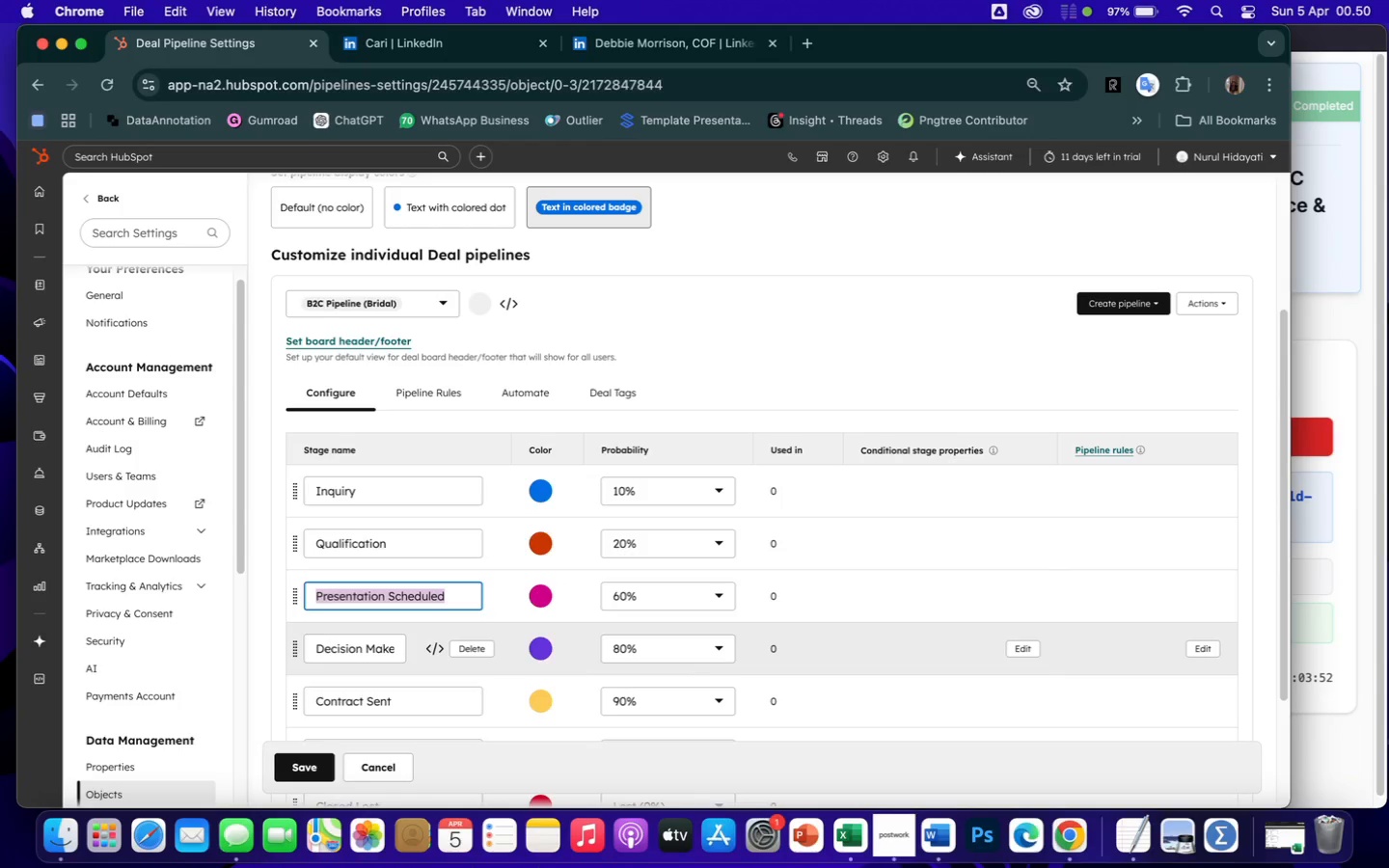 
key(Backspace)
type(Site Inspection)
 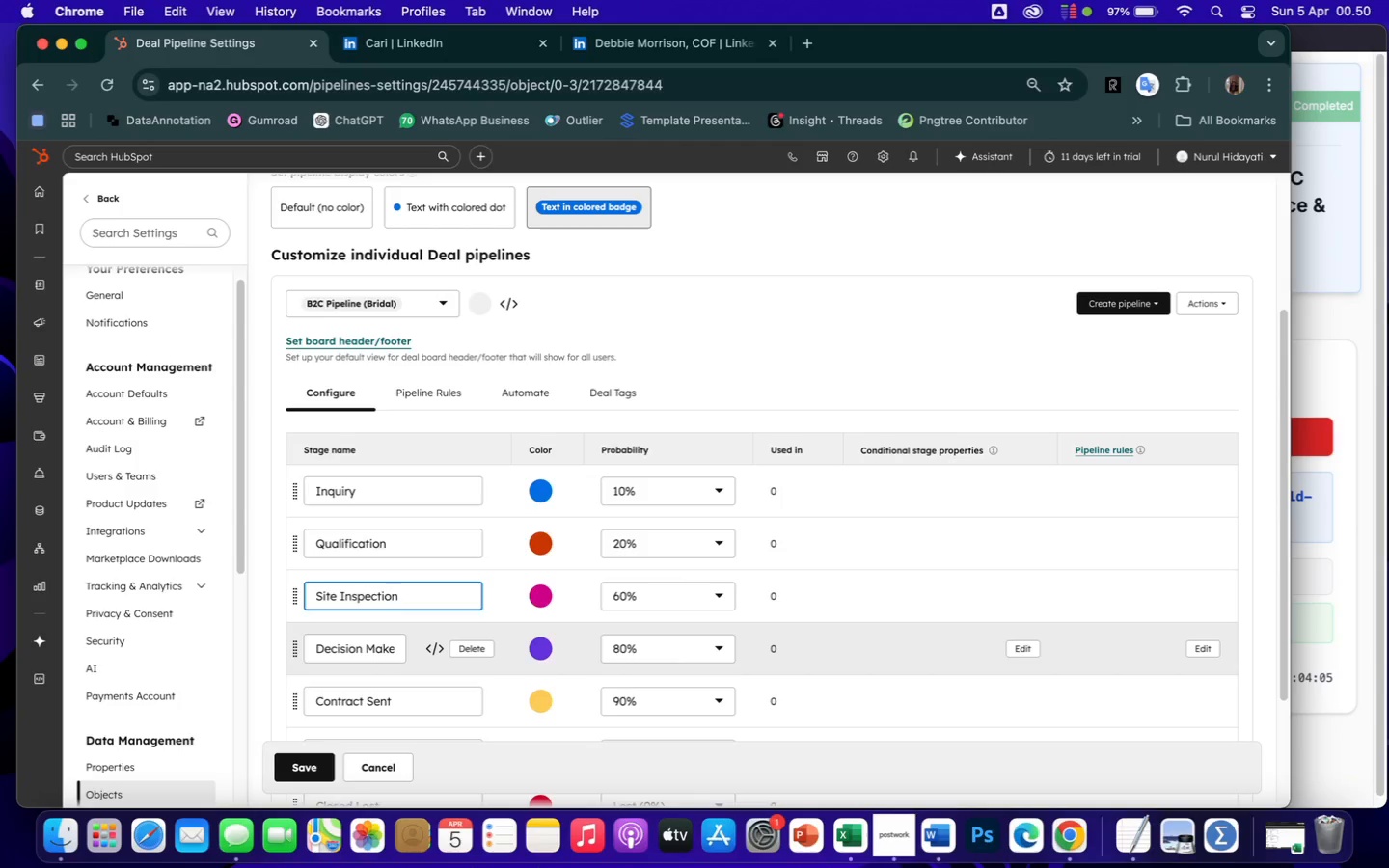 
wait(8.12)
 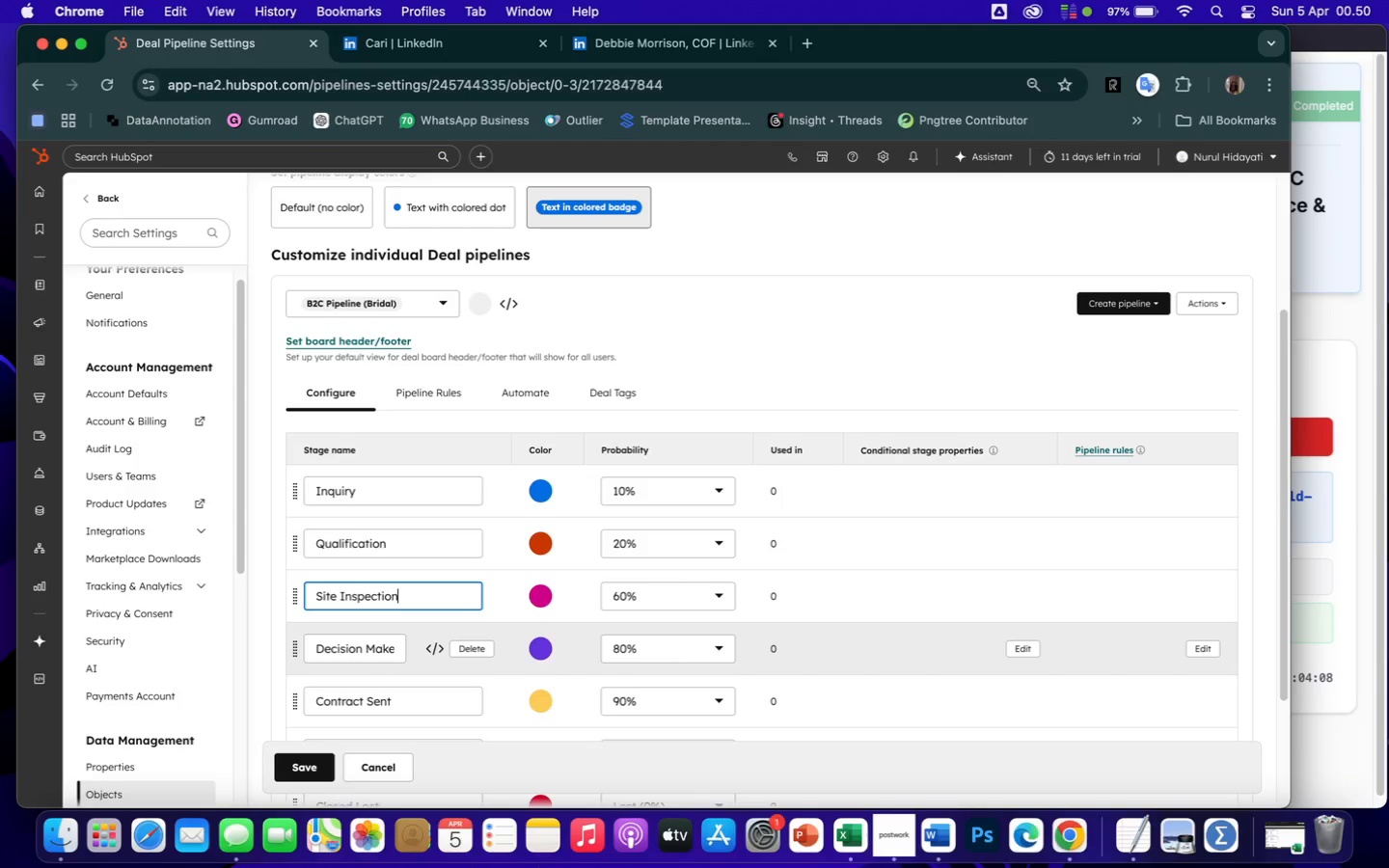 
left_click([712, 594])
 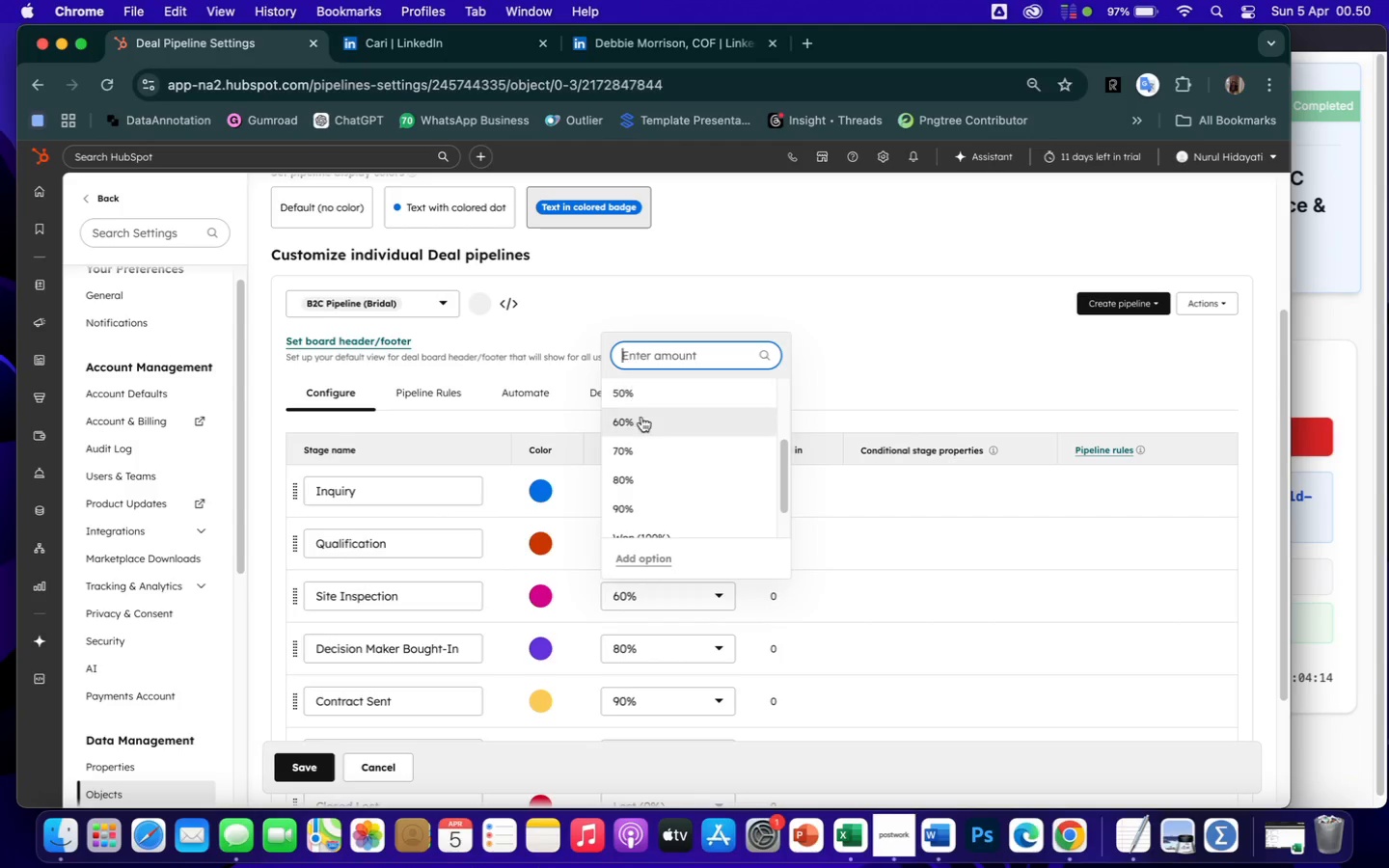 
scroll: coordinate [644, 439], scroll_direction: up, amount: 5.0
 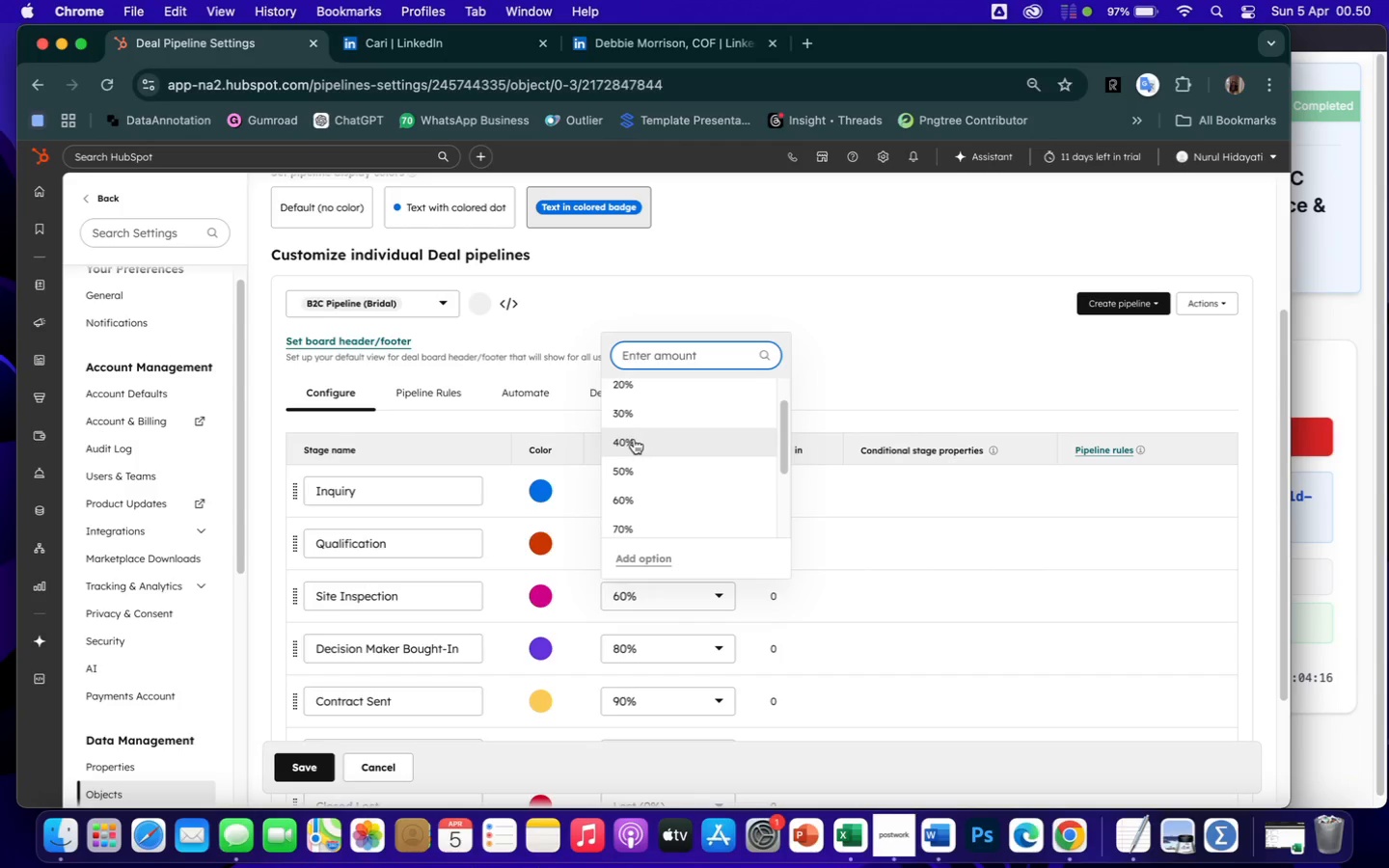 
left_click([634, 440])
 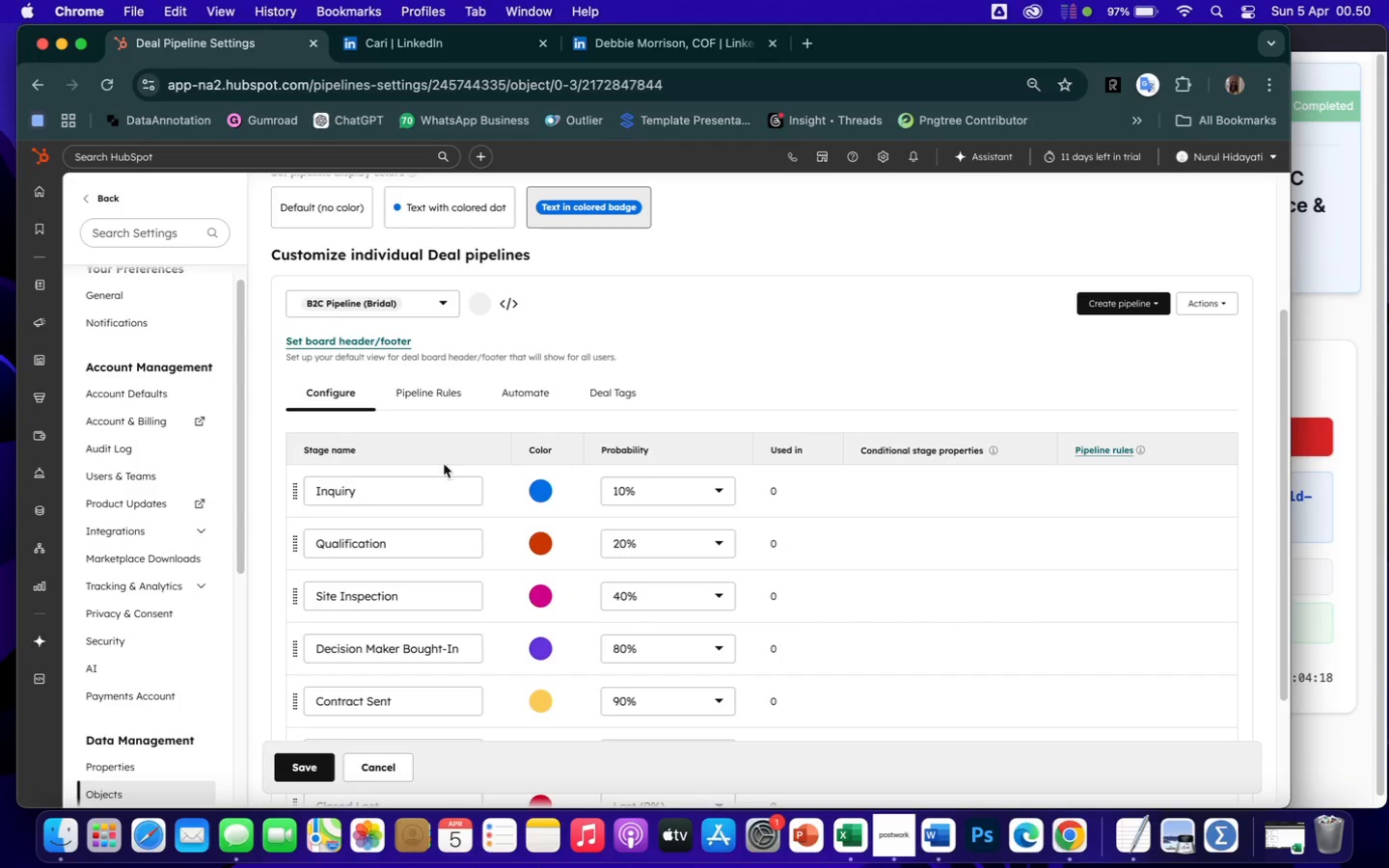 
mouse_move([380, 531])
 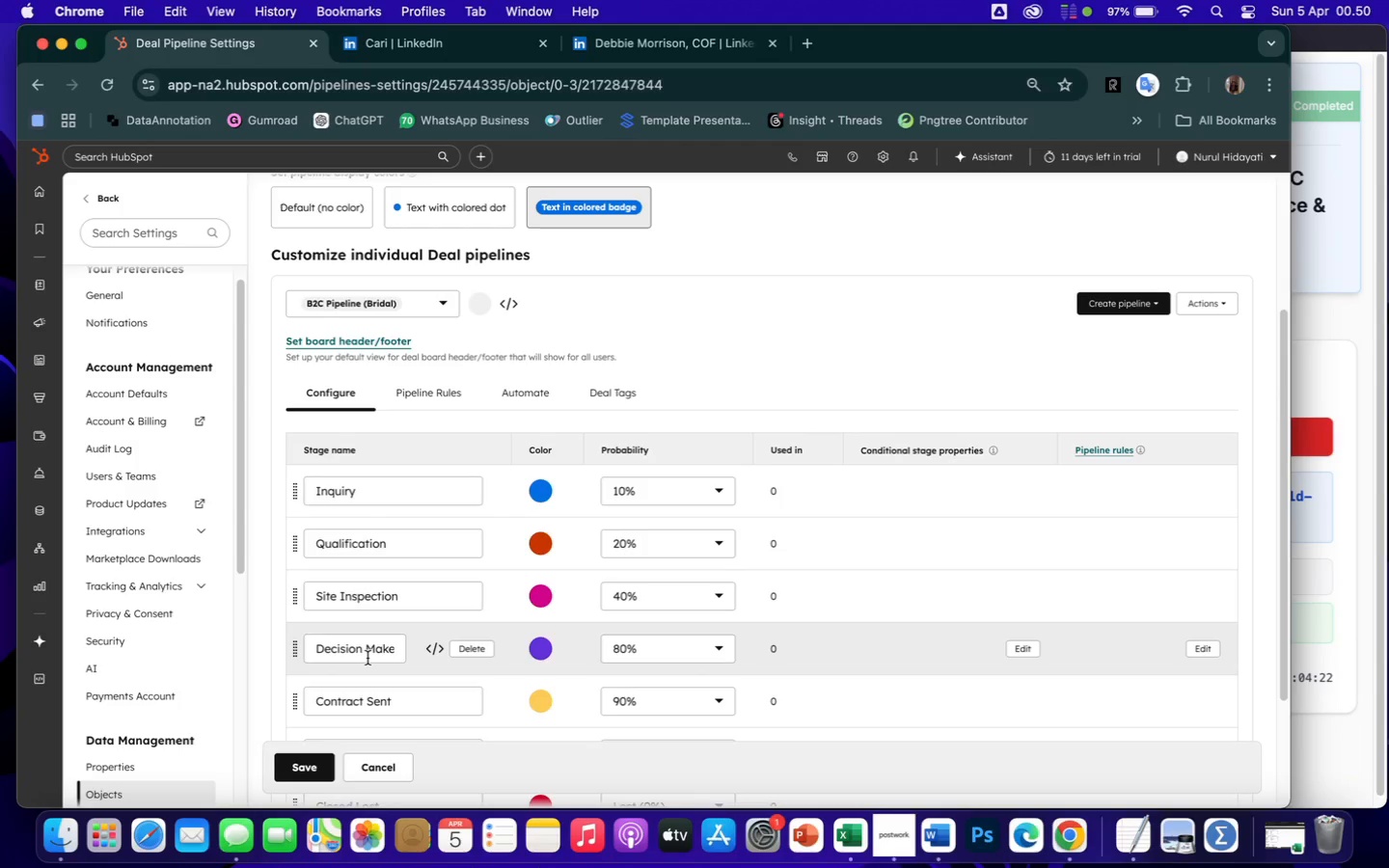 
left_click([368, 658])
 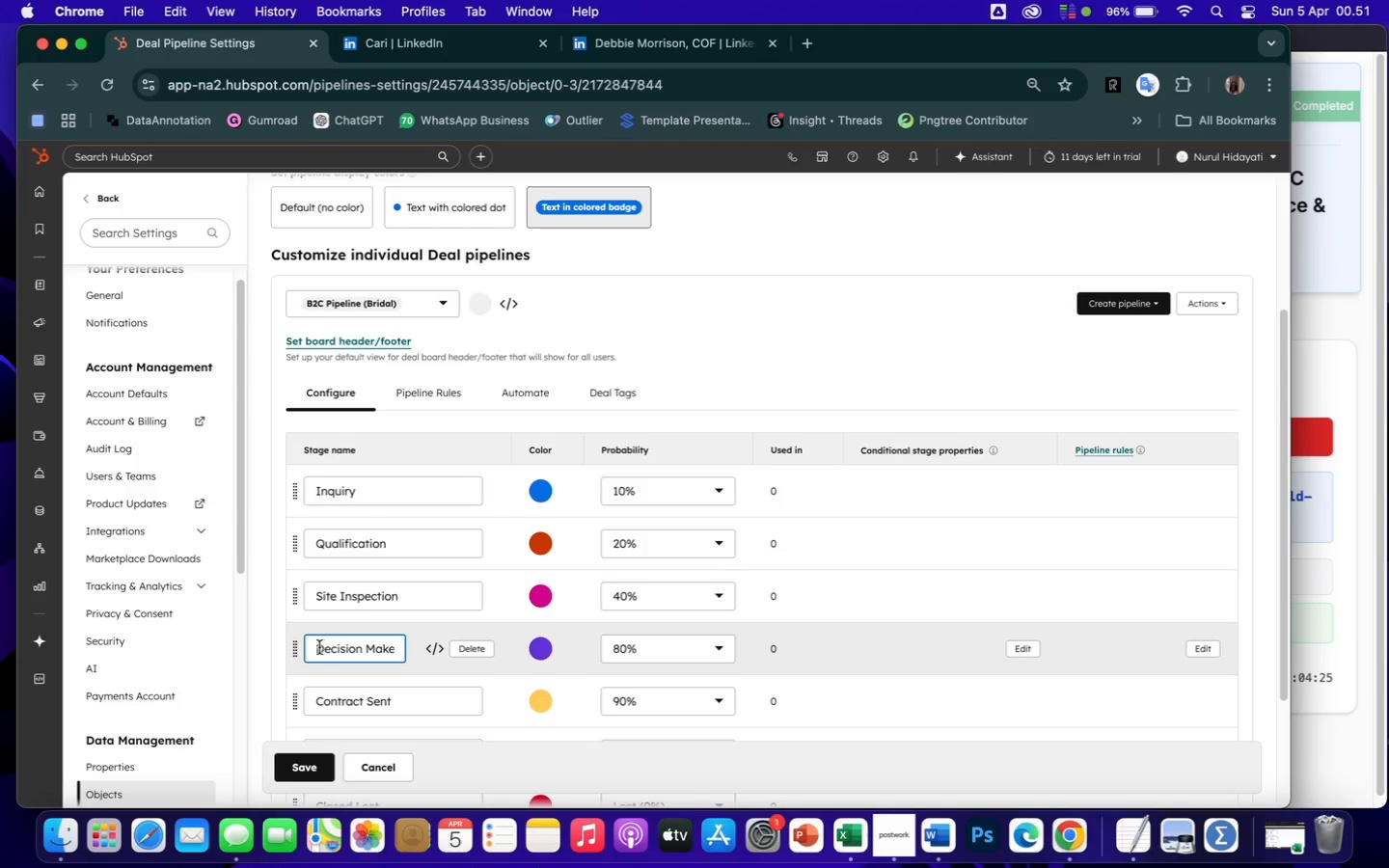 
left_click_drag(start_coordinate=[316, 647], to_coordinate=[462, 655])
 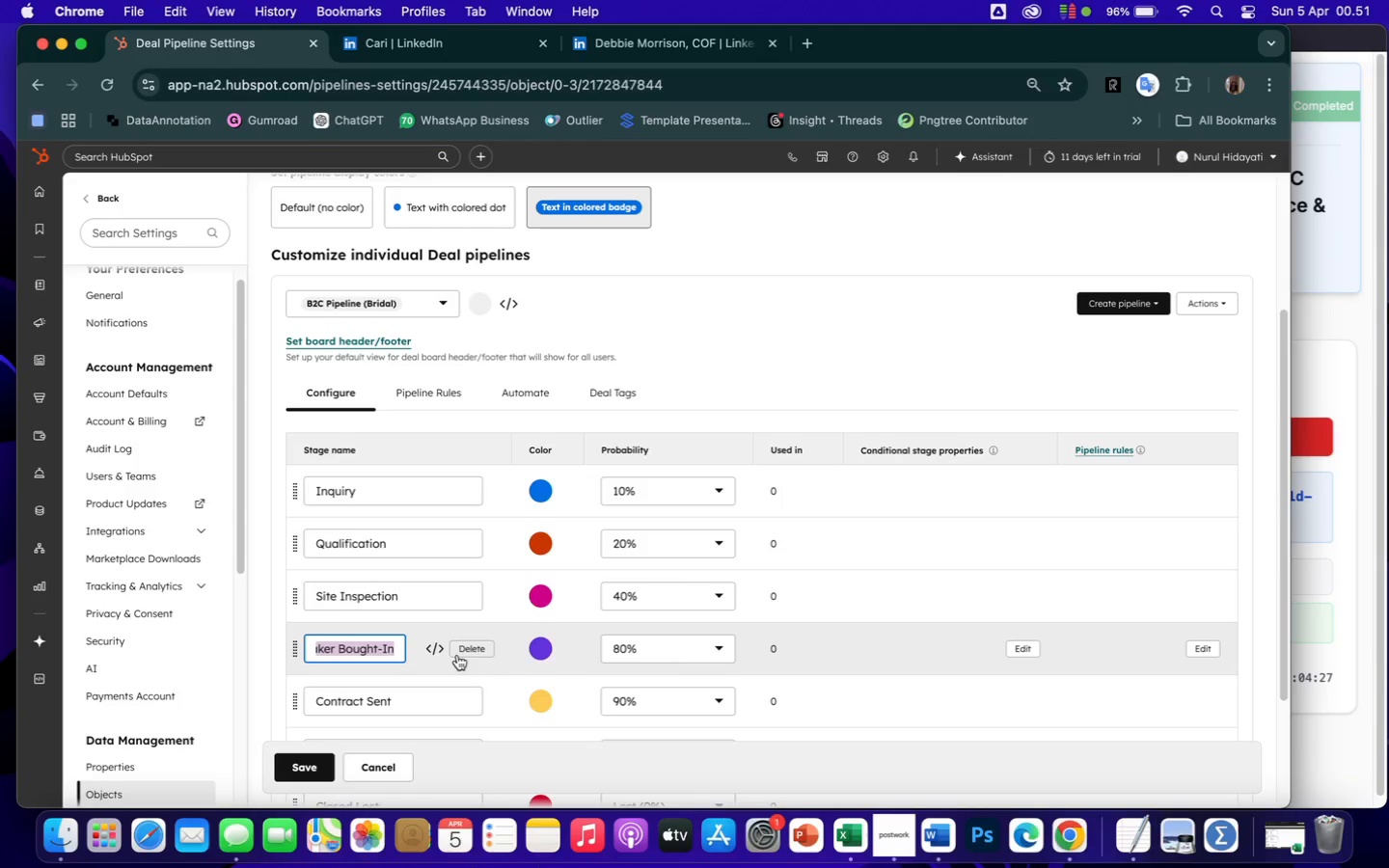 
key(Backspace)
type(Proposal Sent)
 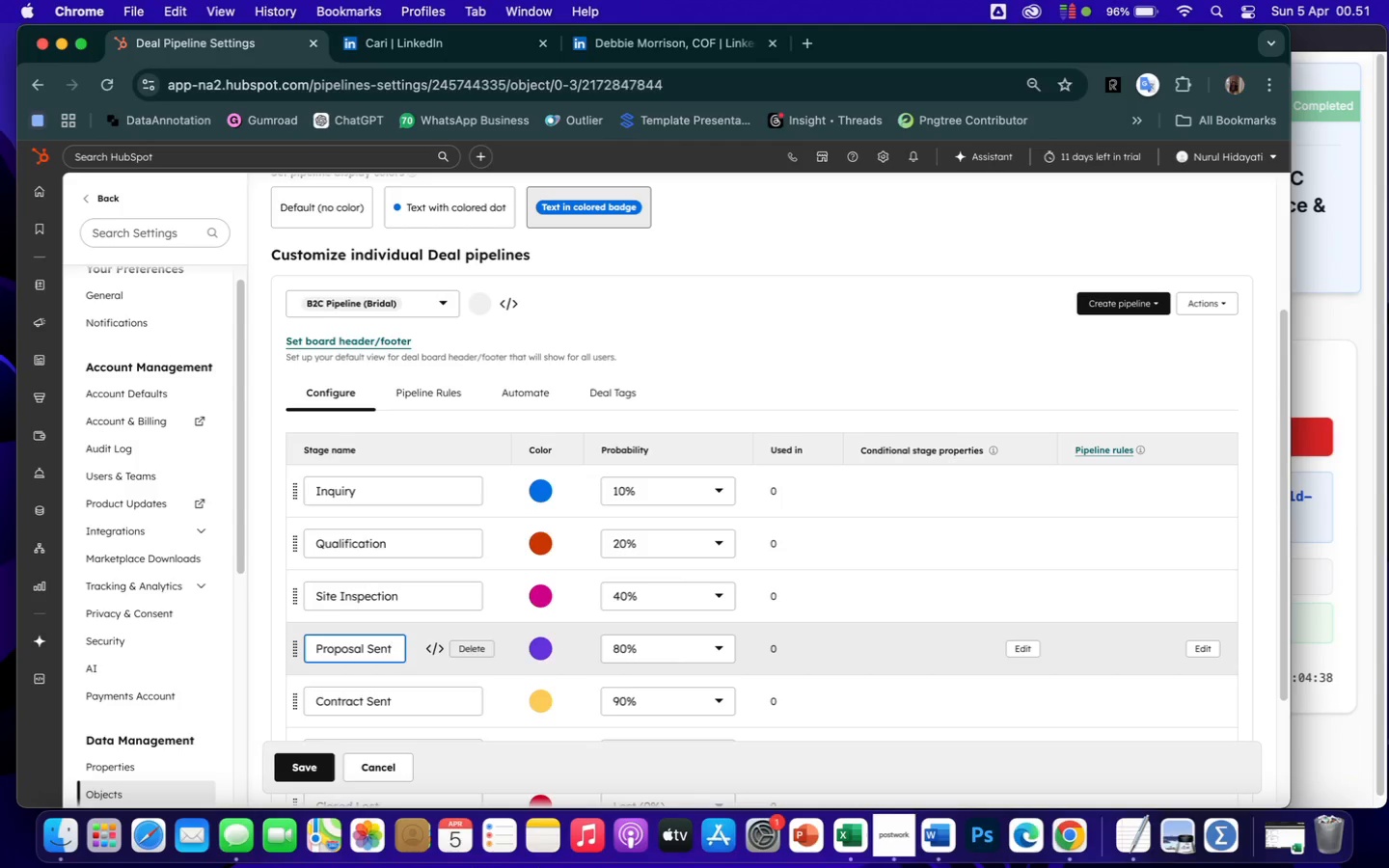 
left_click([719, 648])
 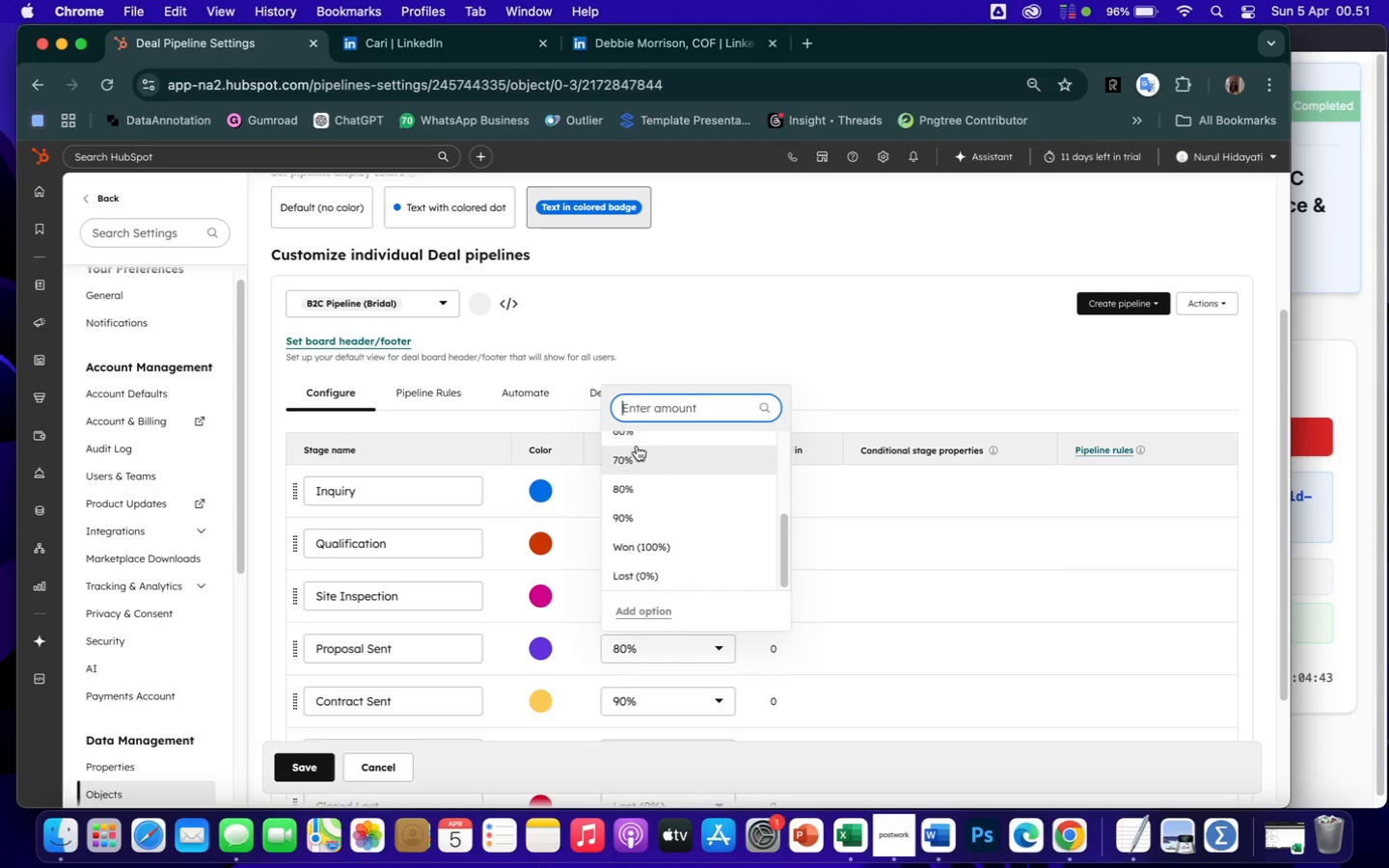 
scroll: coordinate [637, 445], scroll_direction: up, amount: 5.0
 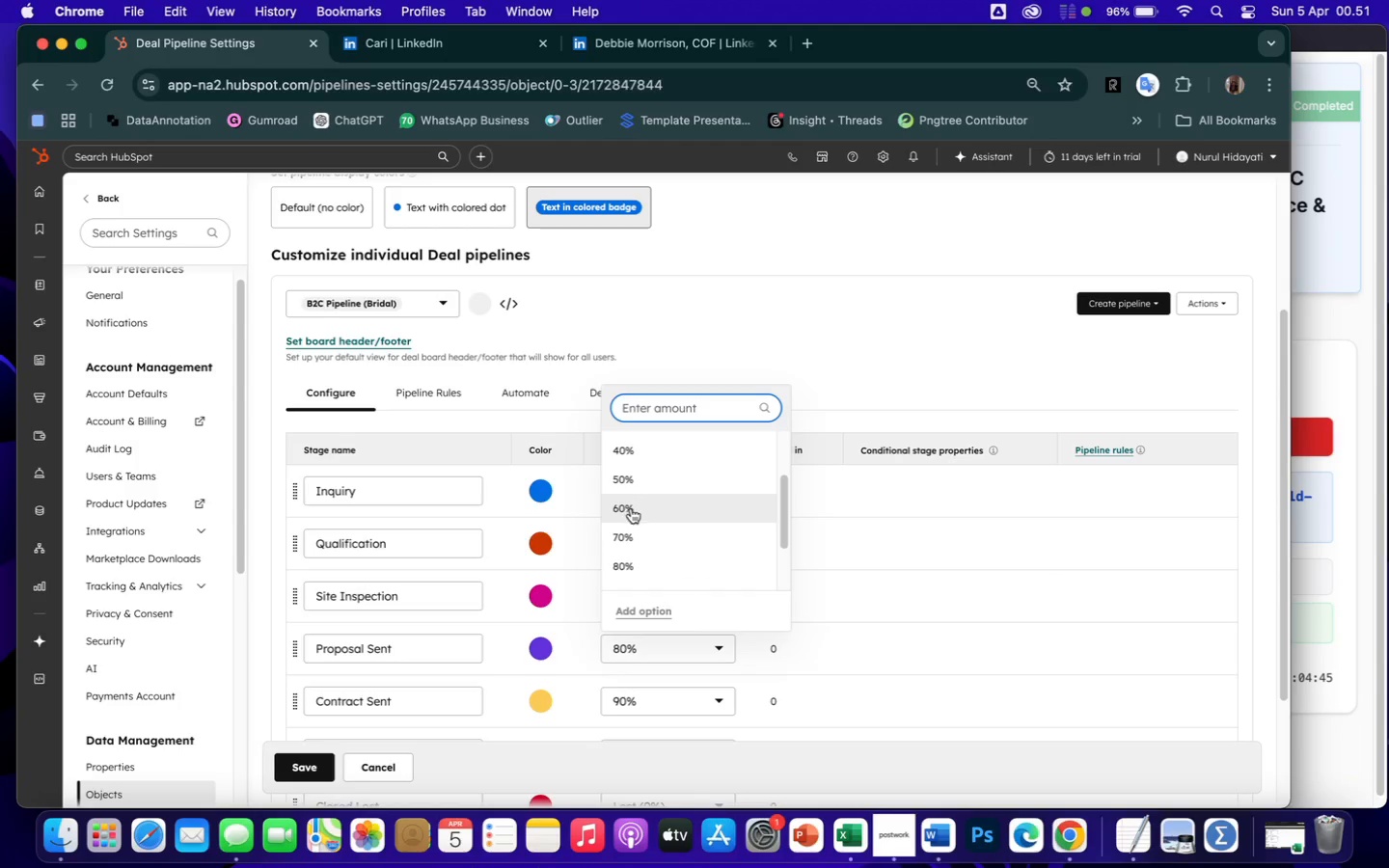 
left_click([631, 508])
 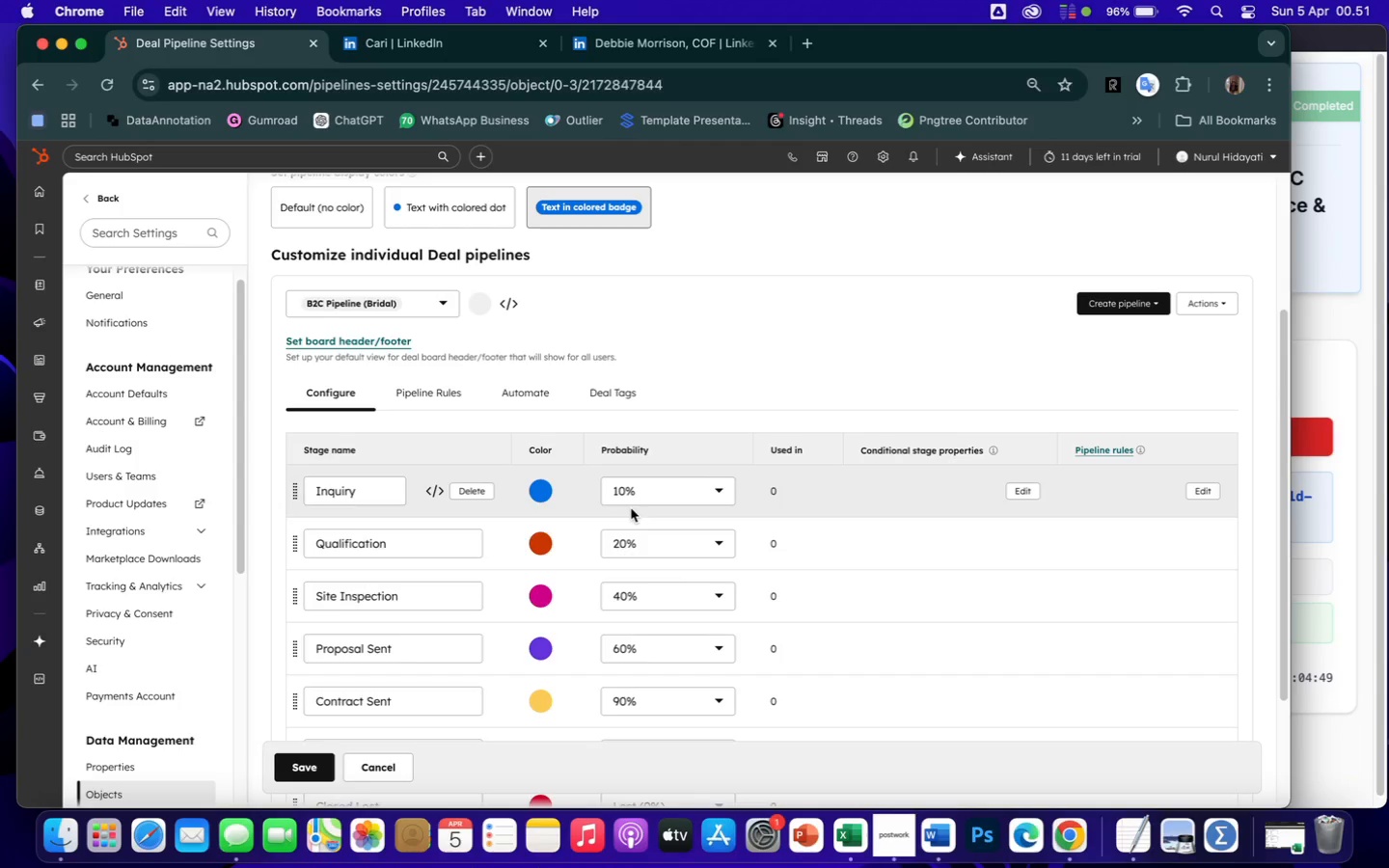 
wait(8.8)
 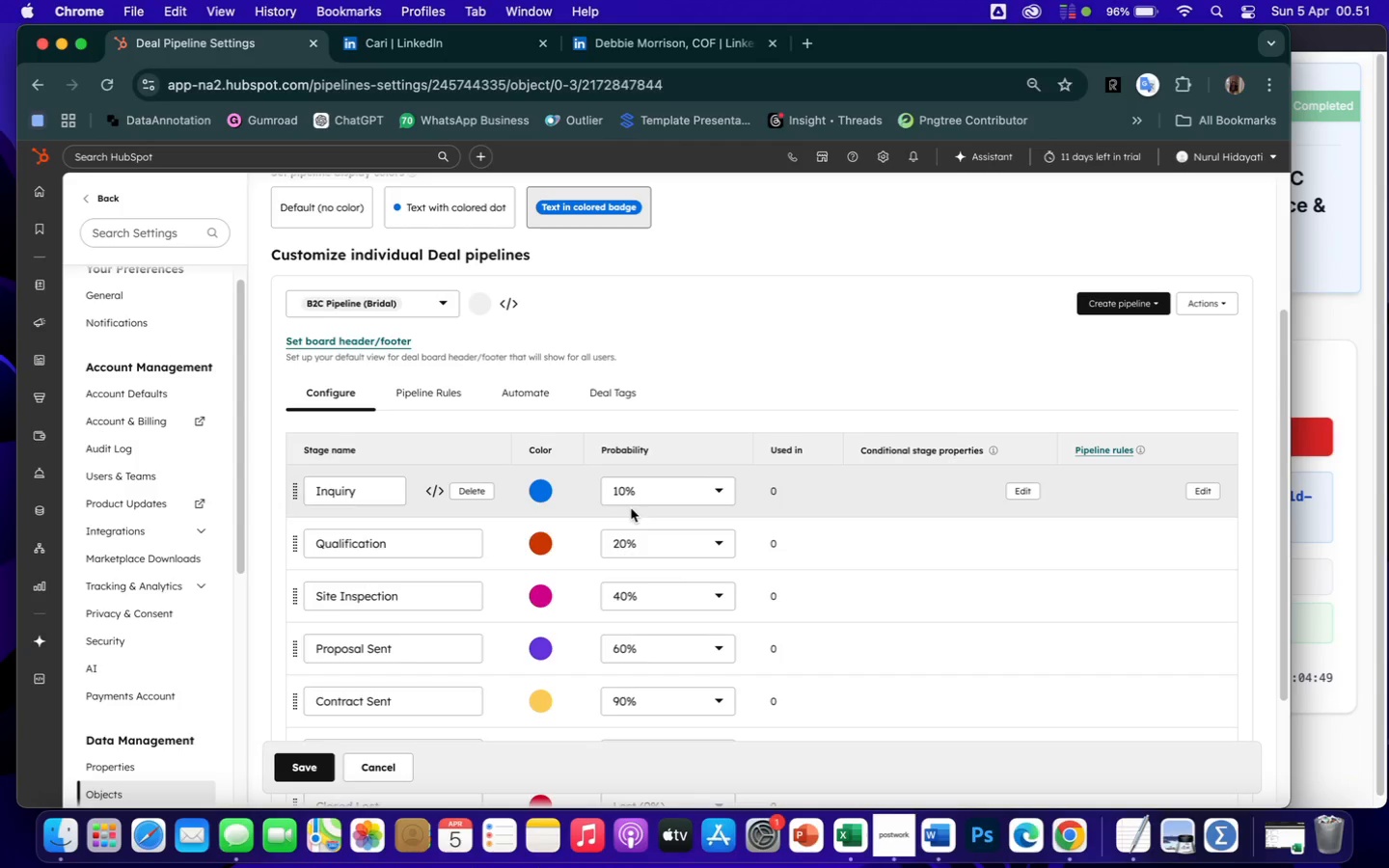 
scroll: coordinate [393, 688], scroll_direction: down, amount: 16.0
 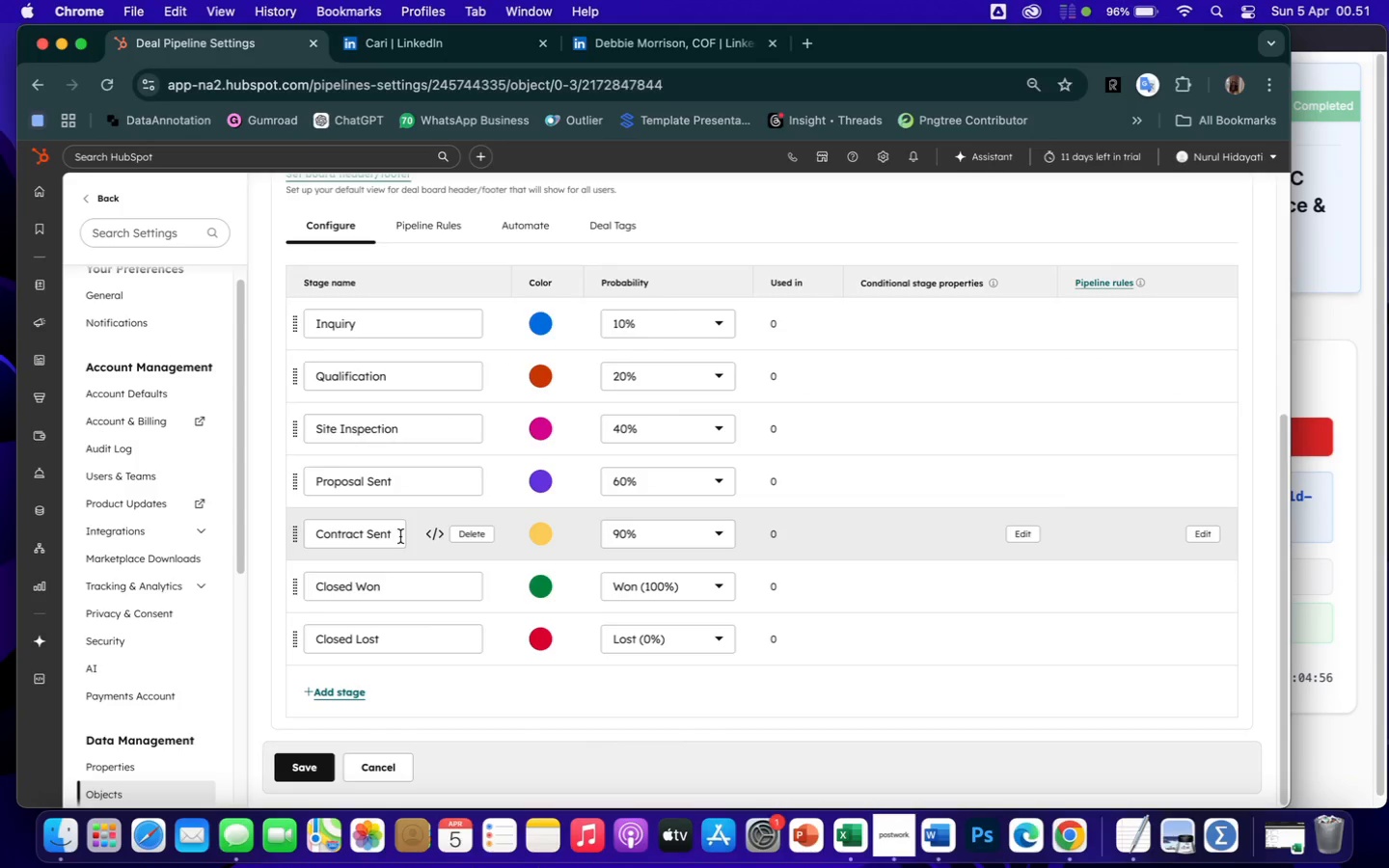 
left_click([397, 536])
 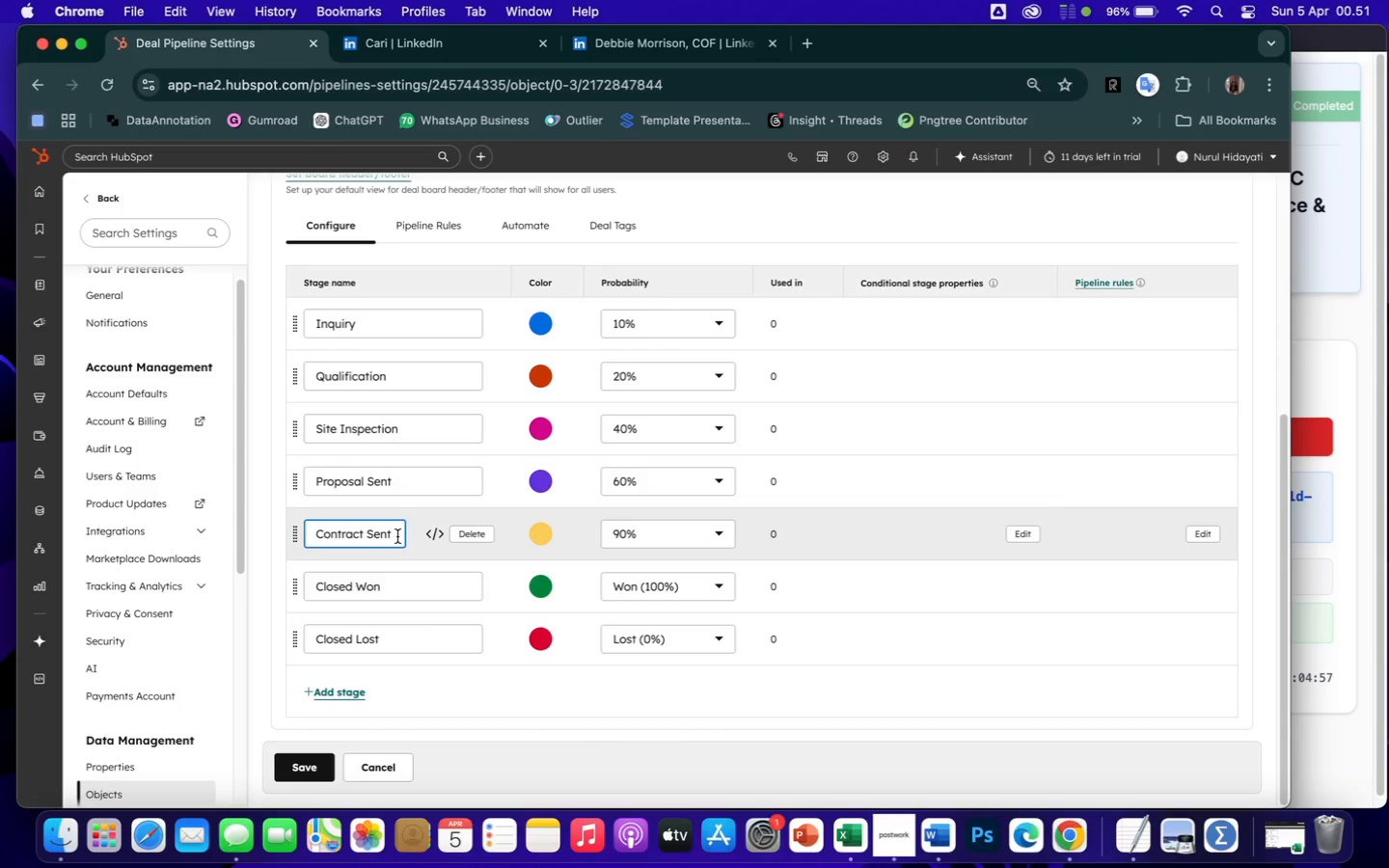 
hold_key(key=Backspace, duration=1.5)
 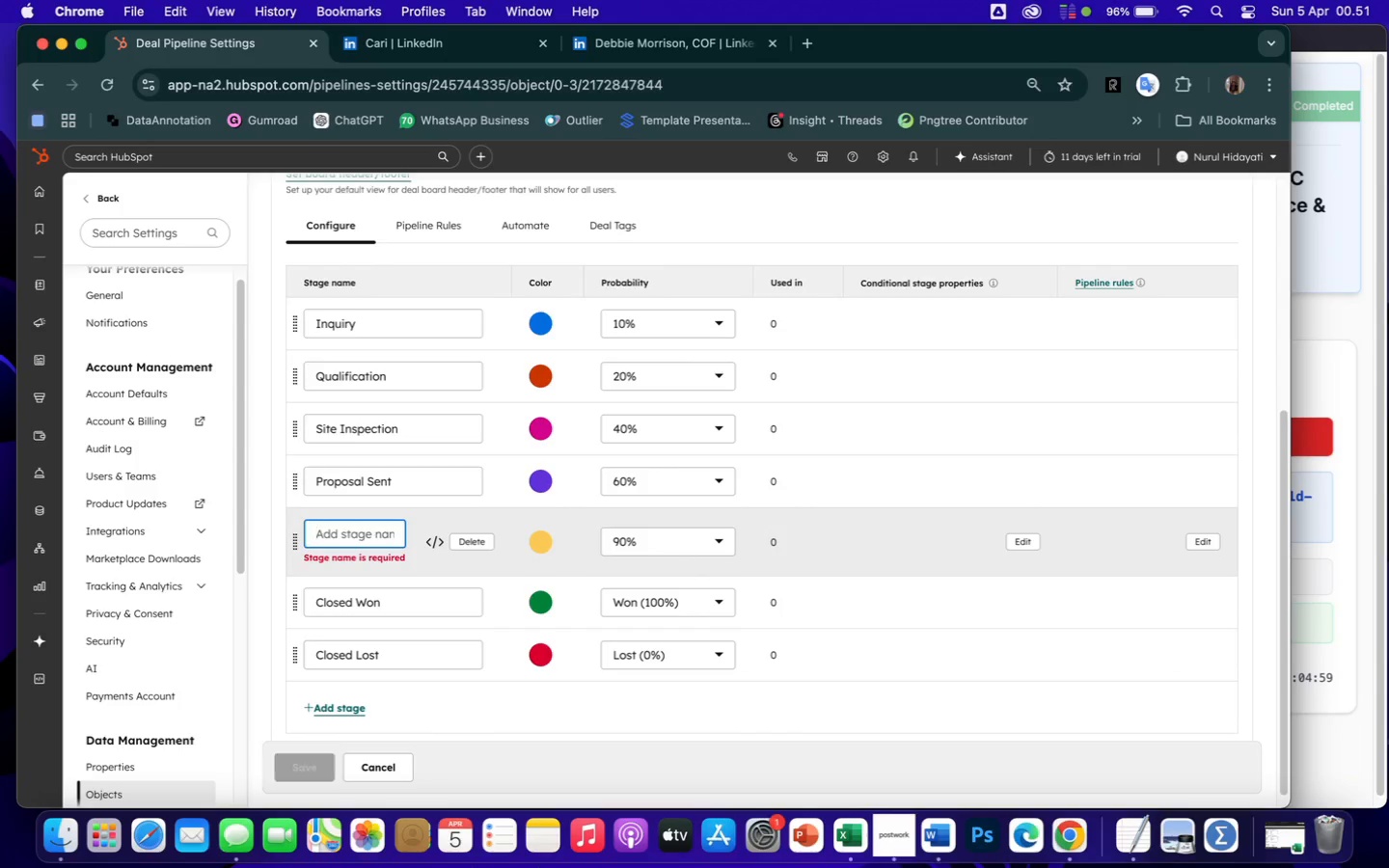 
hold_key(key=Backspace, duration=0.94)
 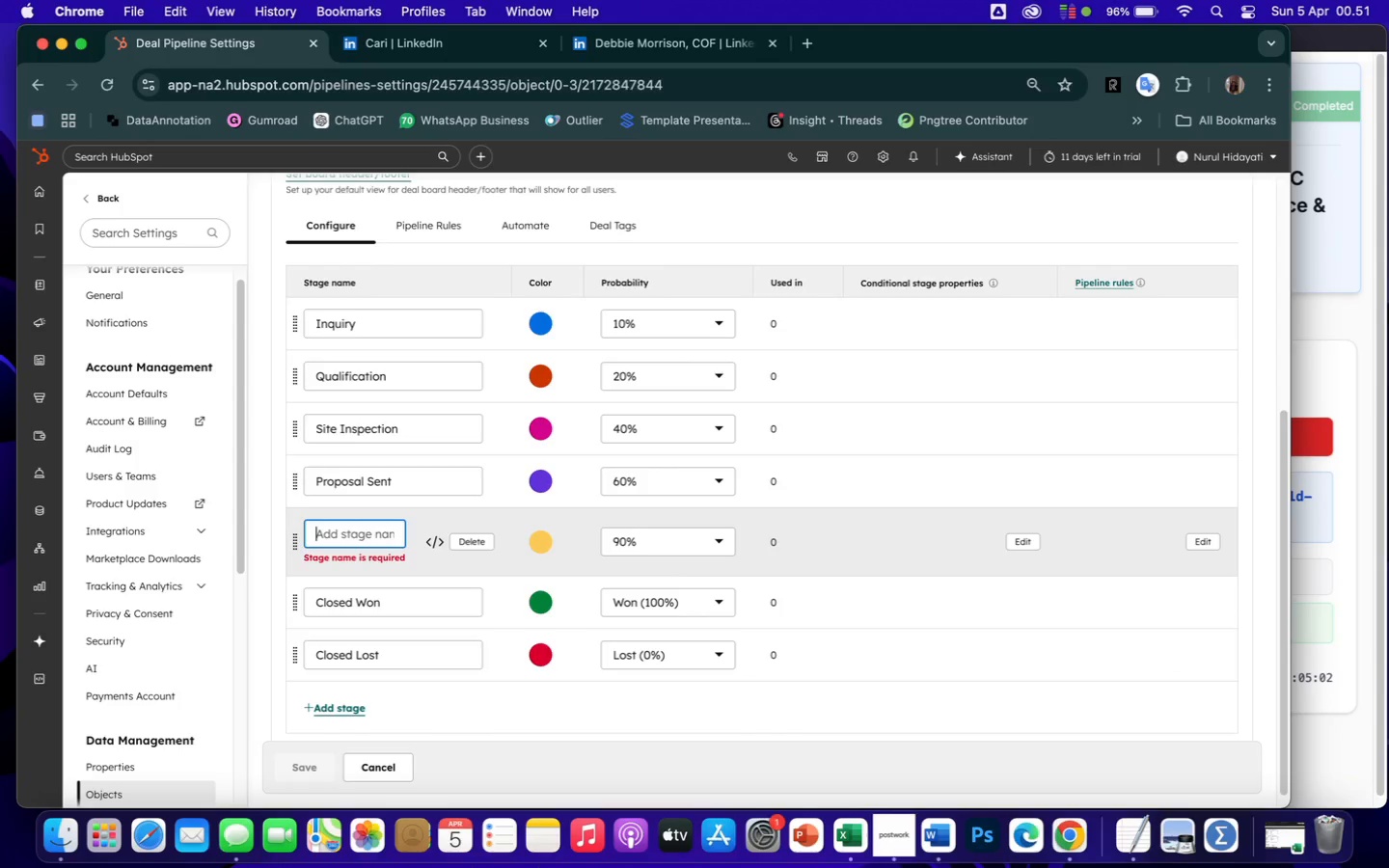 
type(Pr)
 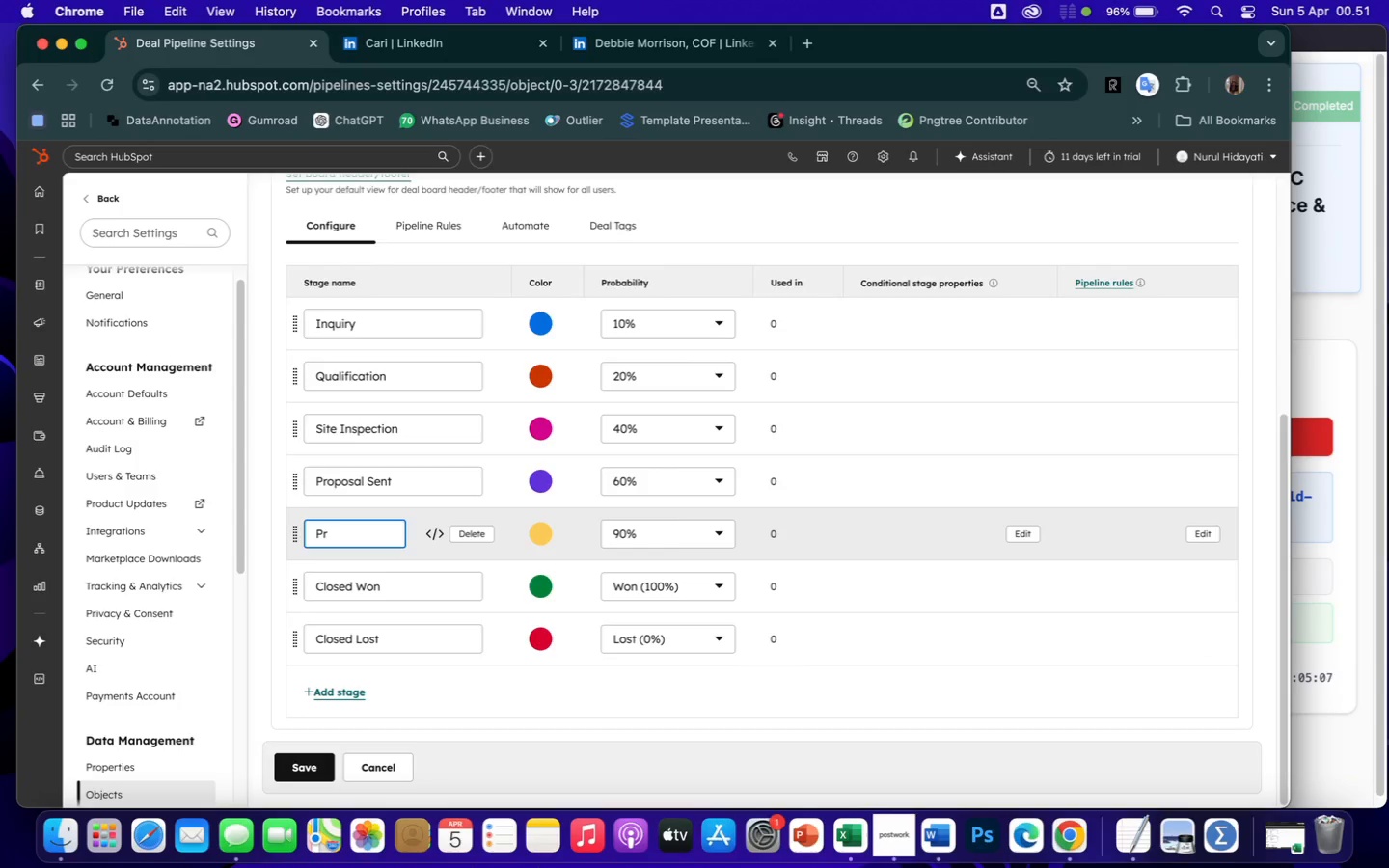 
type(ocurement)
 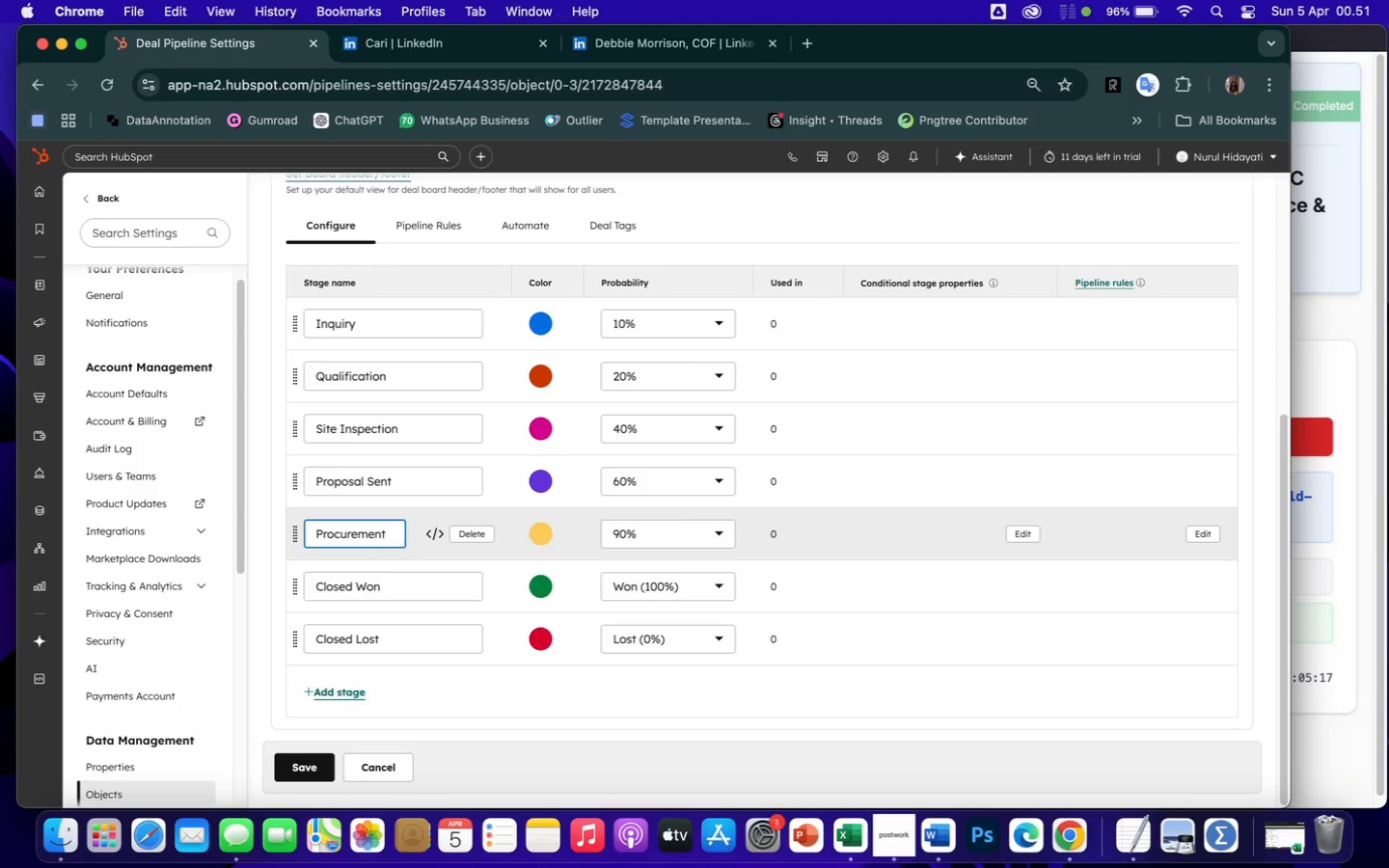 
key(Space)
 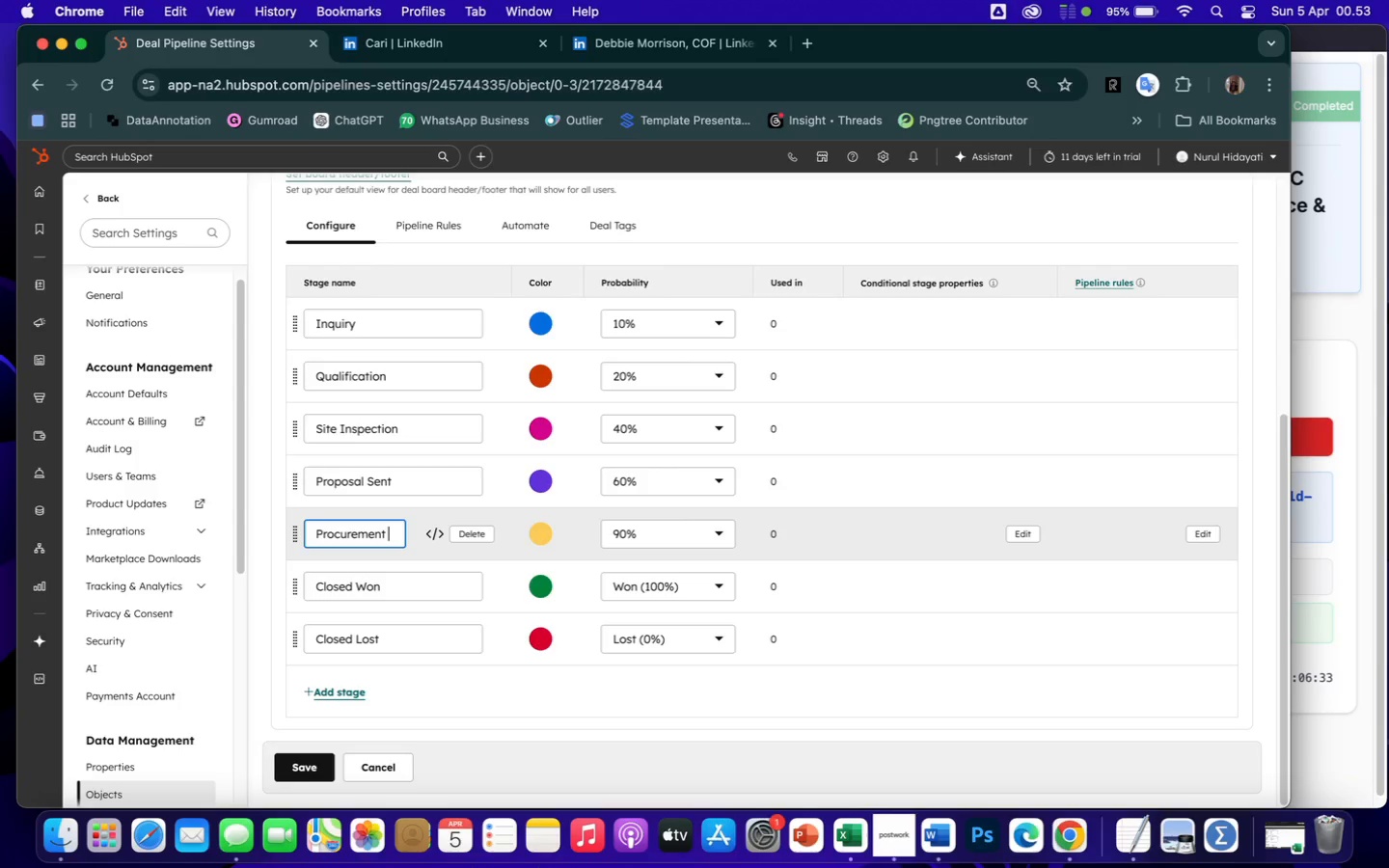 
wait(80.42)
 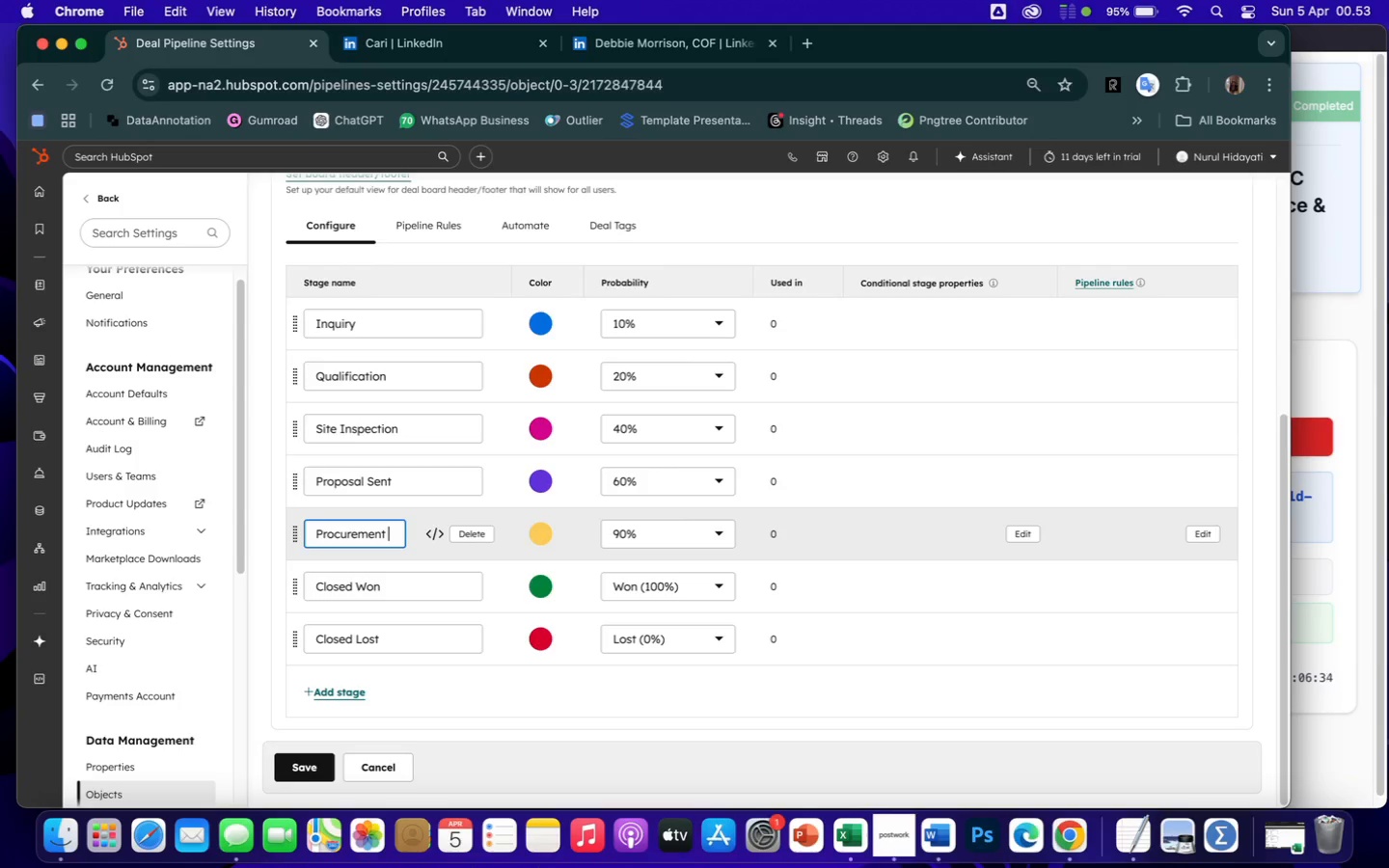 
type(Reve)
key(Backspace)
type(iew)
 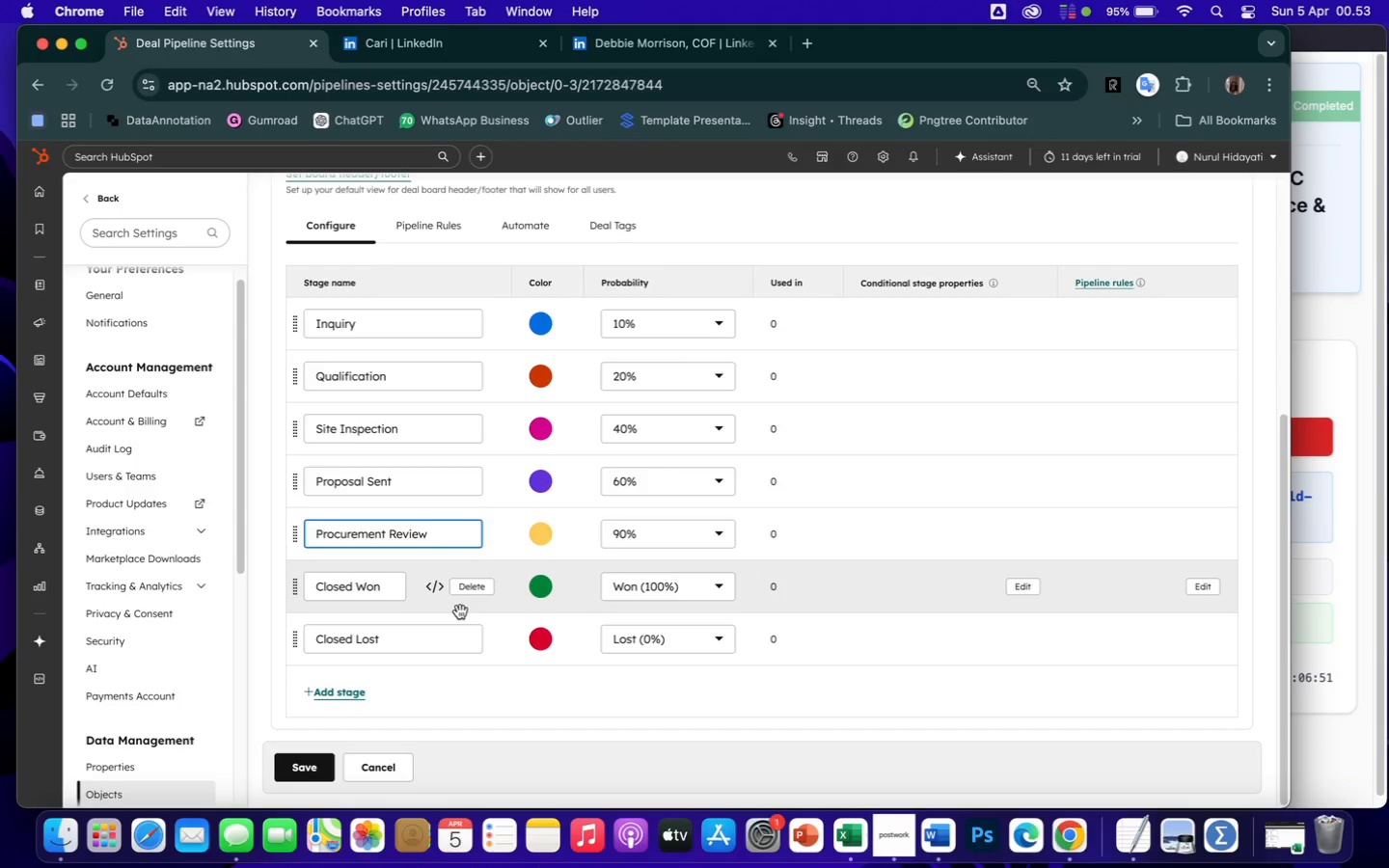 
wait(6.0)
 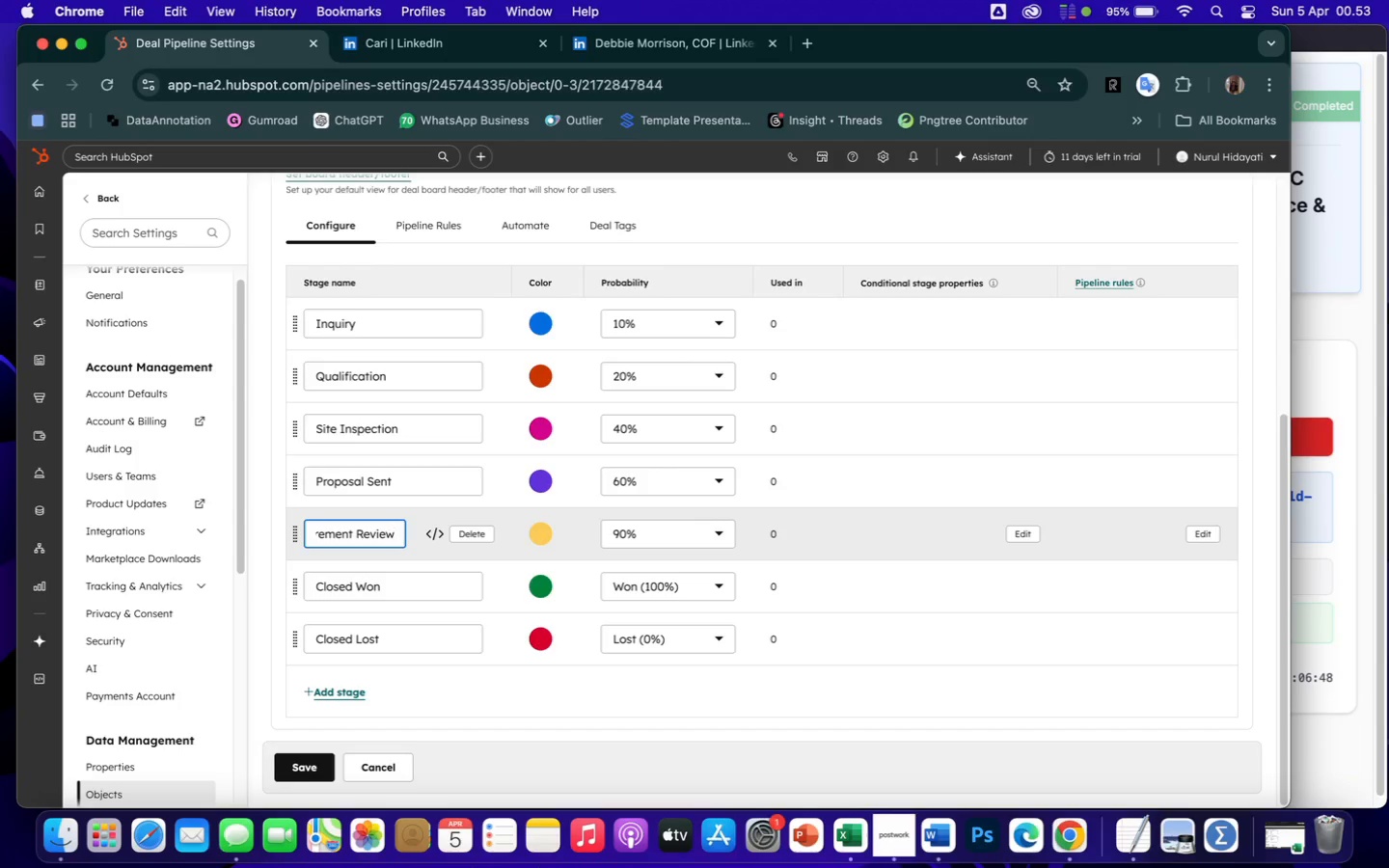 
left_click([722, 530])
 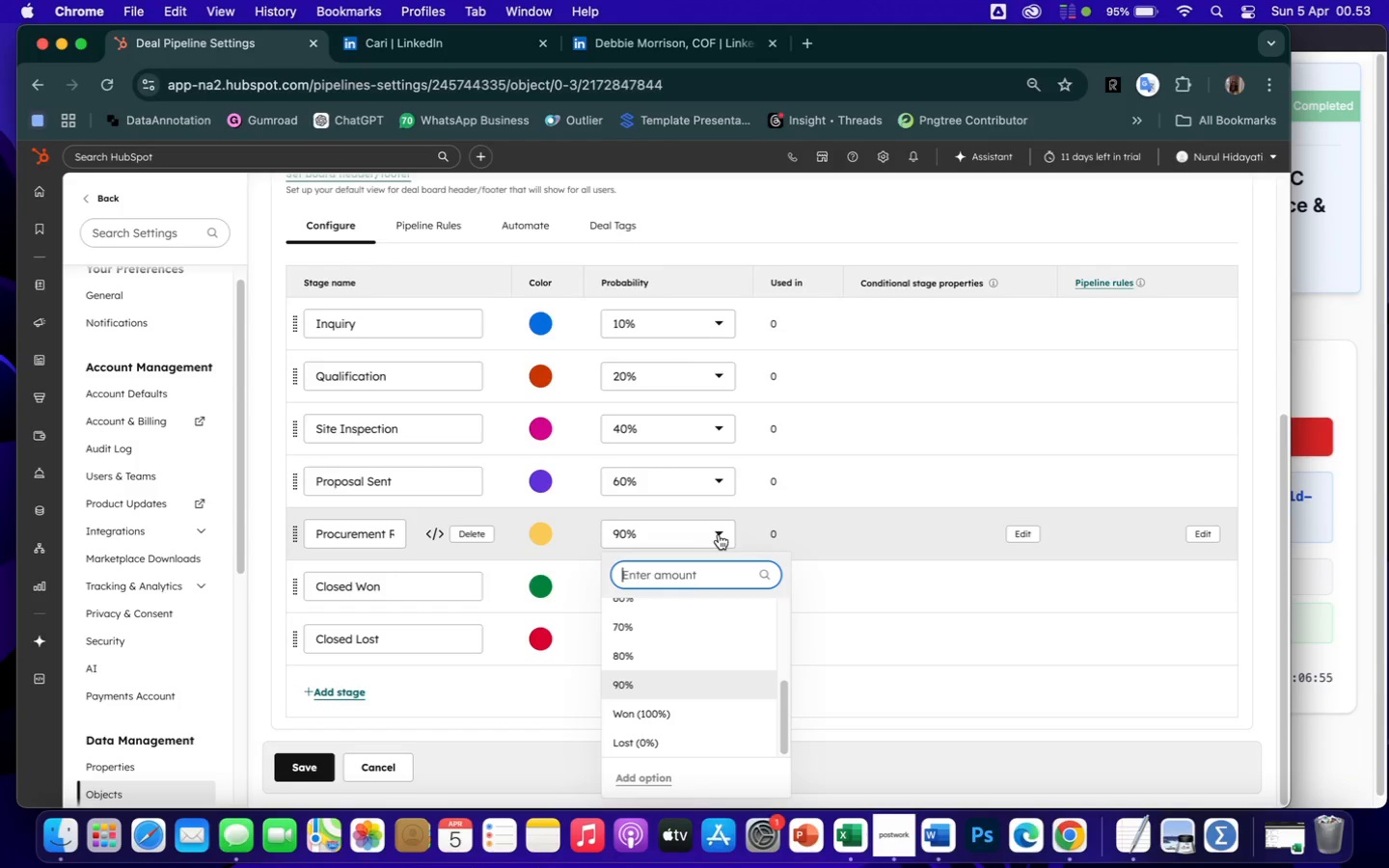 
scroll: coordinate [701, 644], scroll_direction: down, amount: 12.0
 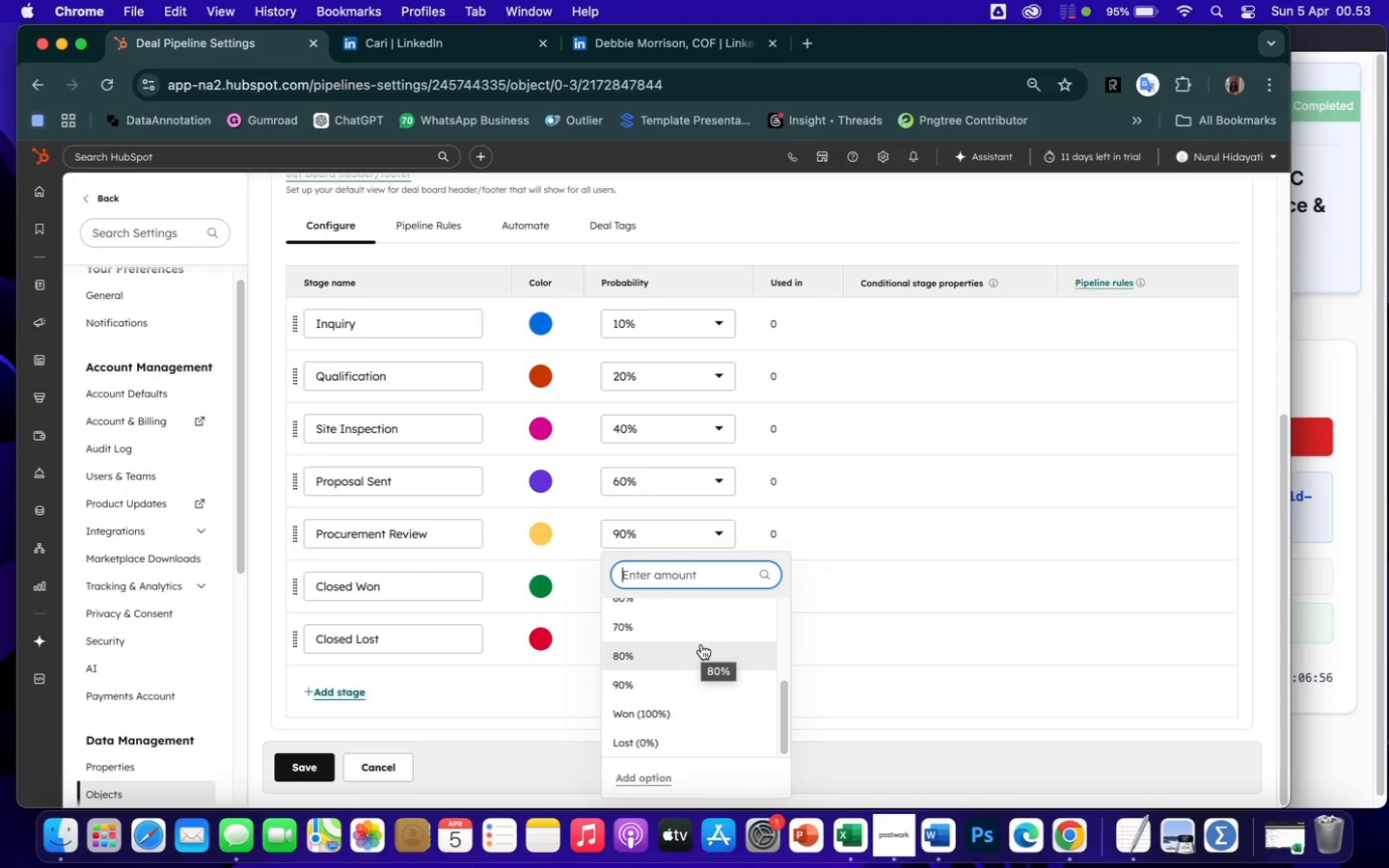 
type(75%)
 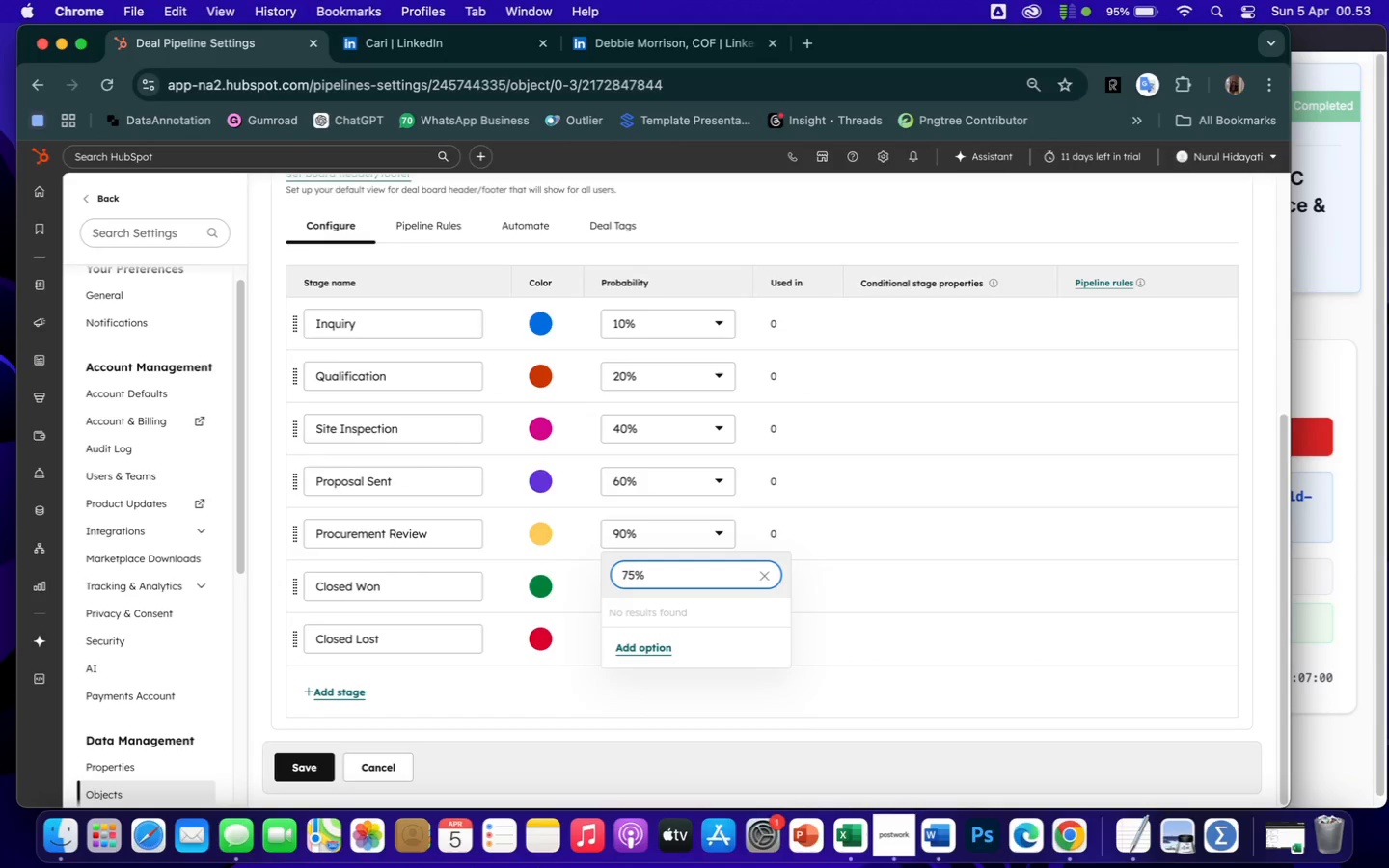 
left_click([639, 650])
 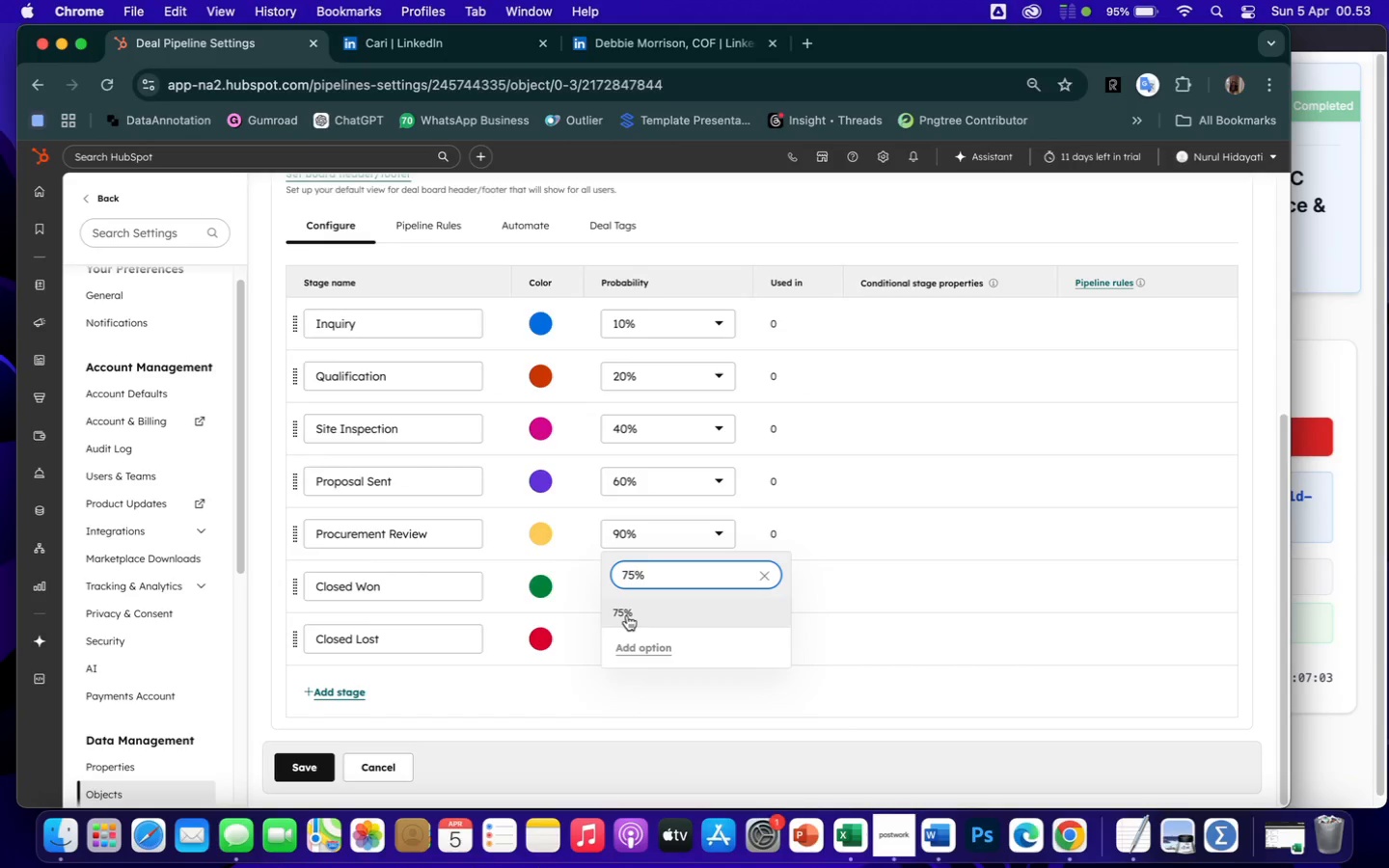 
left_click([627, 615])
 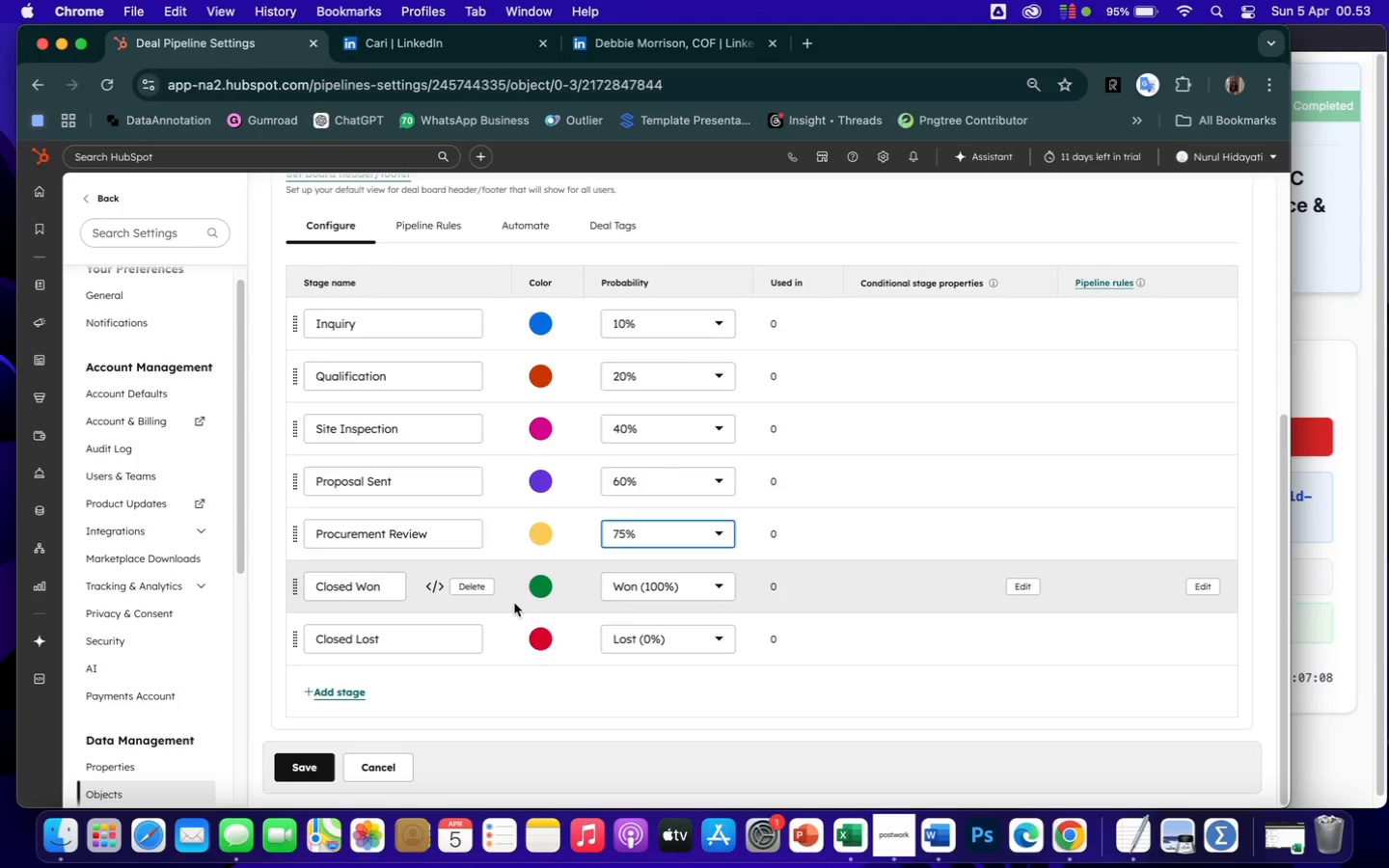 
wait(5.54)
 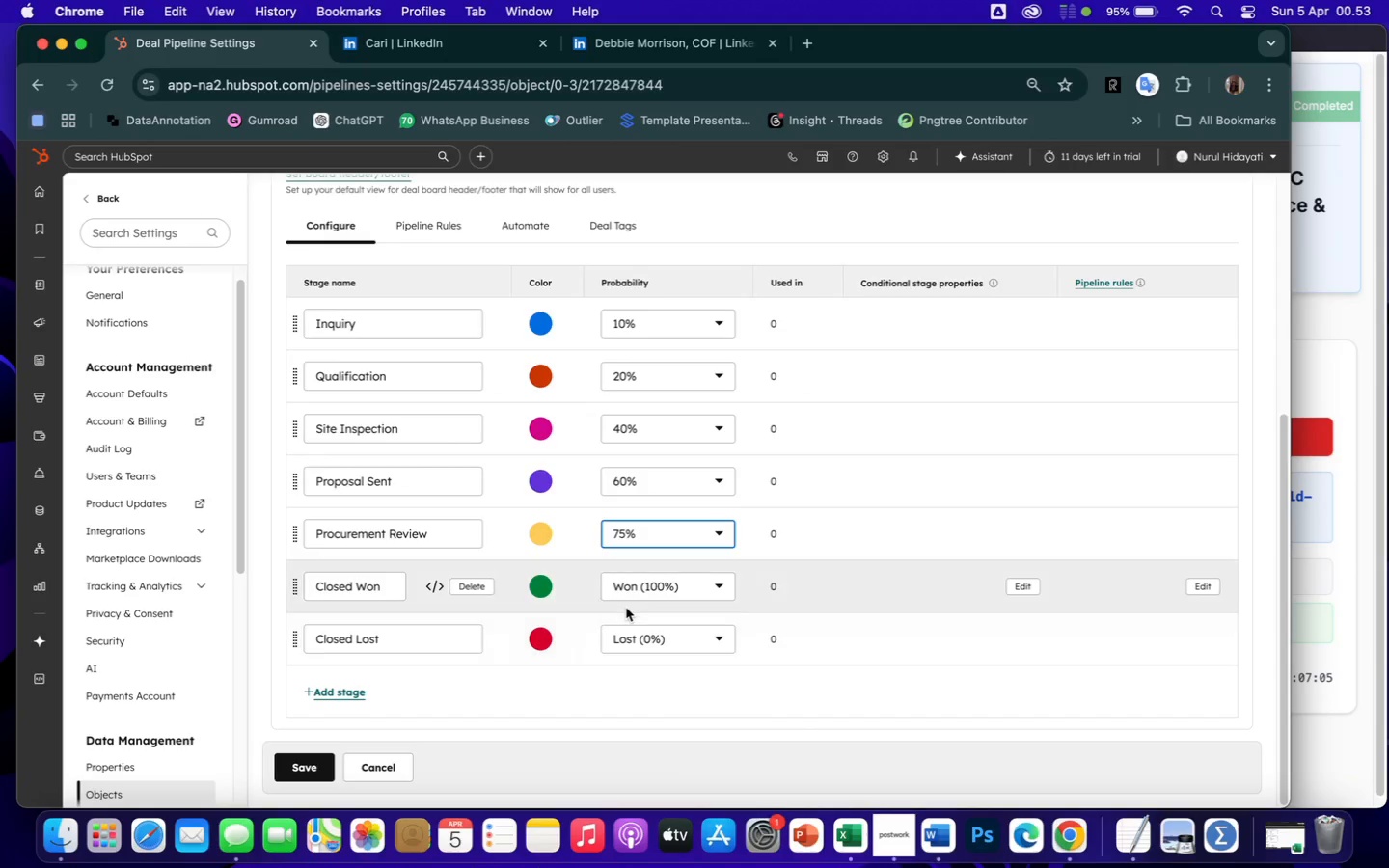 
left_click_drag(start_coordinate=[390, 589], to_coordinate=[260, 588])
 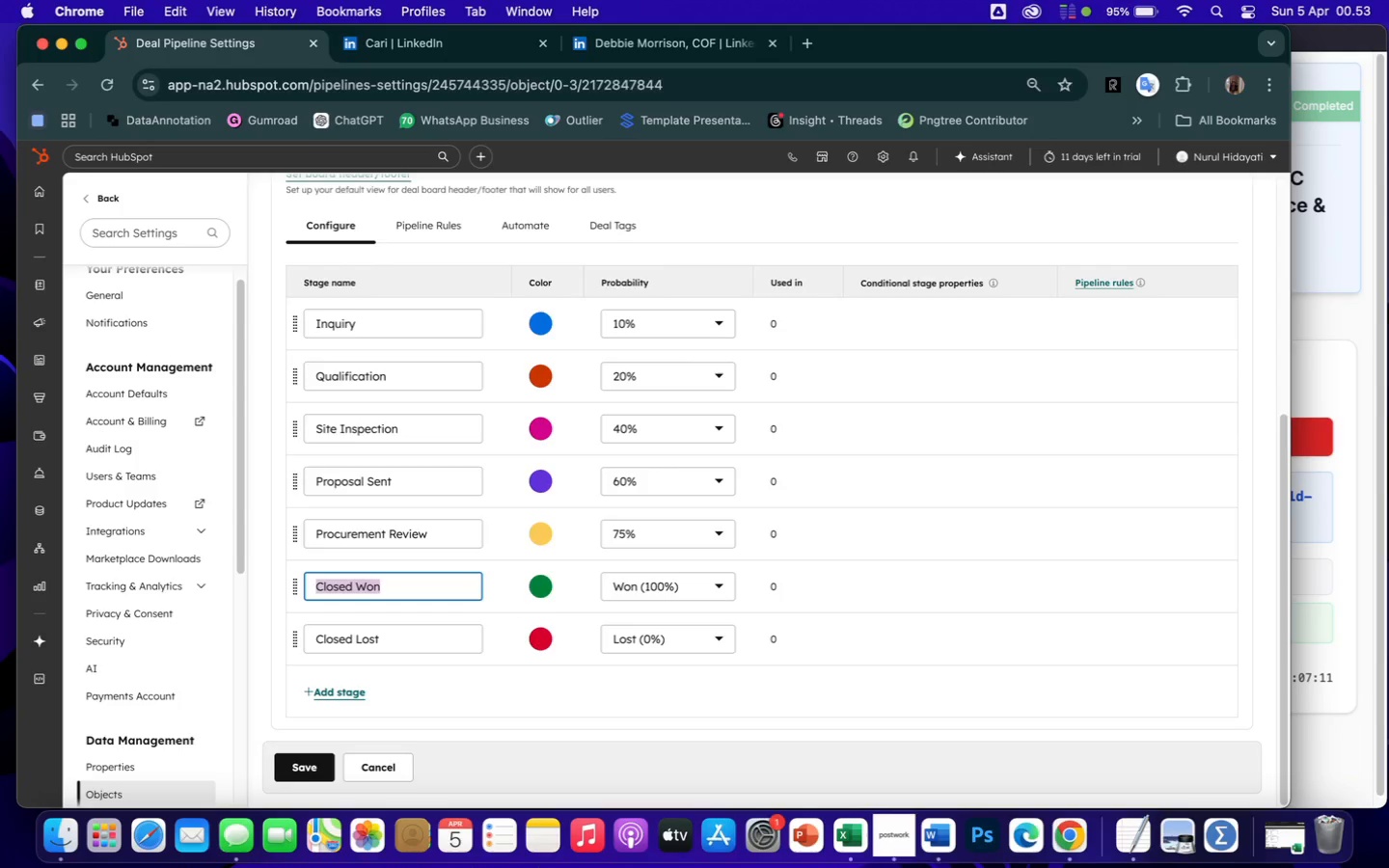 
key(Backspace)
 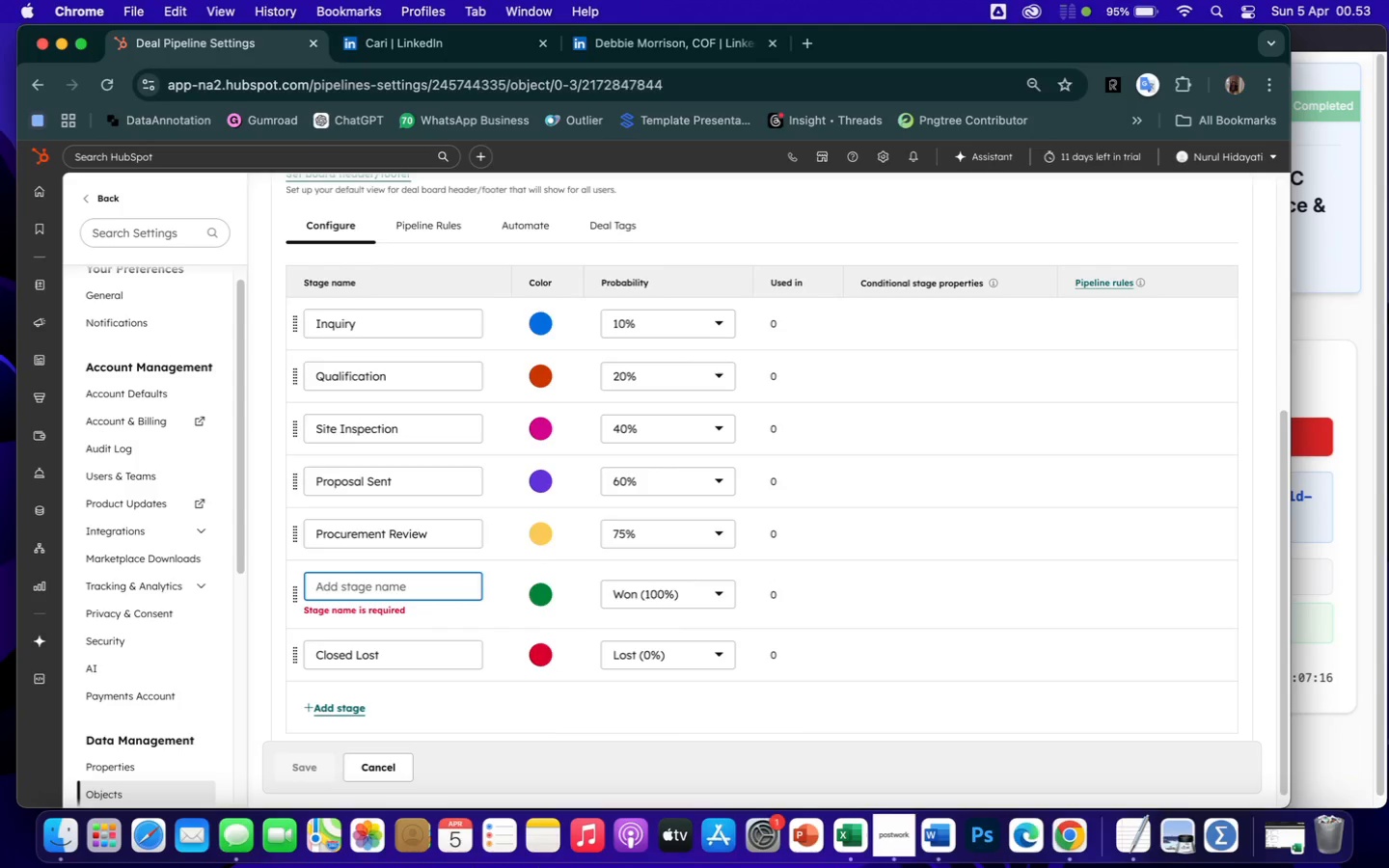 
wait(6.59)
 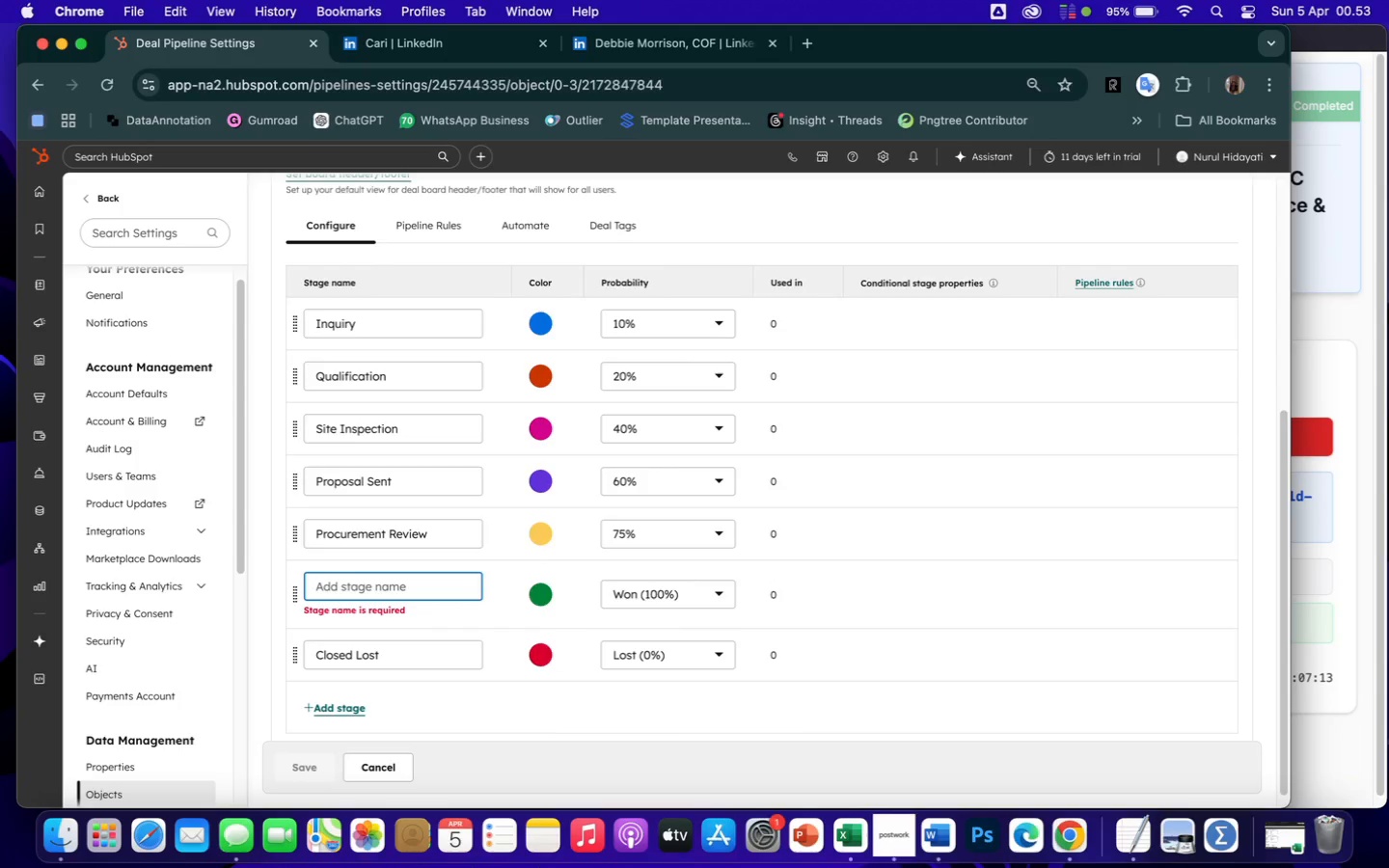 
type(MSA Negotiation)
 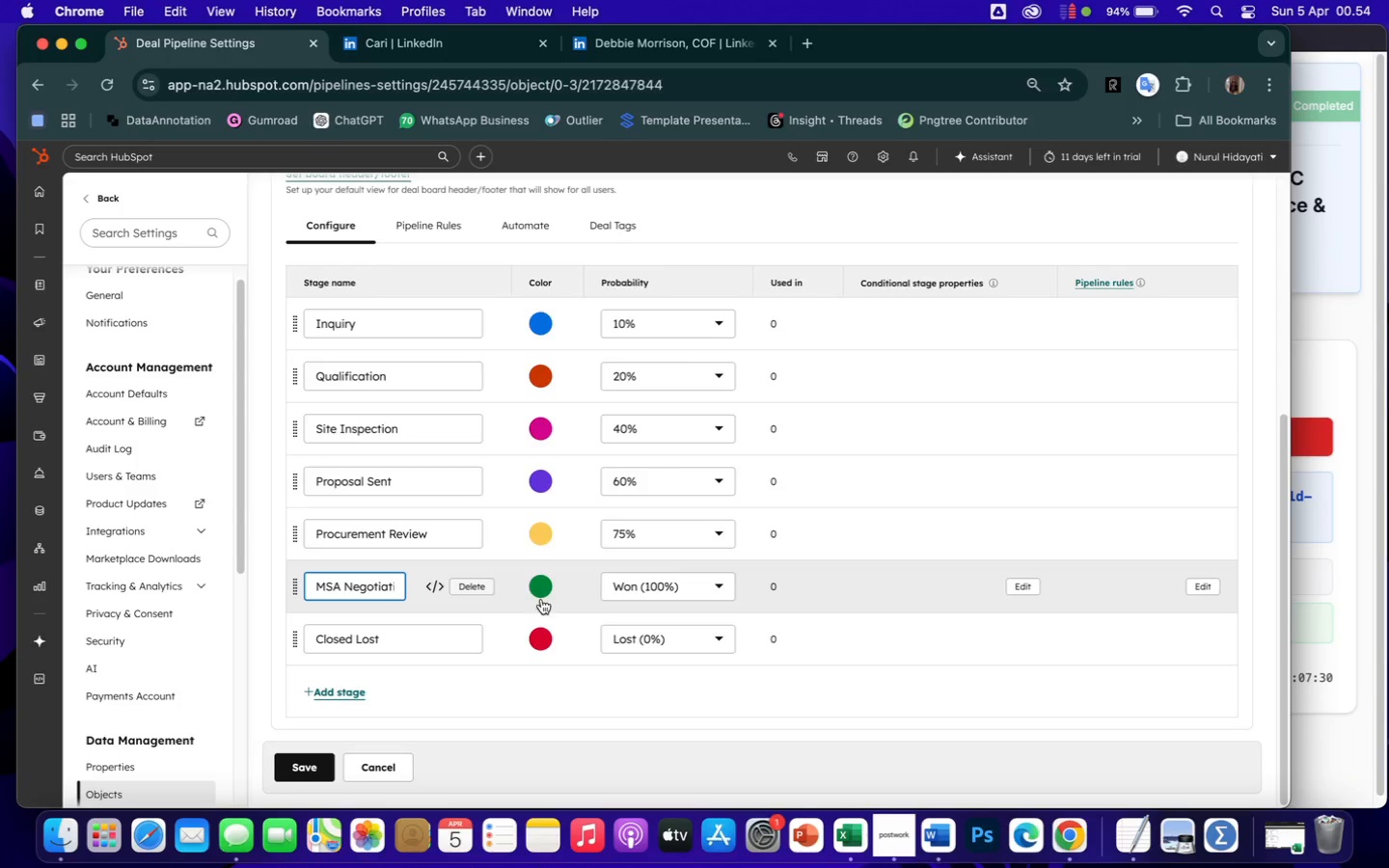 
wait(6.21)
 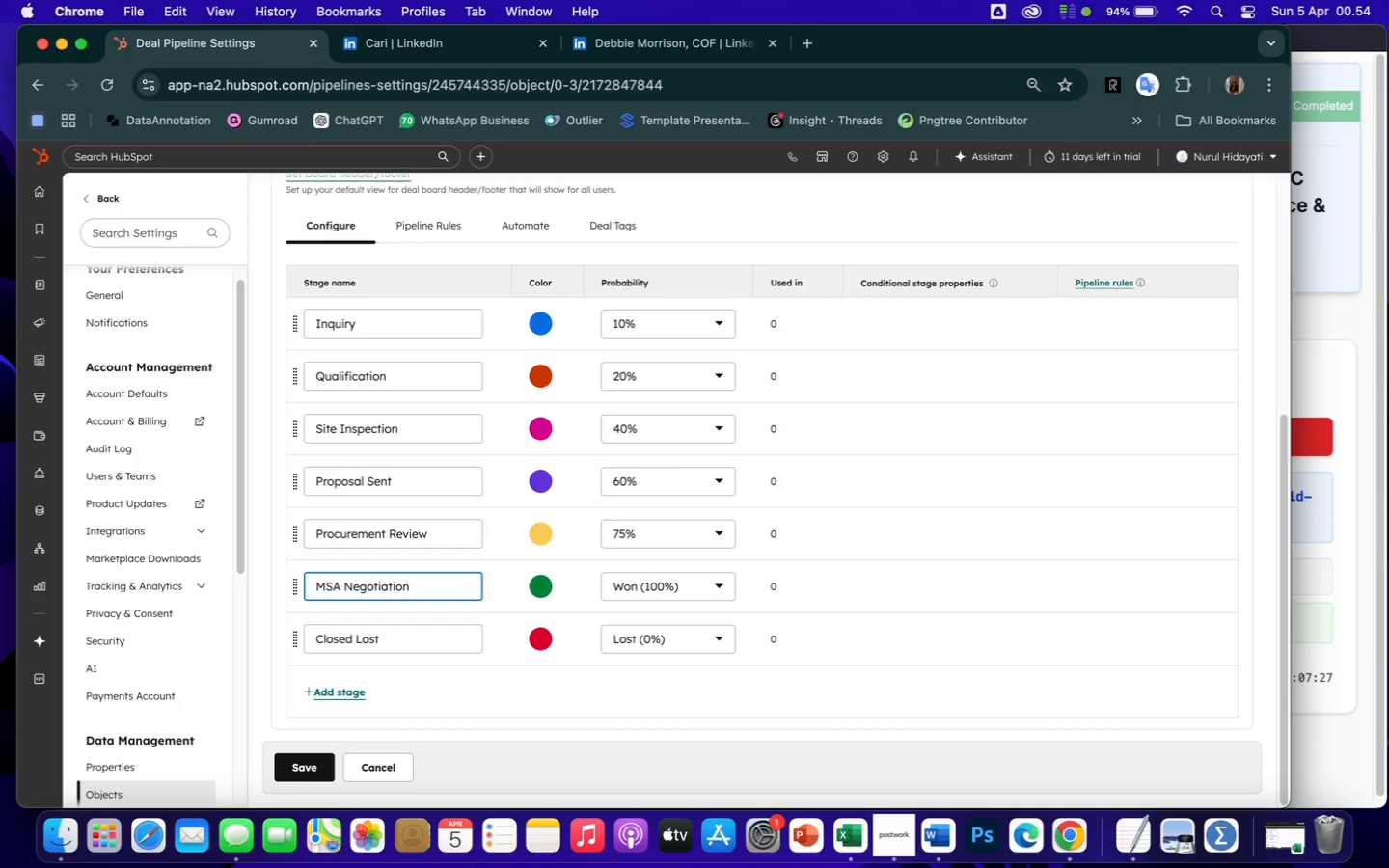 
left_click([717, 585])
 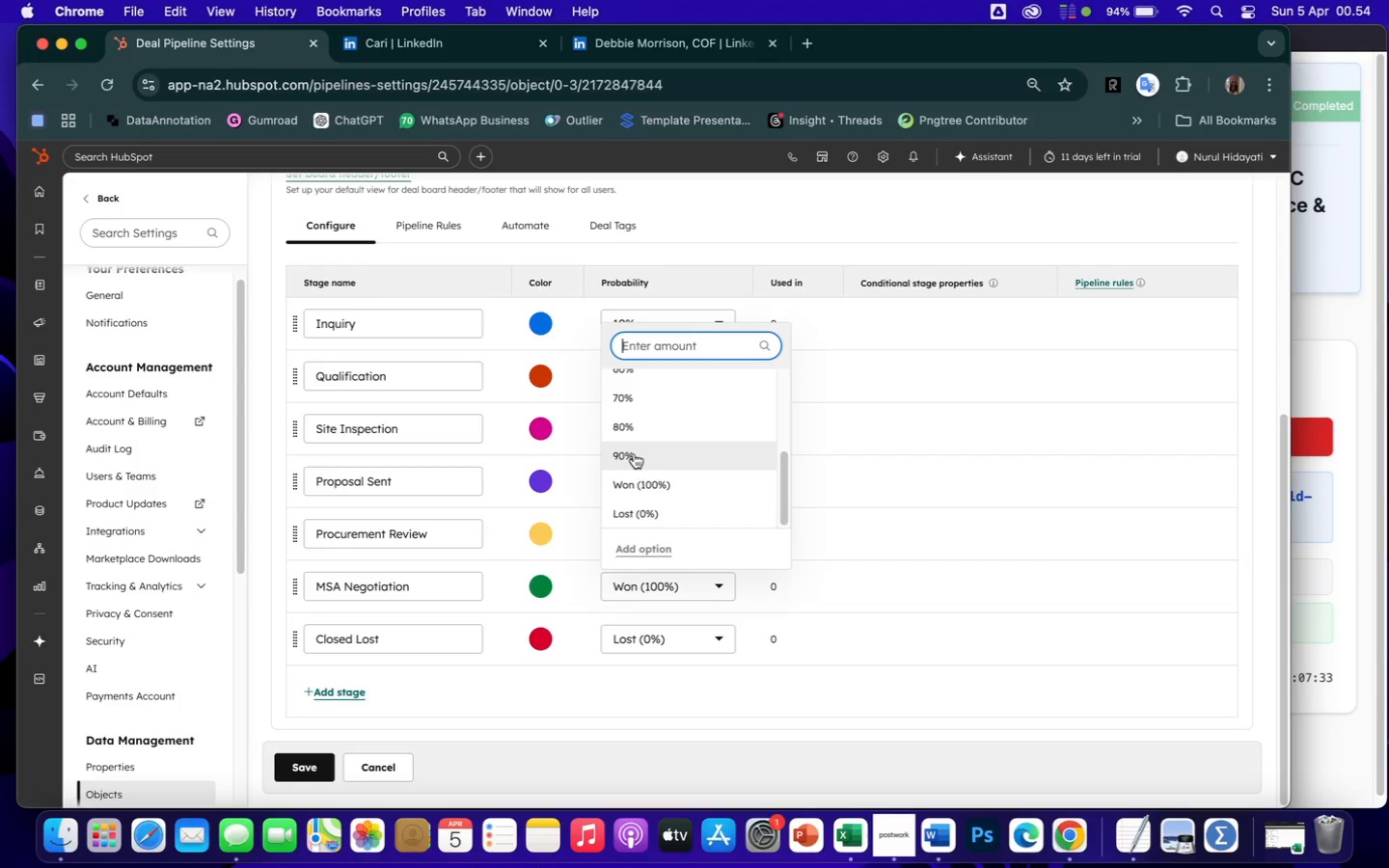 
left_click([633, 453])
 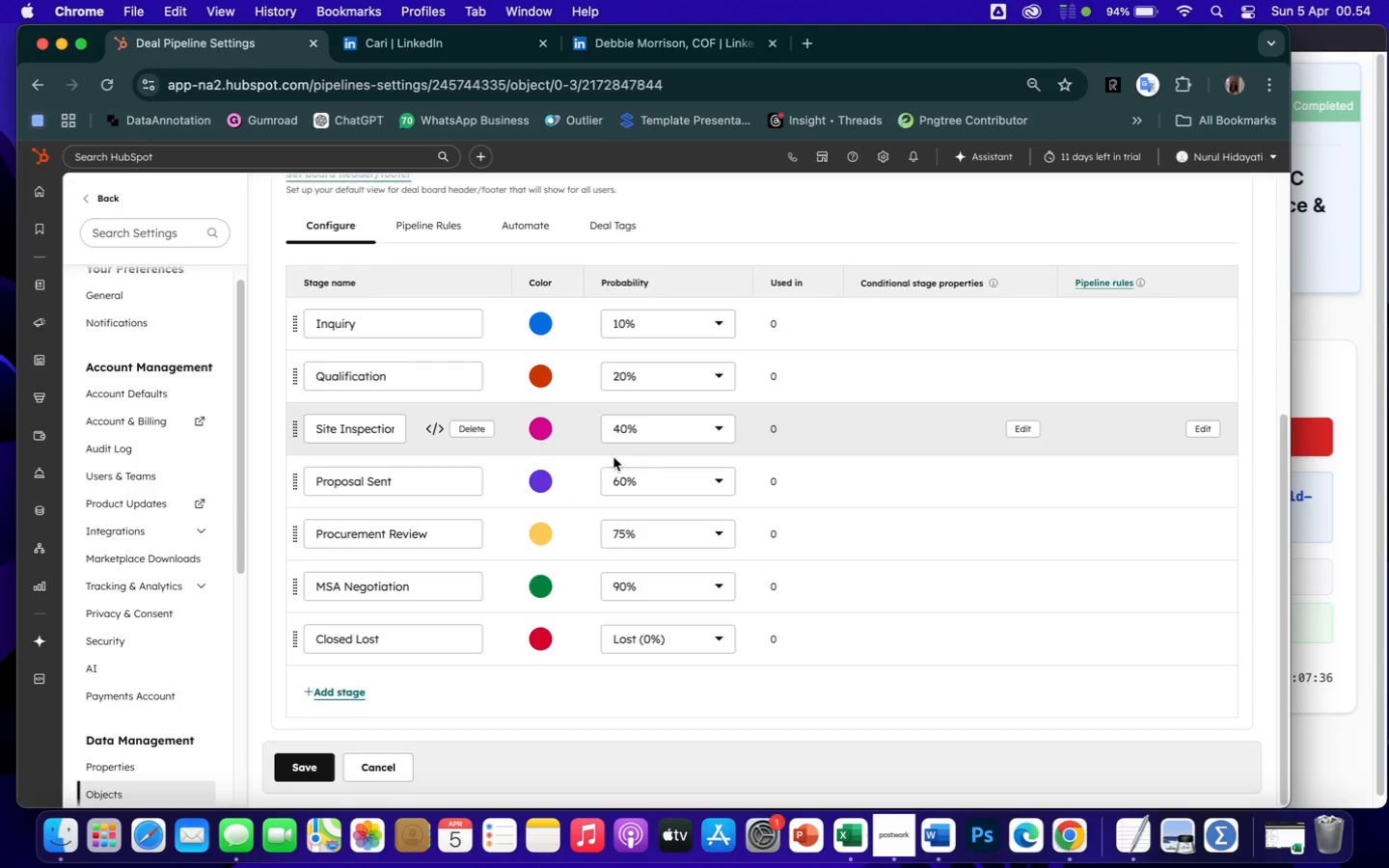 
mouse_move([471, 519])
 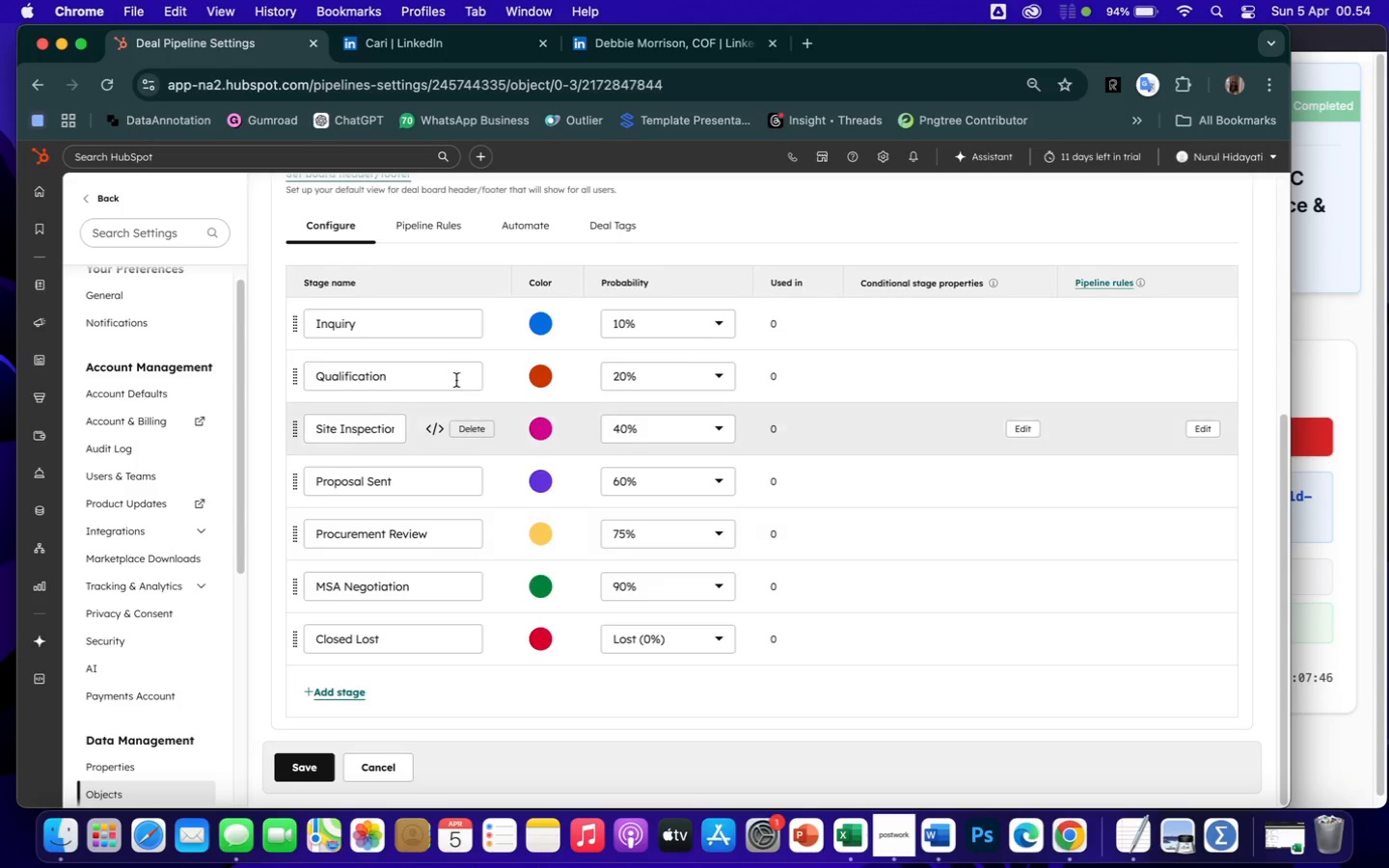 
scroll: coordinate [456, 380], scroll_direction: up, amount: 19.0
 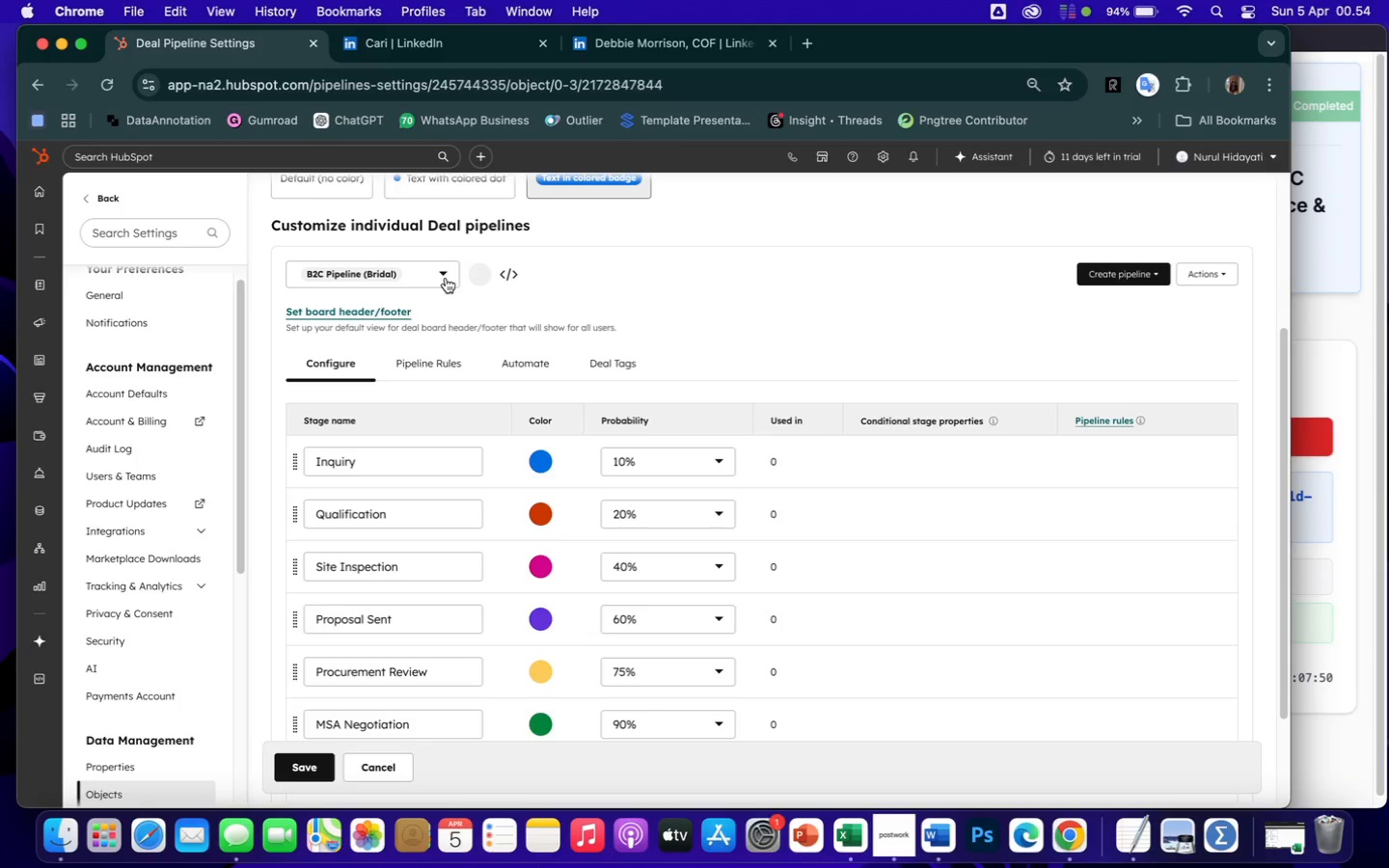 
left_click([445, 276])
 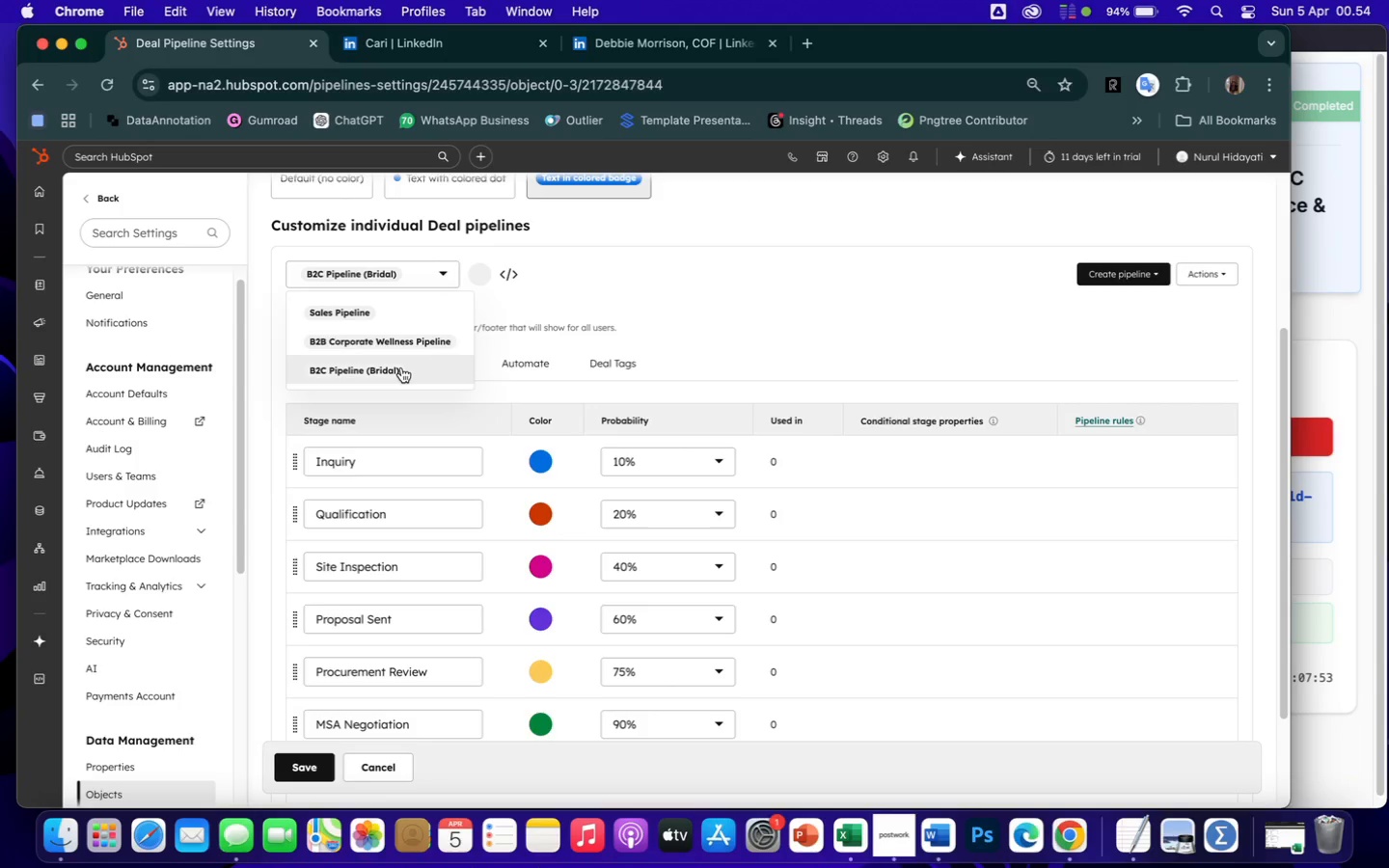 
left_click([659, 289])
 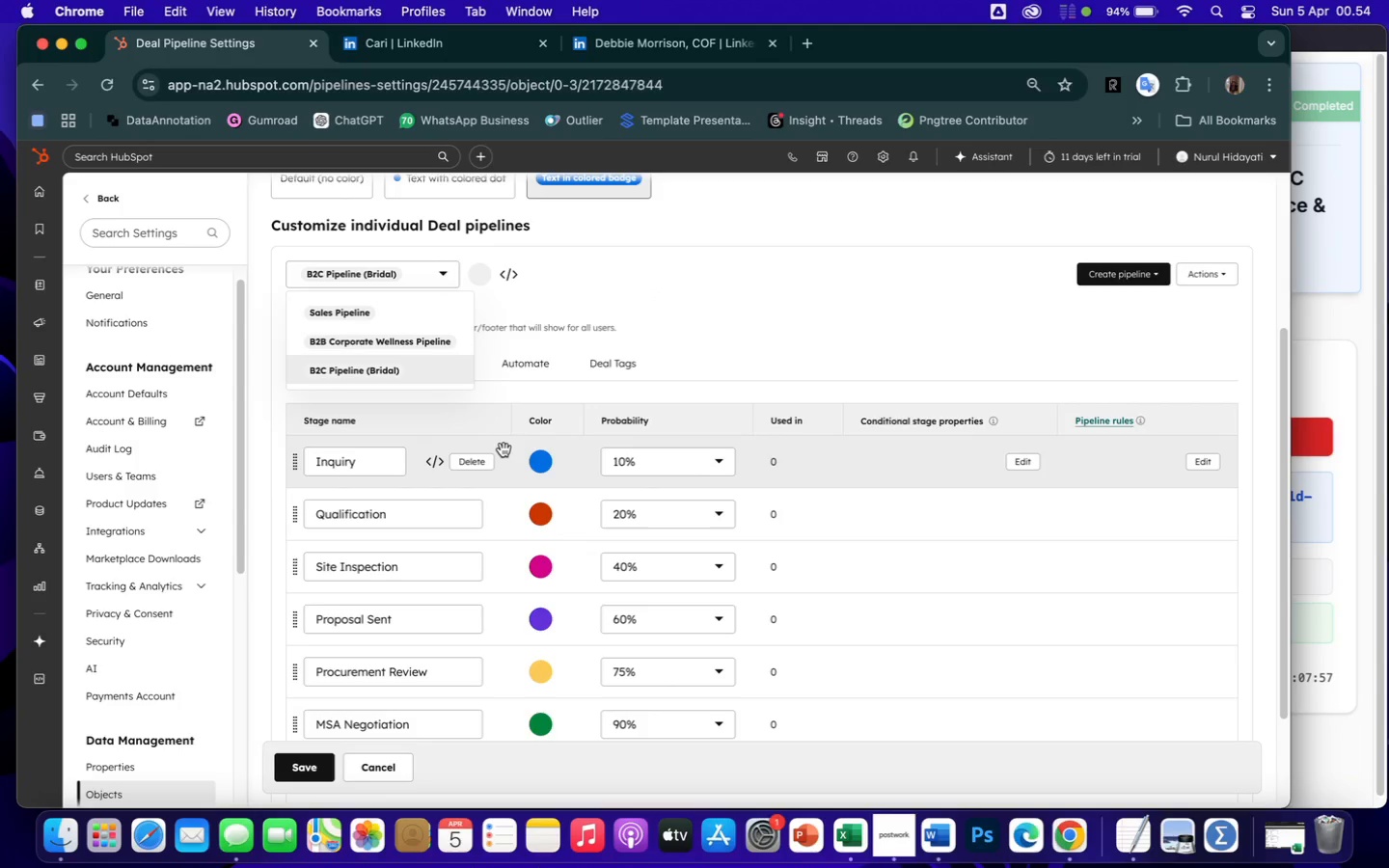 
mouse_move([463, 583])
 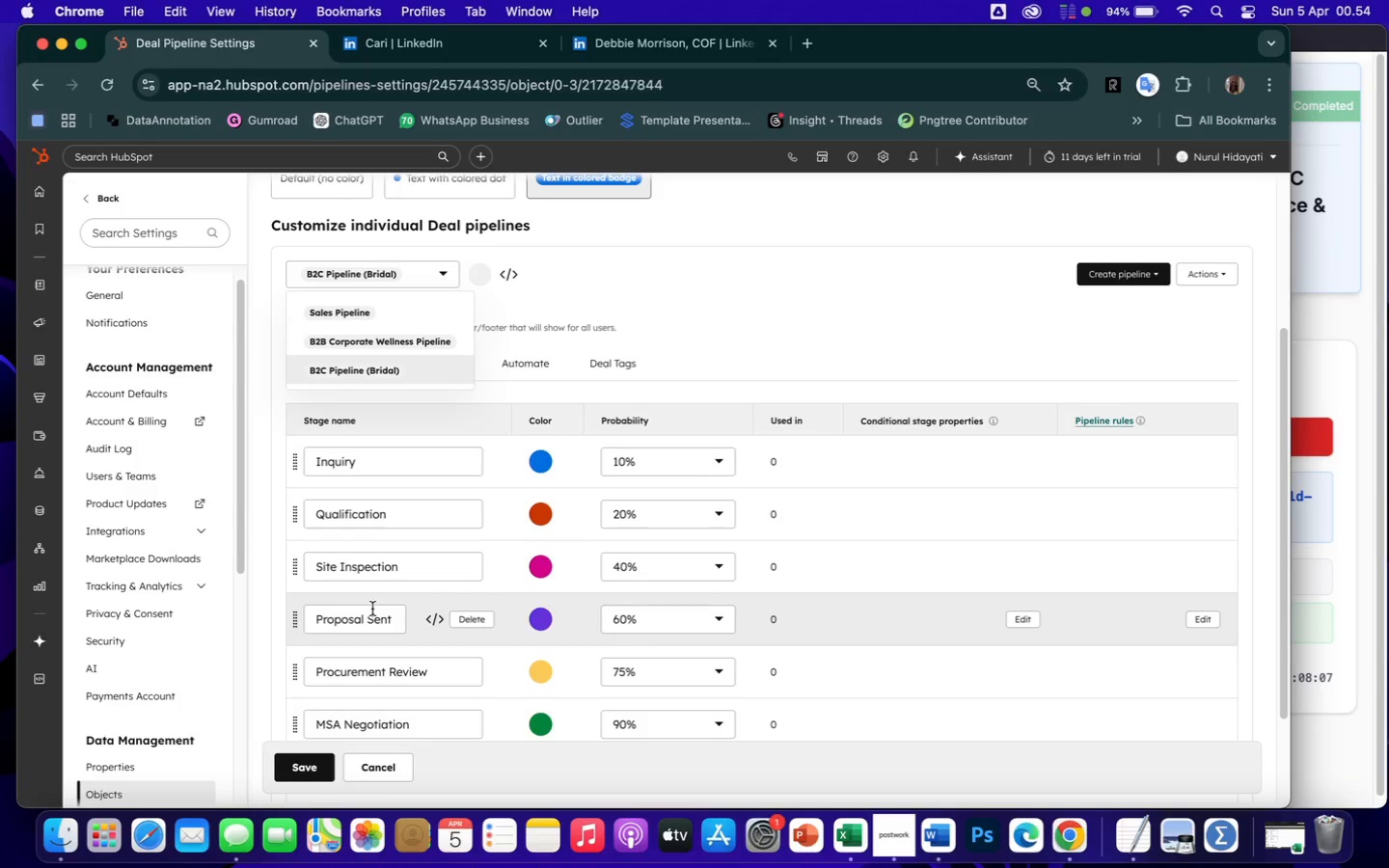 
wait(12.34)
 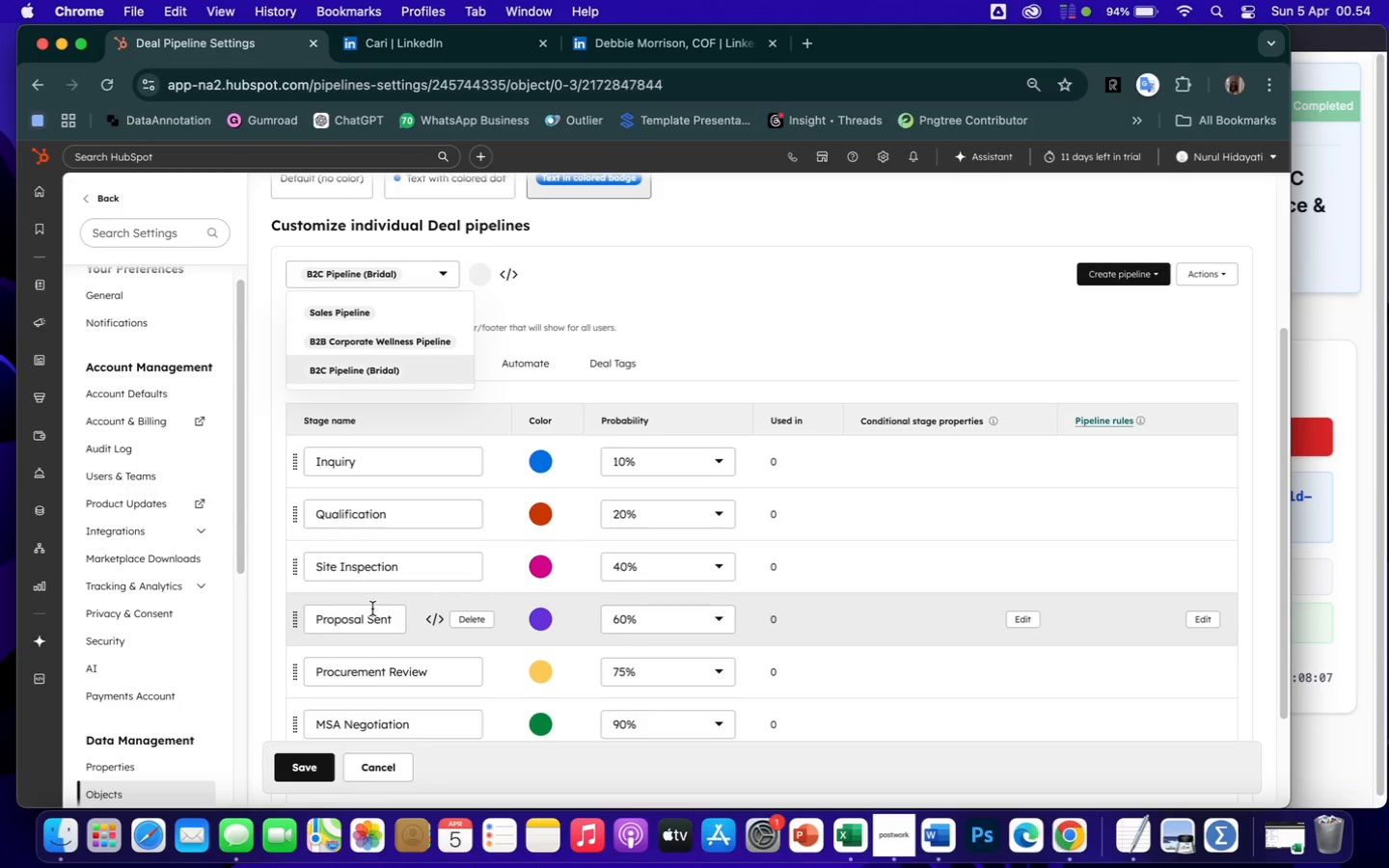 
left_click([391, 516])
 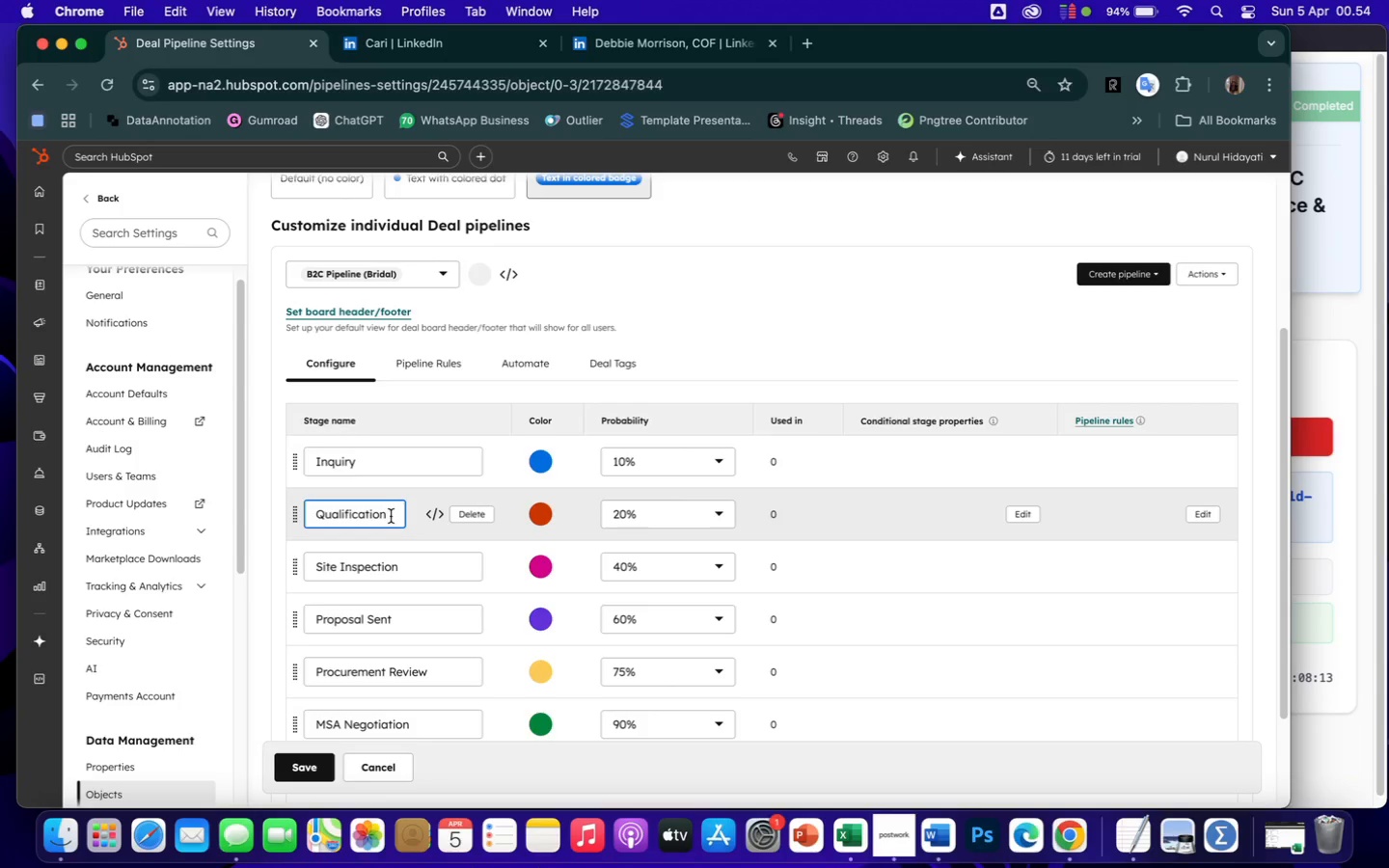 
hold_key(key=Backspace, duration=1.5)
 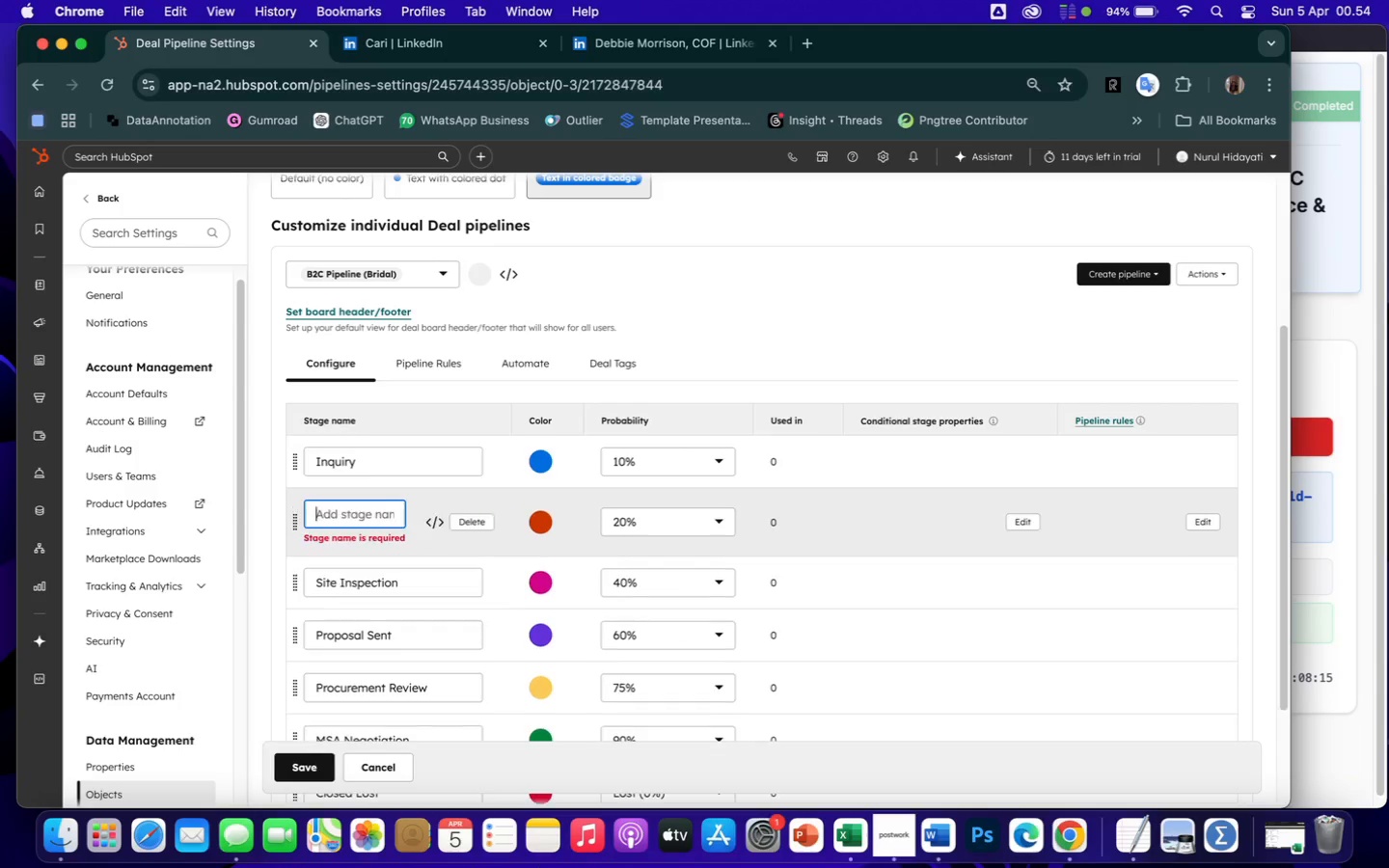 
hold_key(key=Backspace, duration=1.02)
 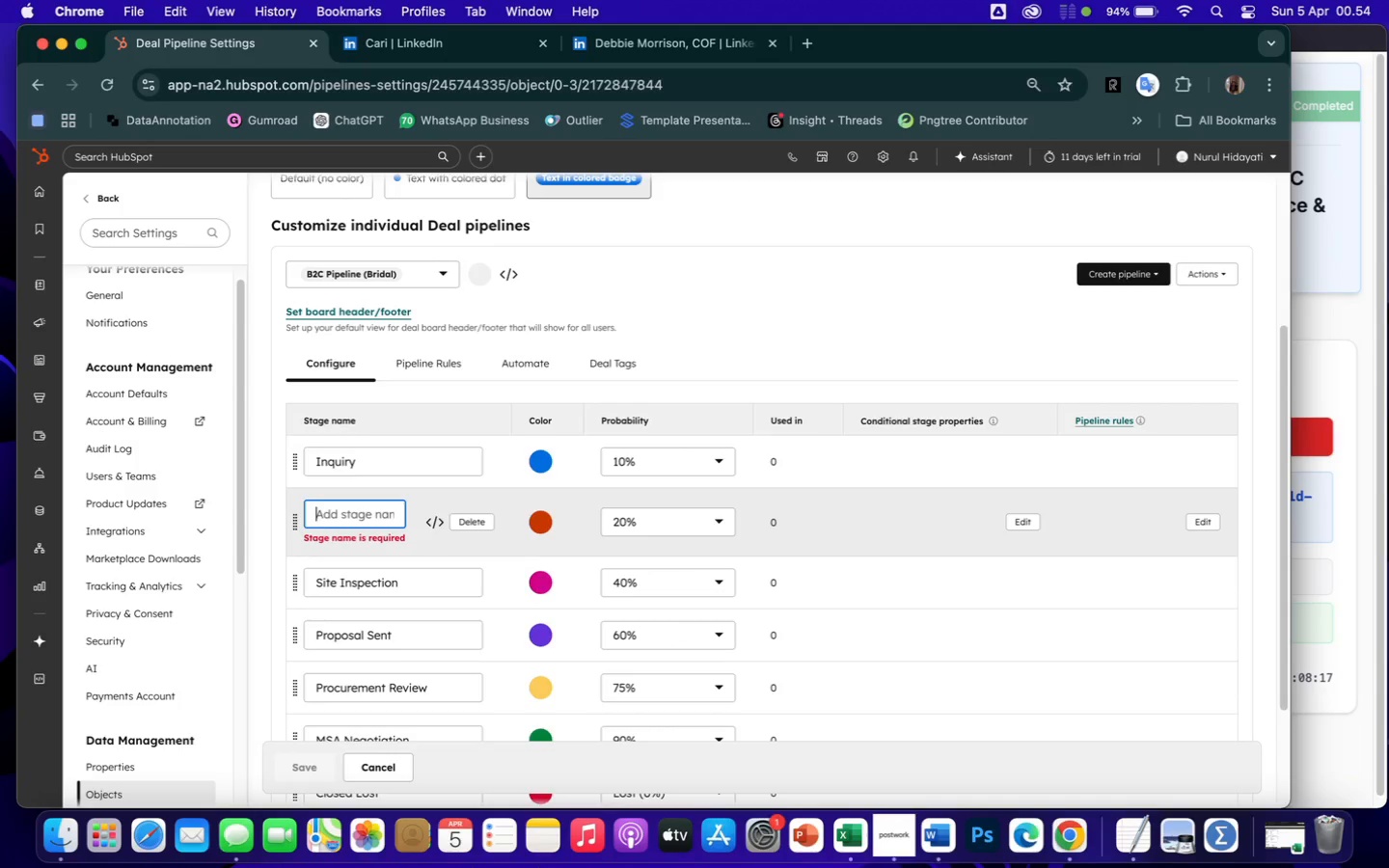 
type(Consultation)
 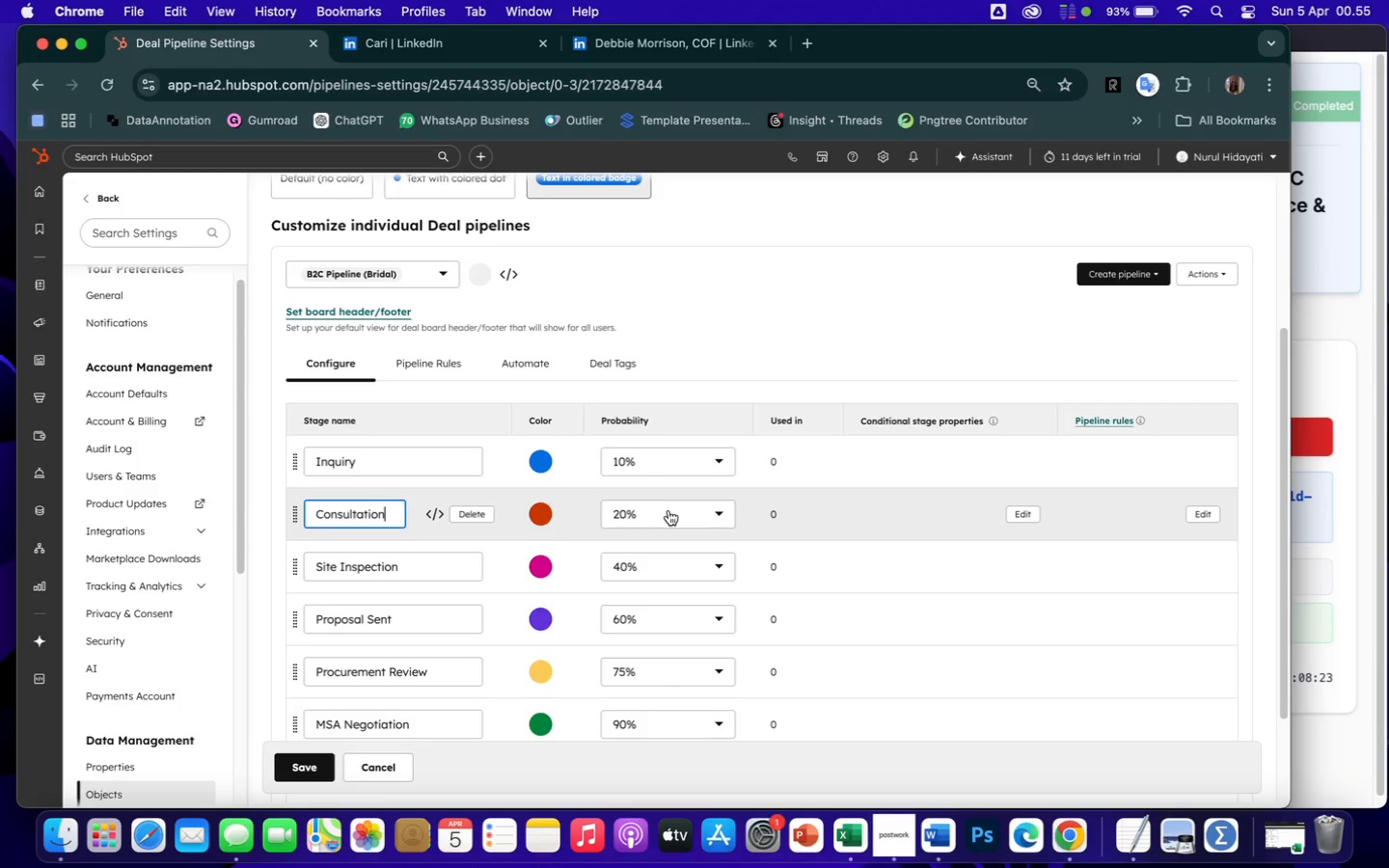 
left_click([721, 513])
 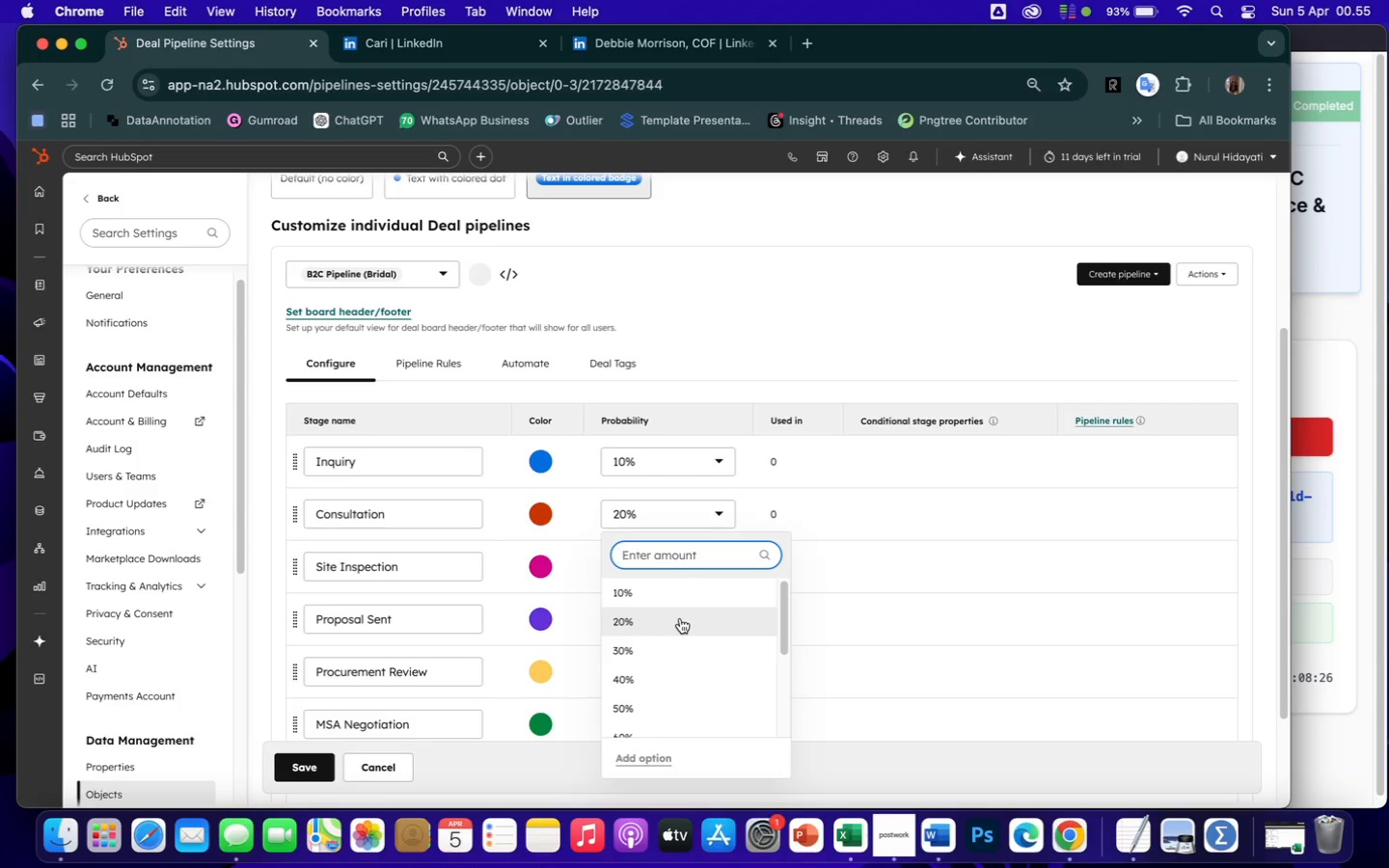 
type(25%)
 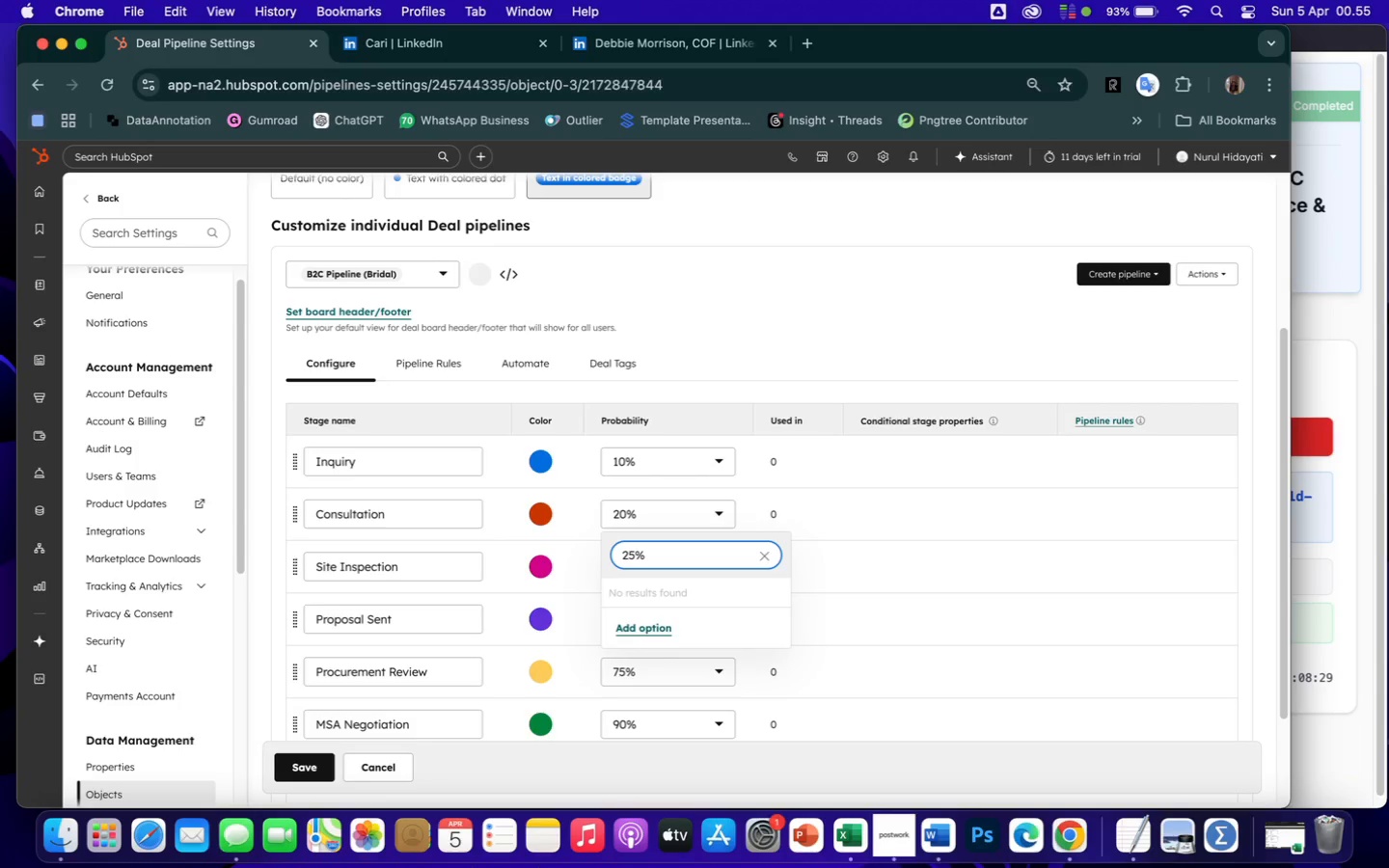 
left_click([658, 625])
 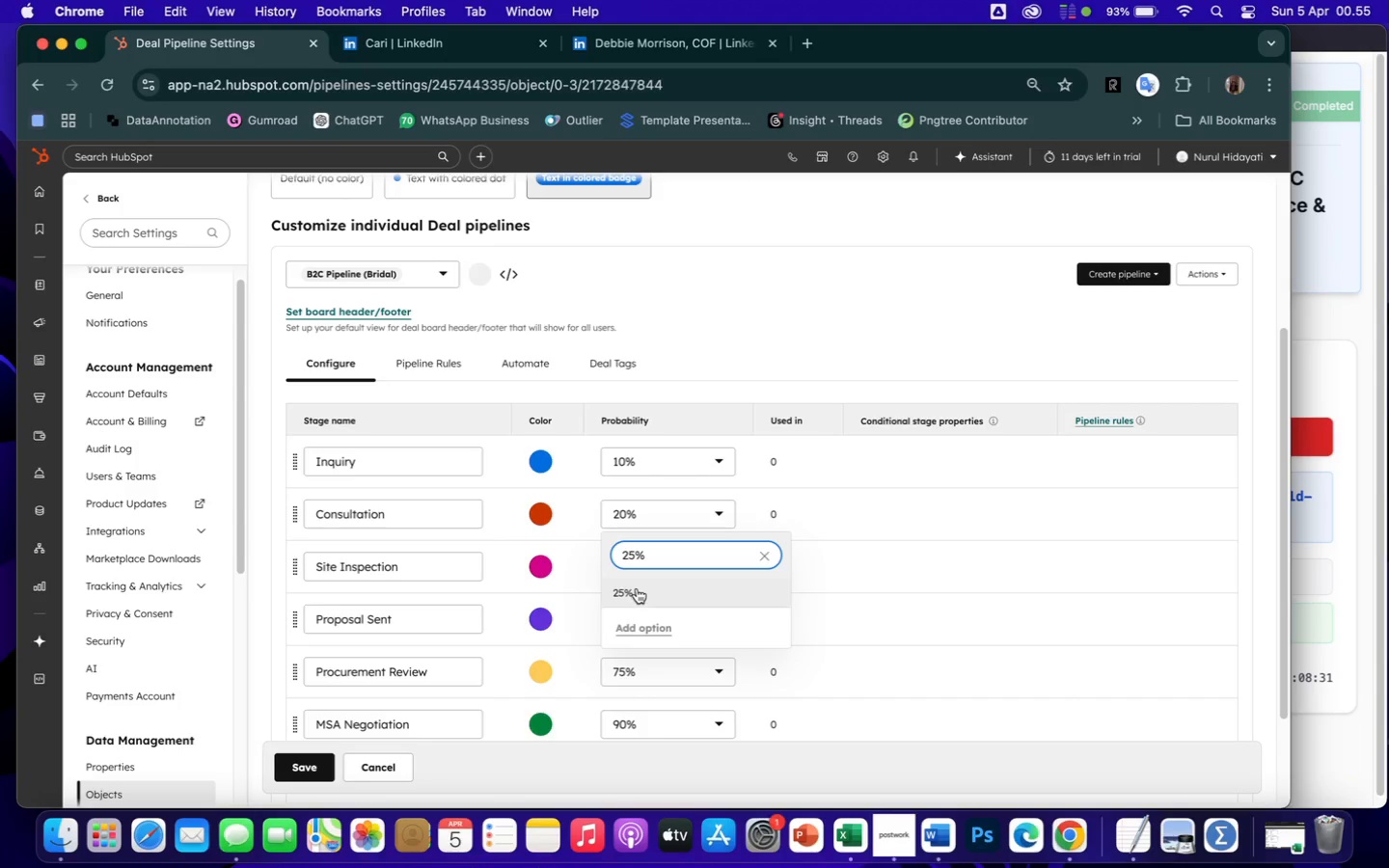 
left_click([637, 587])
 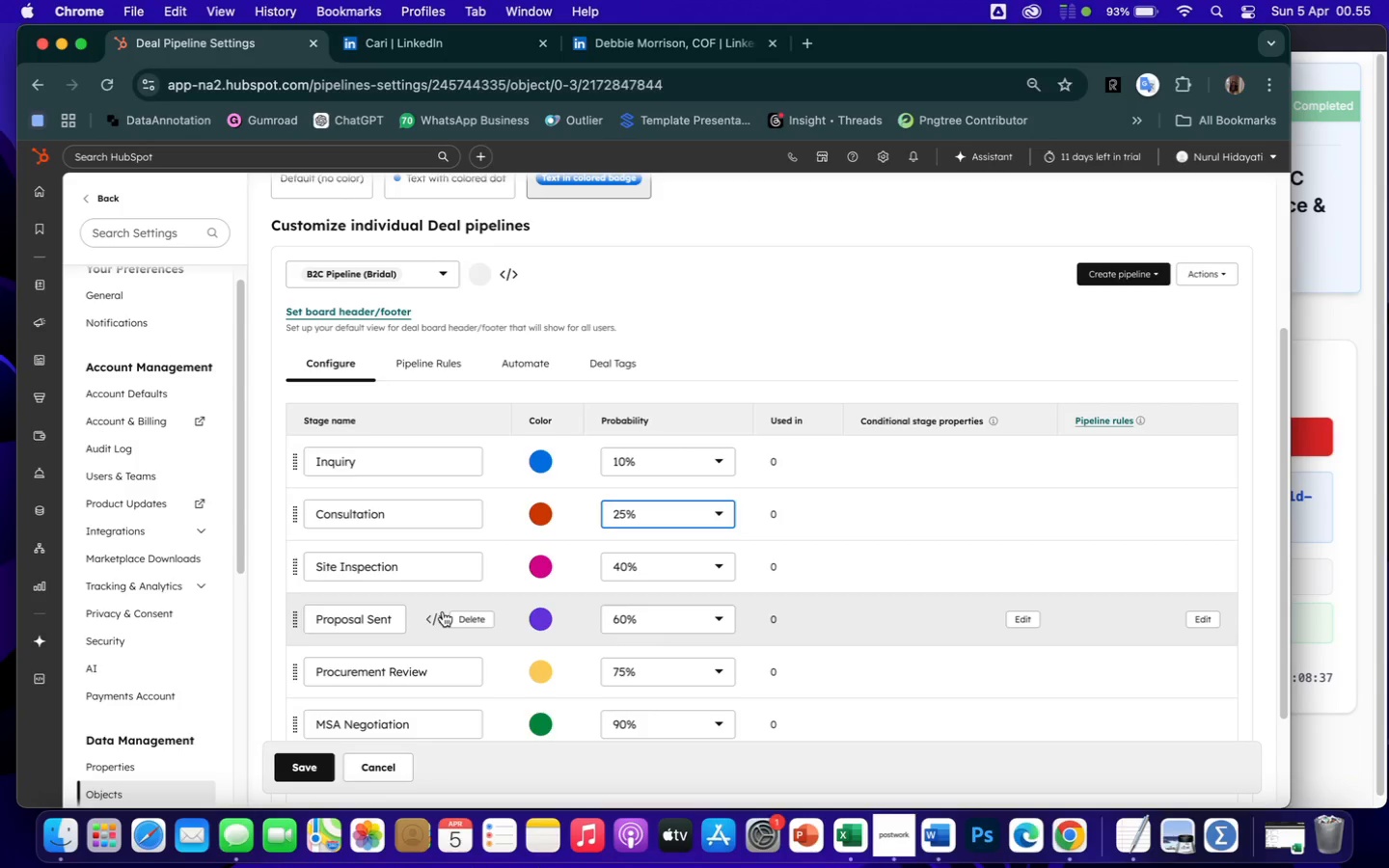 
wait(7.62)
 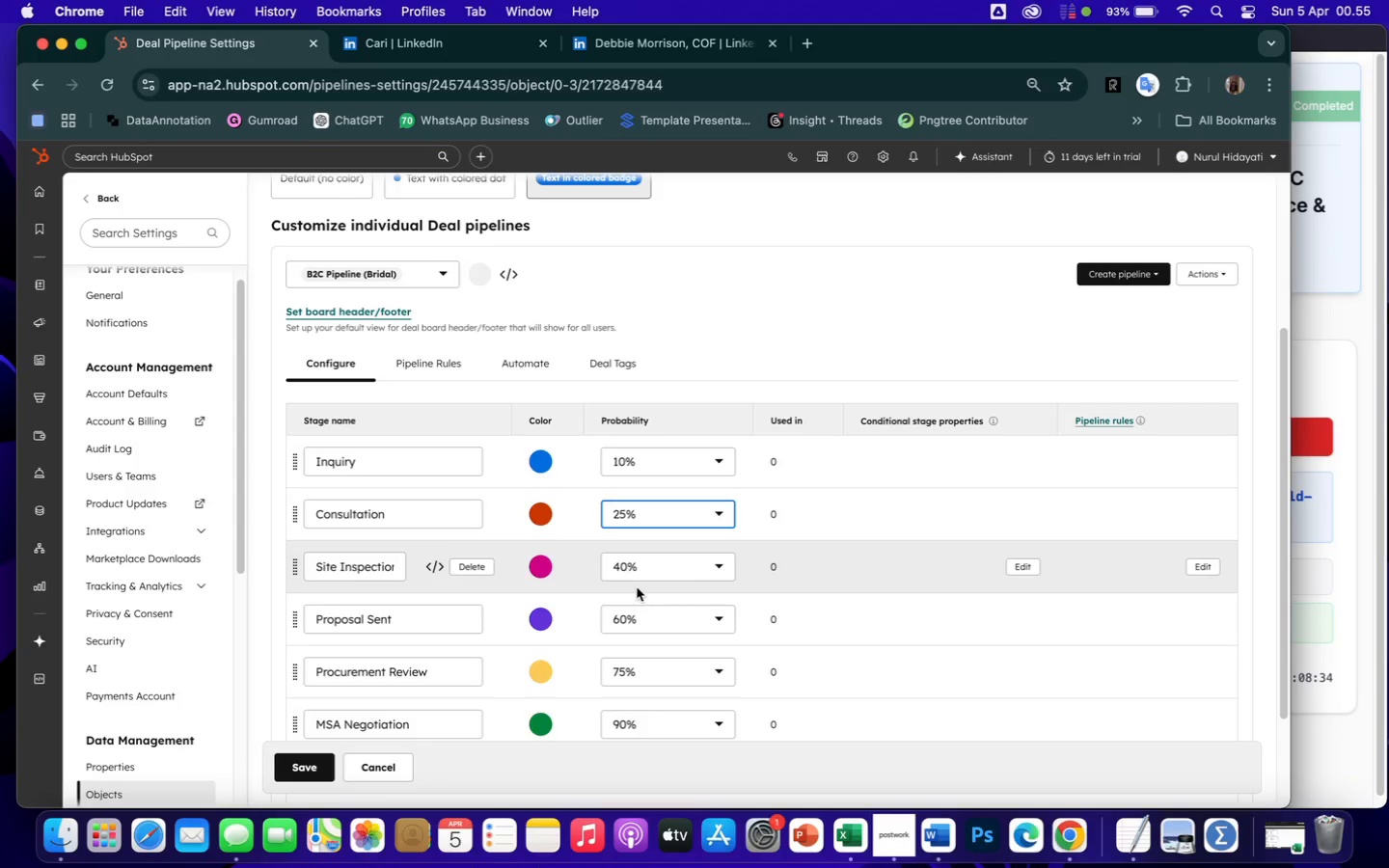 
left_click([381, 570])
 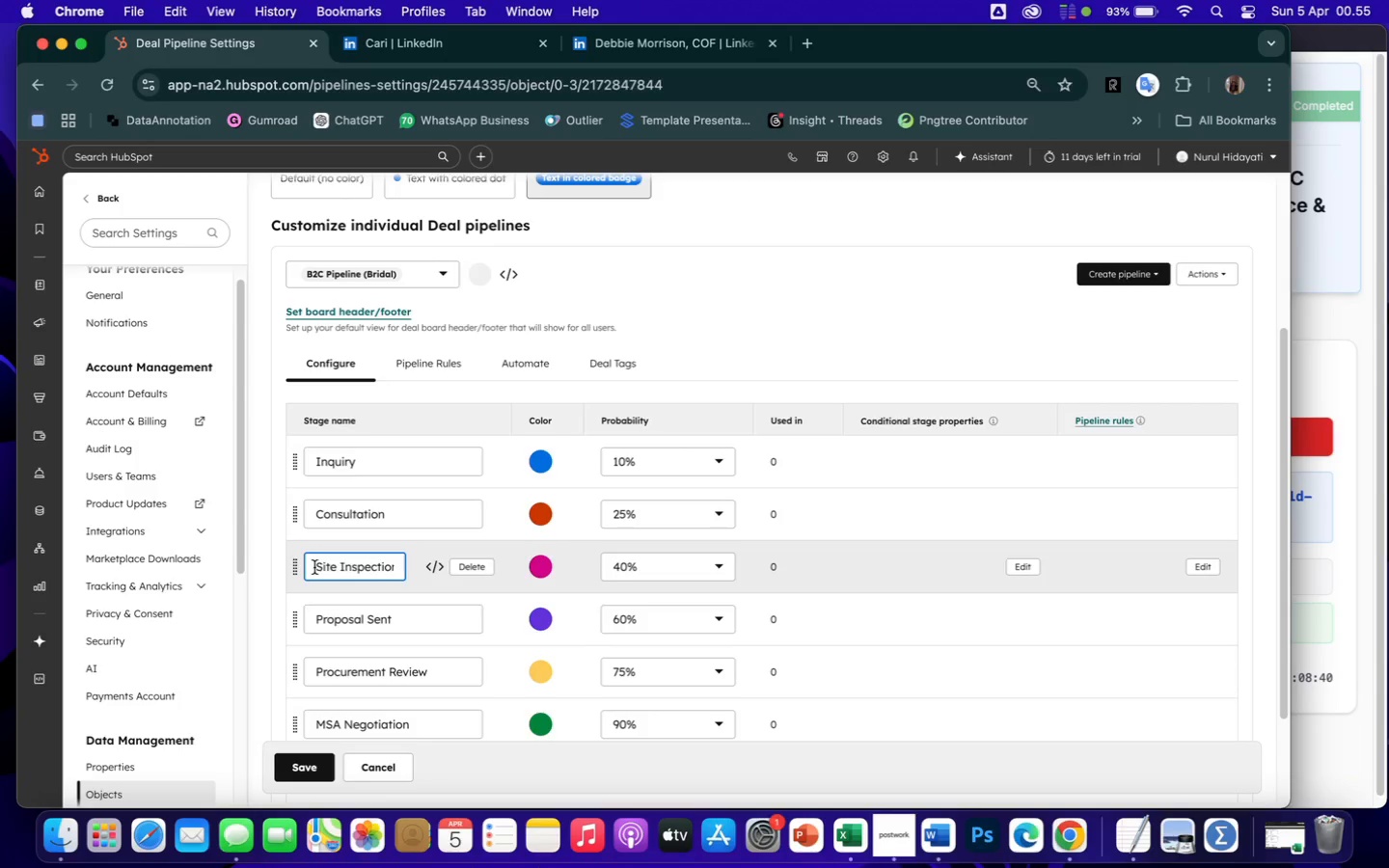 
left_click_drag(start_coordinate=[314, 568], to_coordinate=[521, 589])
 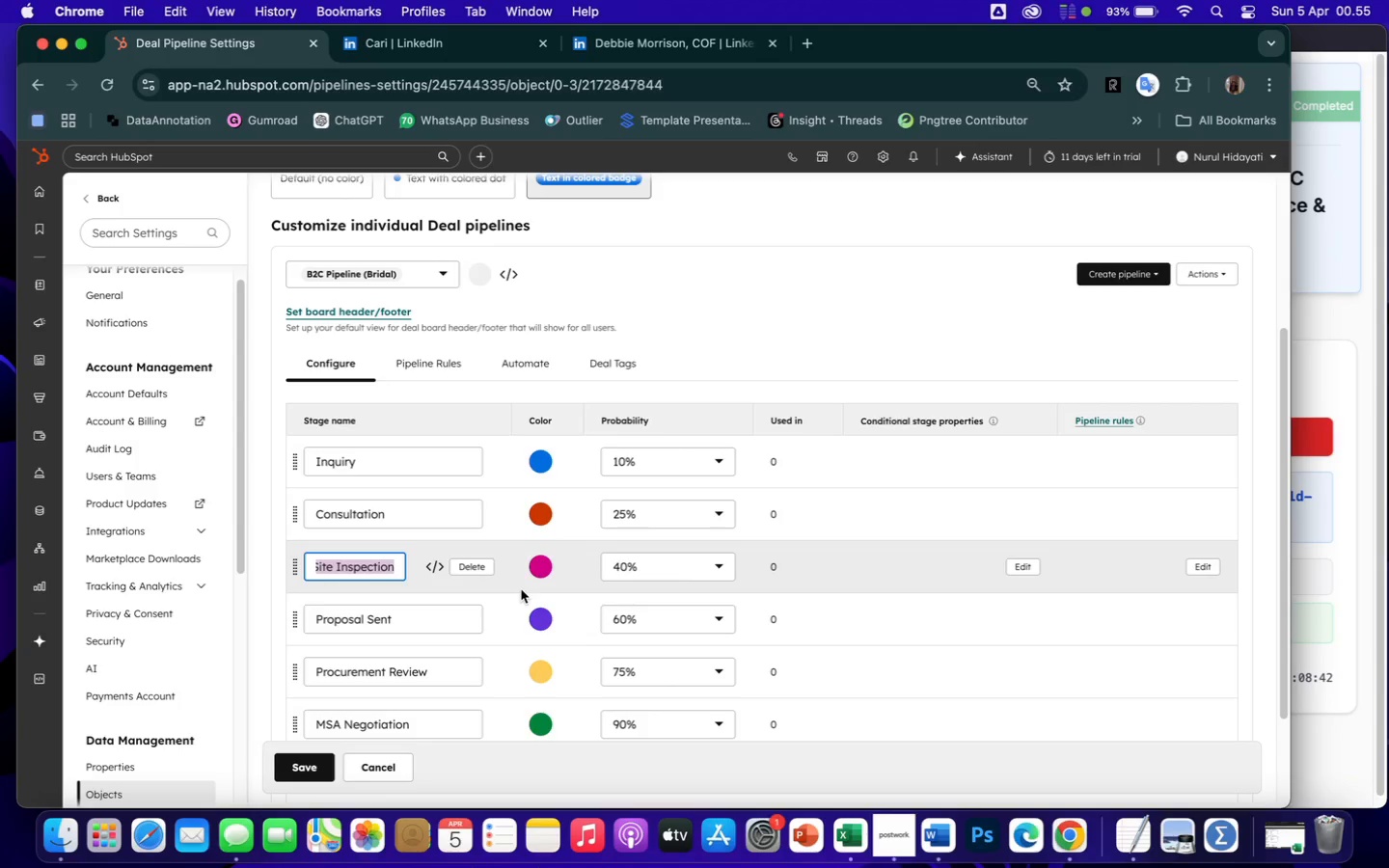 
key(Backspace)
type(Package Selection)
 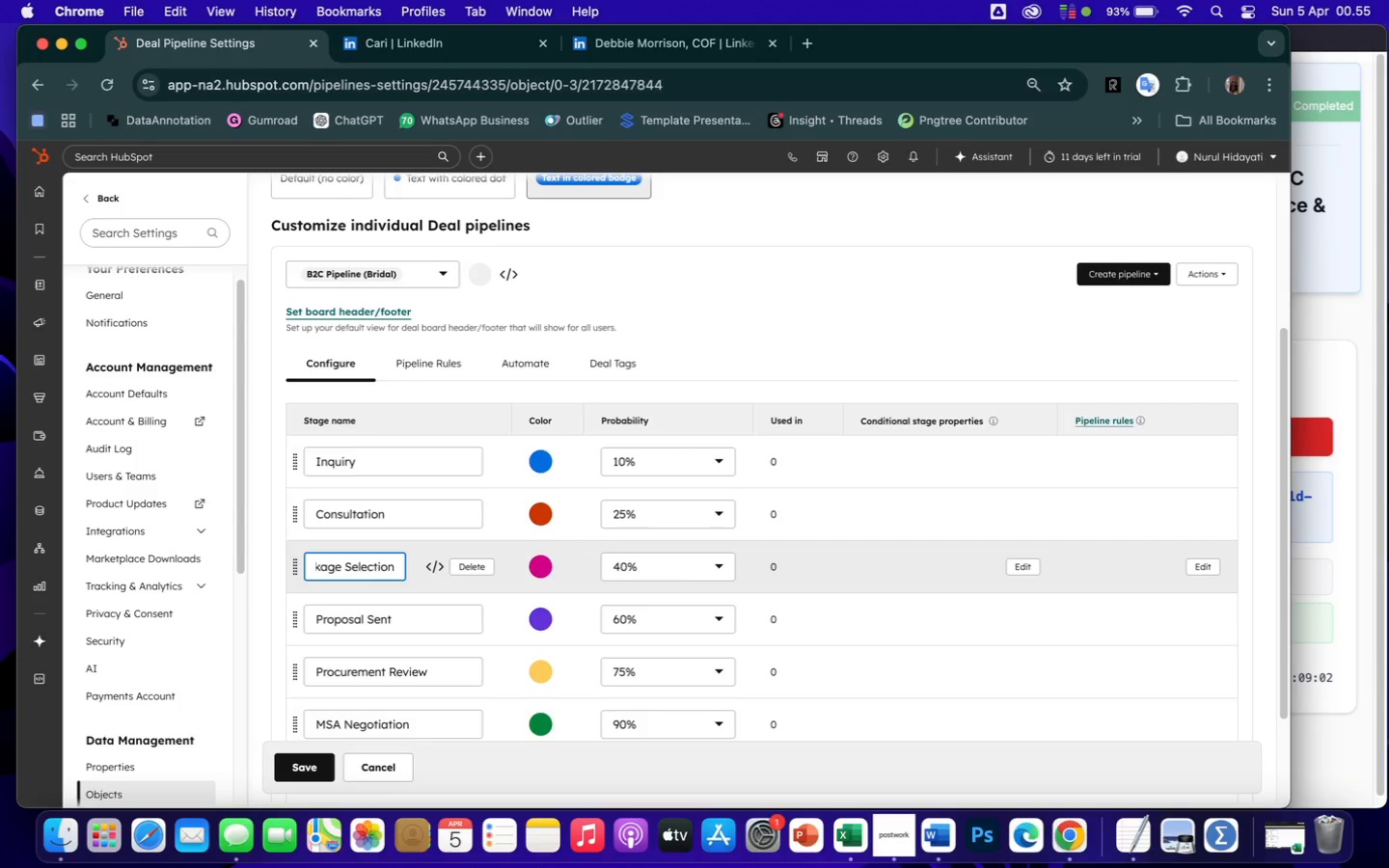 
wait(7.89)
 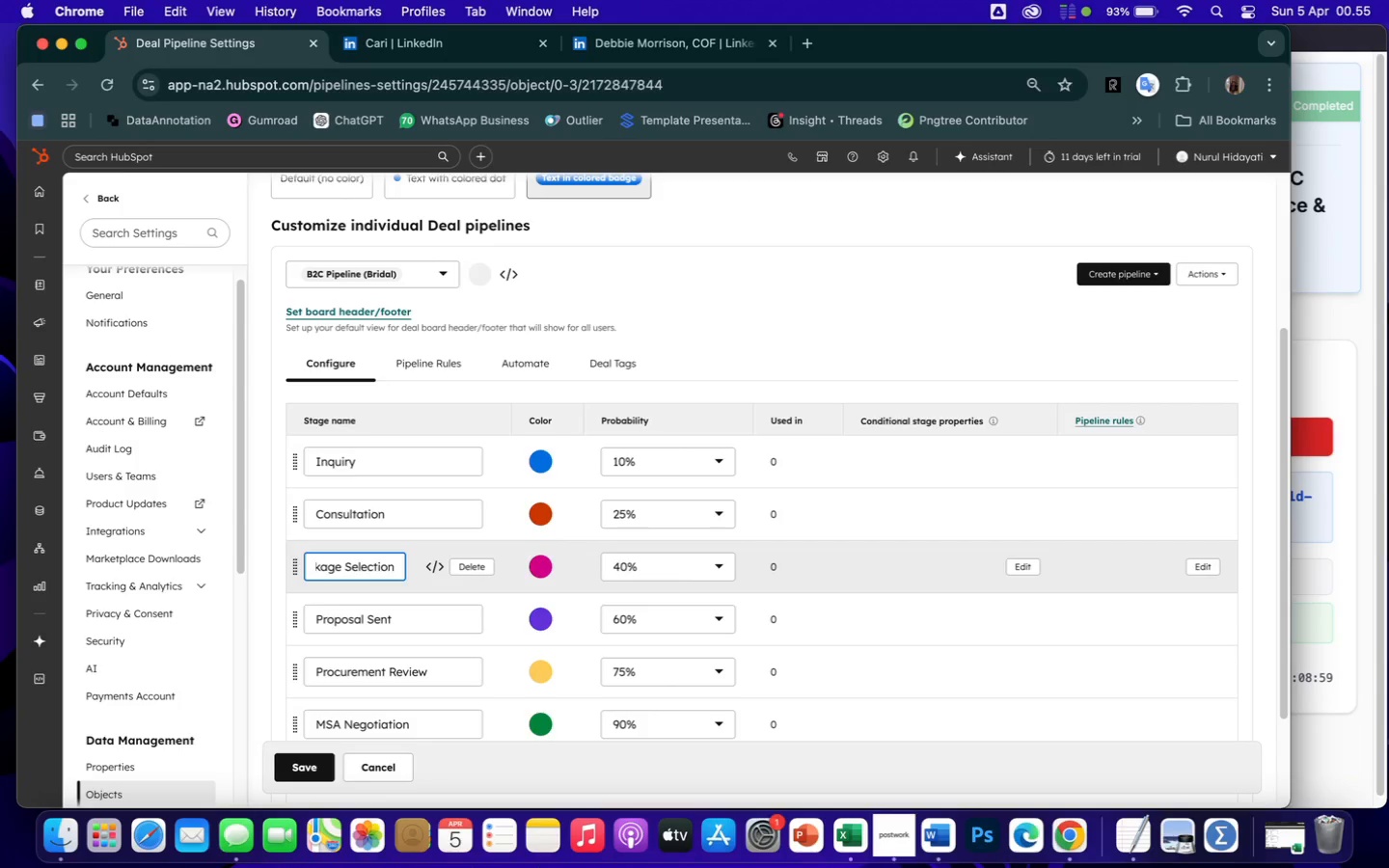 
left_click([719, 566])
 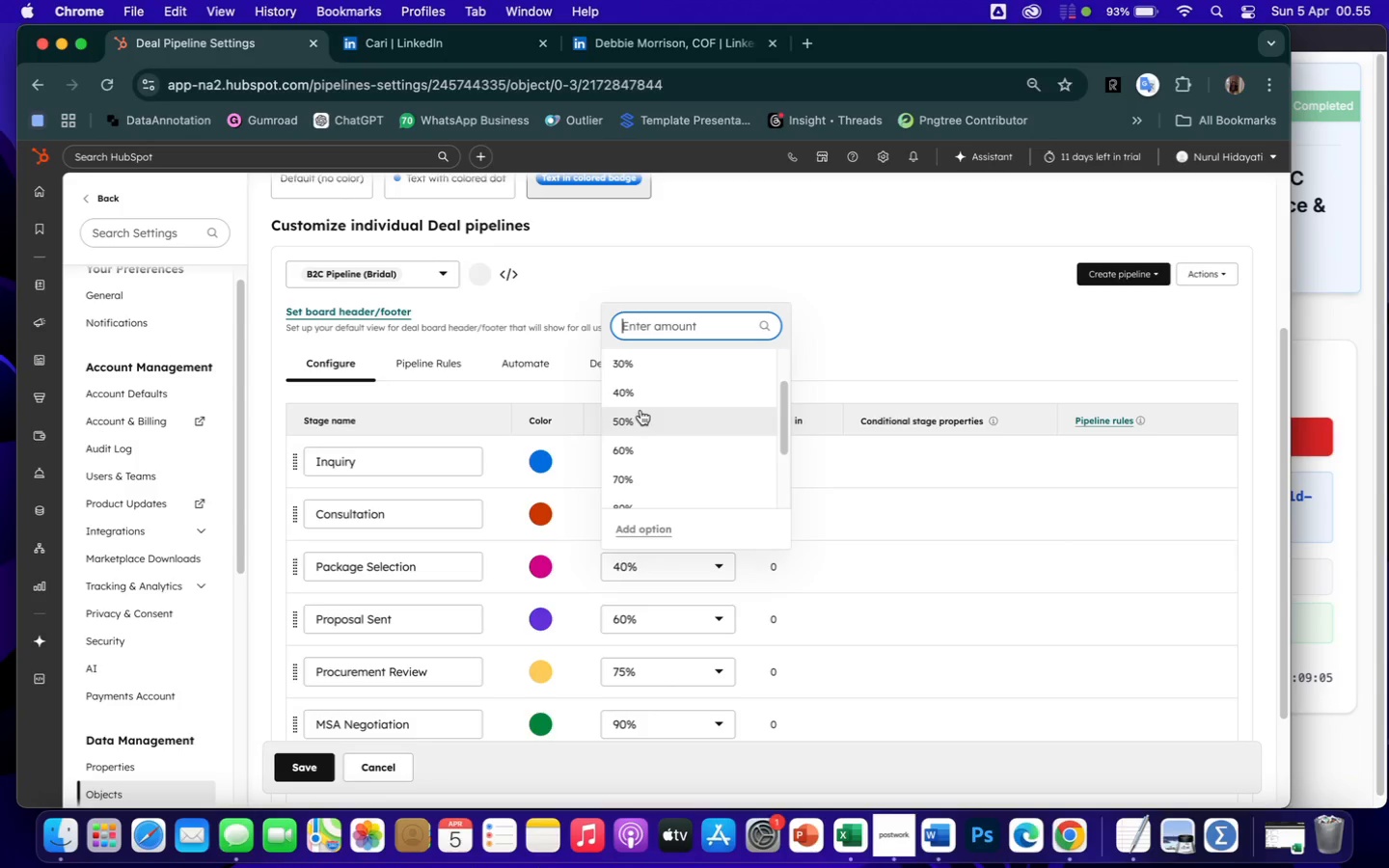 
left_click([638, 422])
 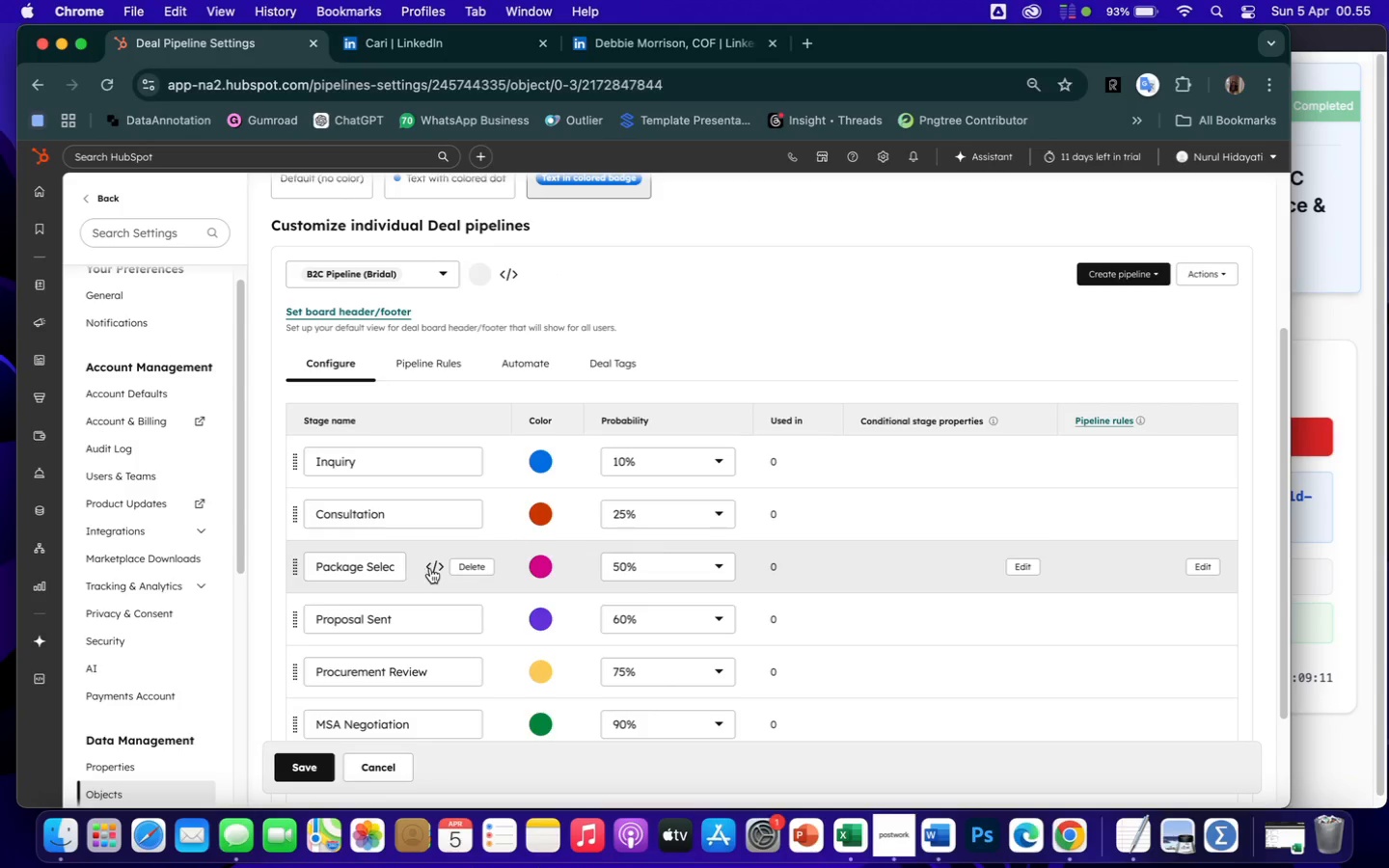 
wait(6.76)
 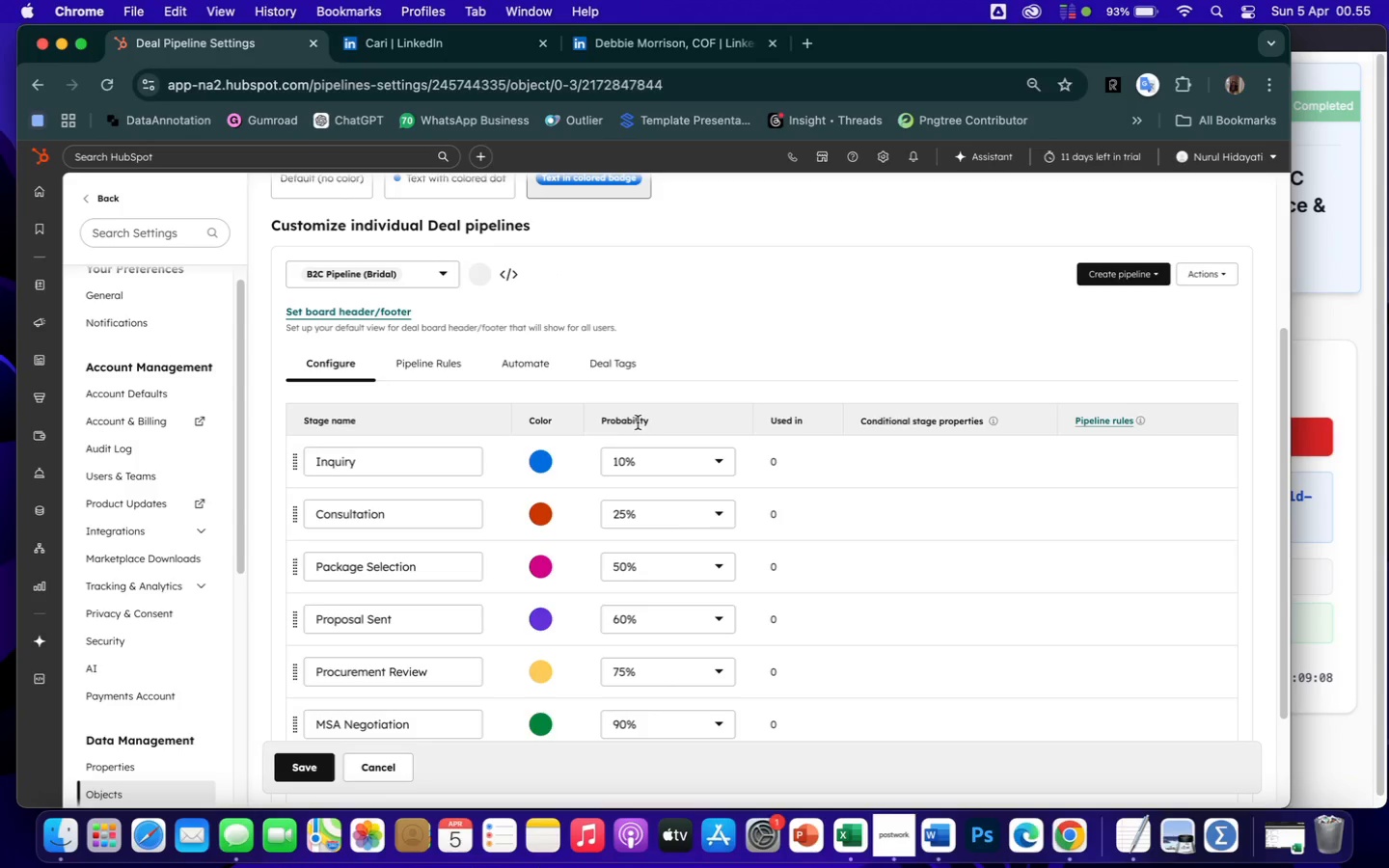 
left_click_drag(start_coordinate=[394, 622], to_coordinate=[266, 613])
 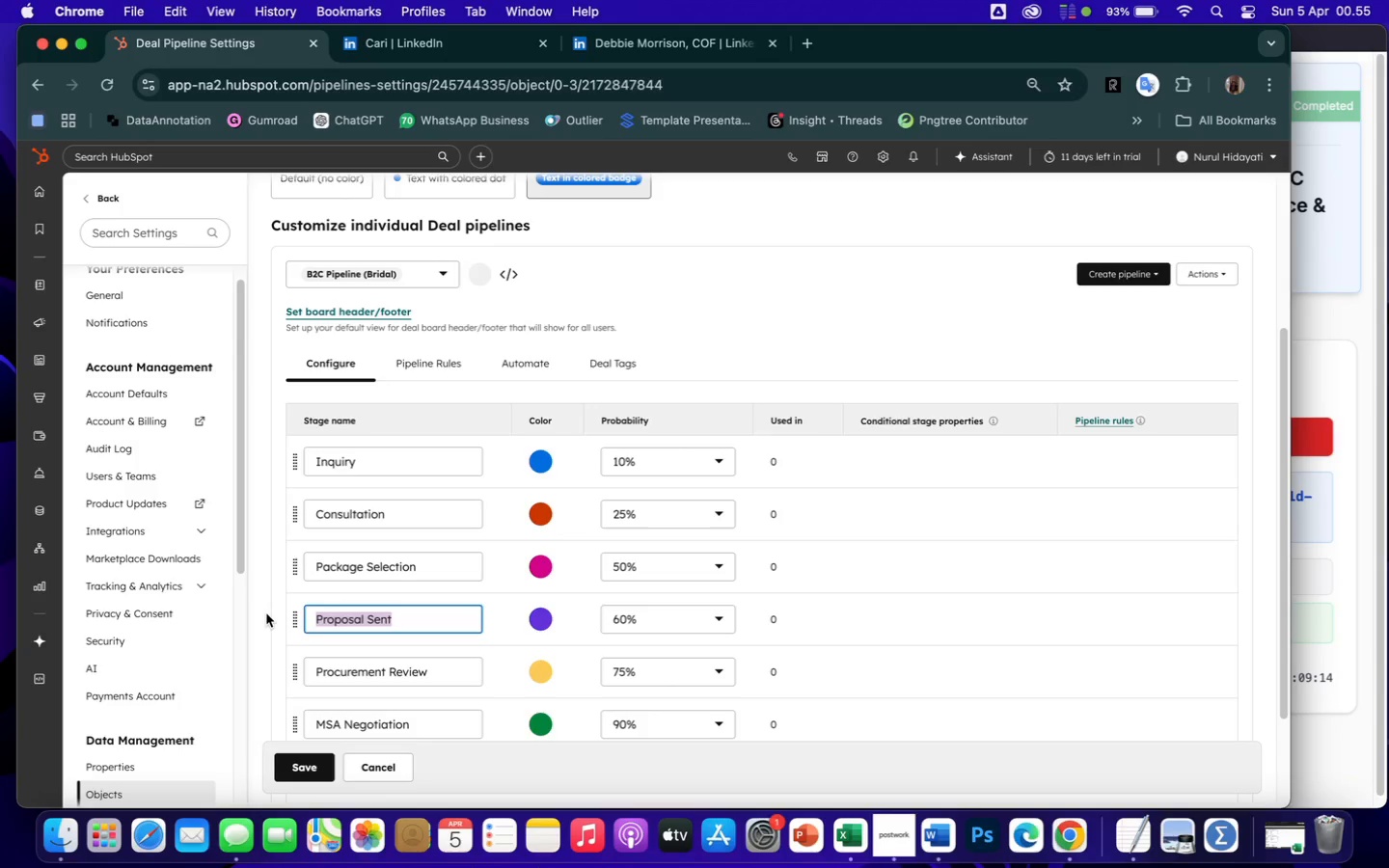 
type(Deposit Paif)
key(Backspace)
type(d)
 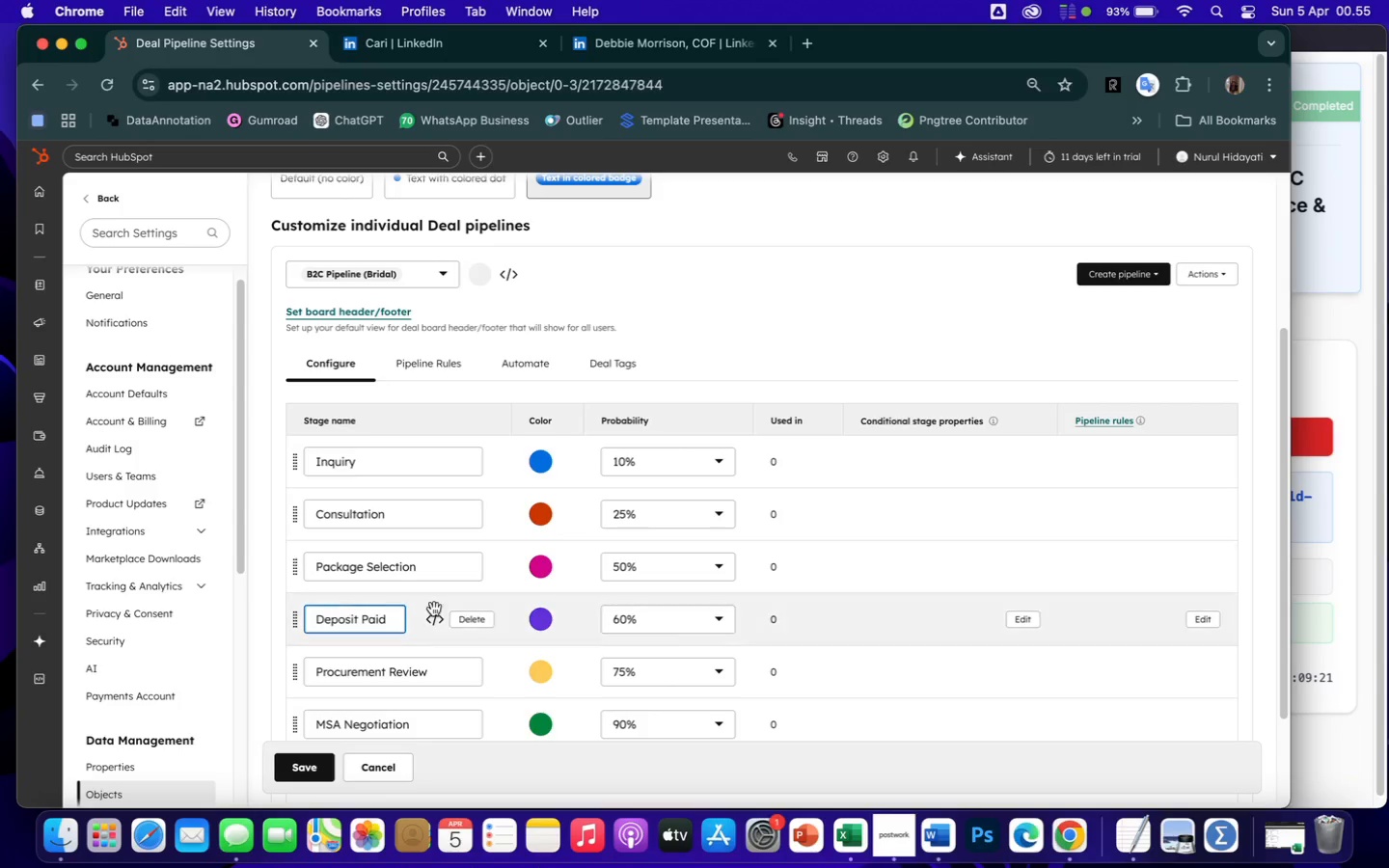 
mouse_move([531, 616])
 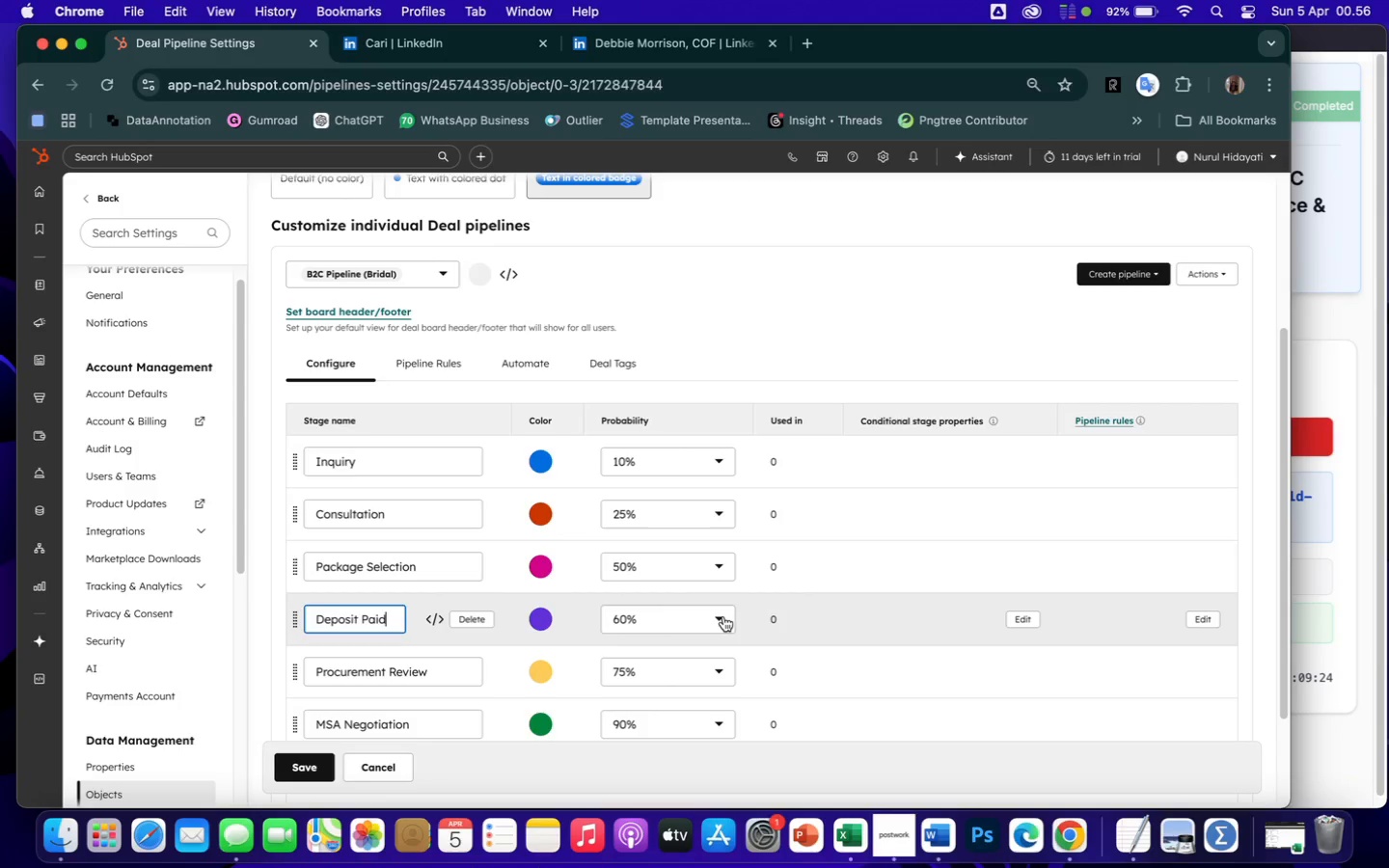 
left_click([718, 614])
 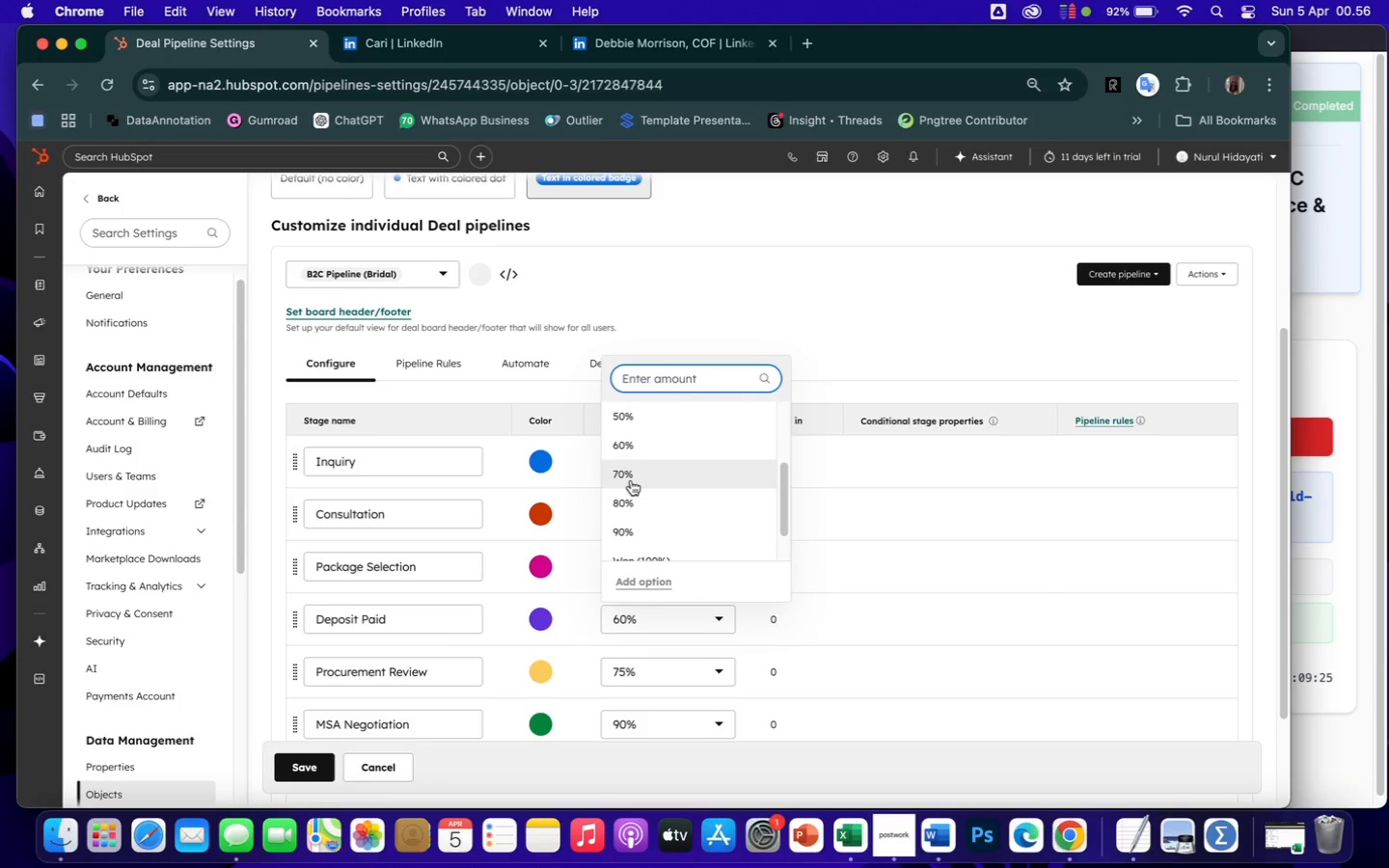 
left_click([626, 474])
 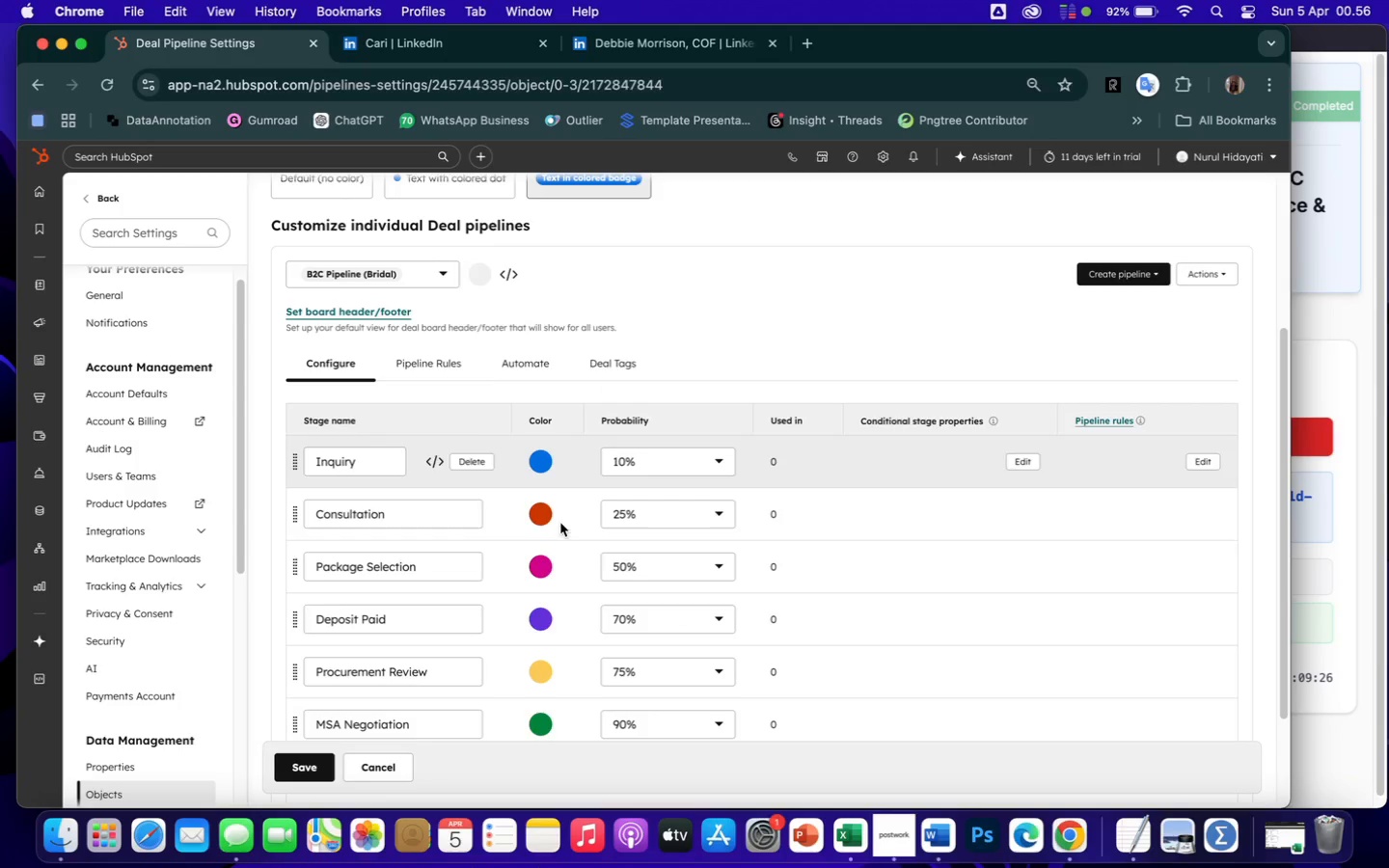 
mouse_move([403, 710])
 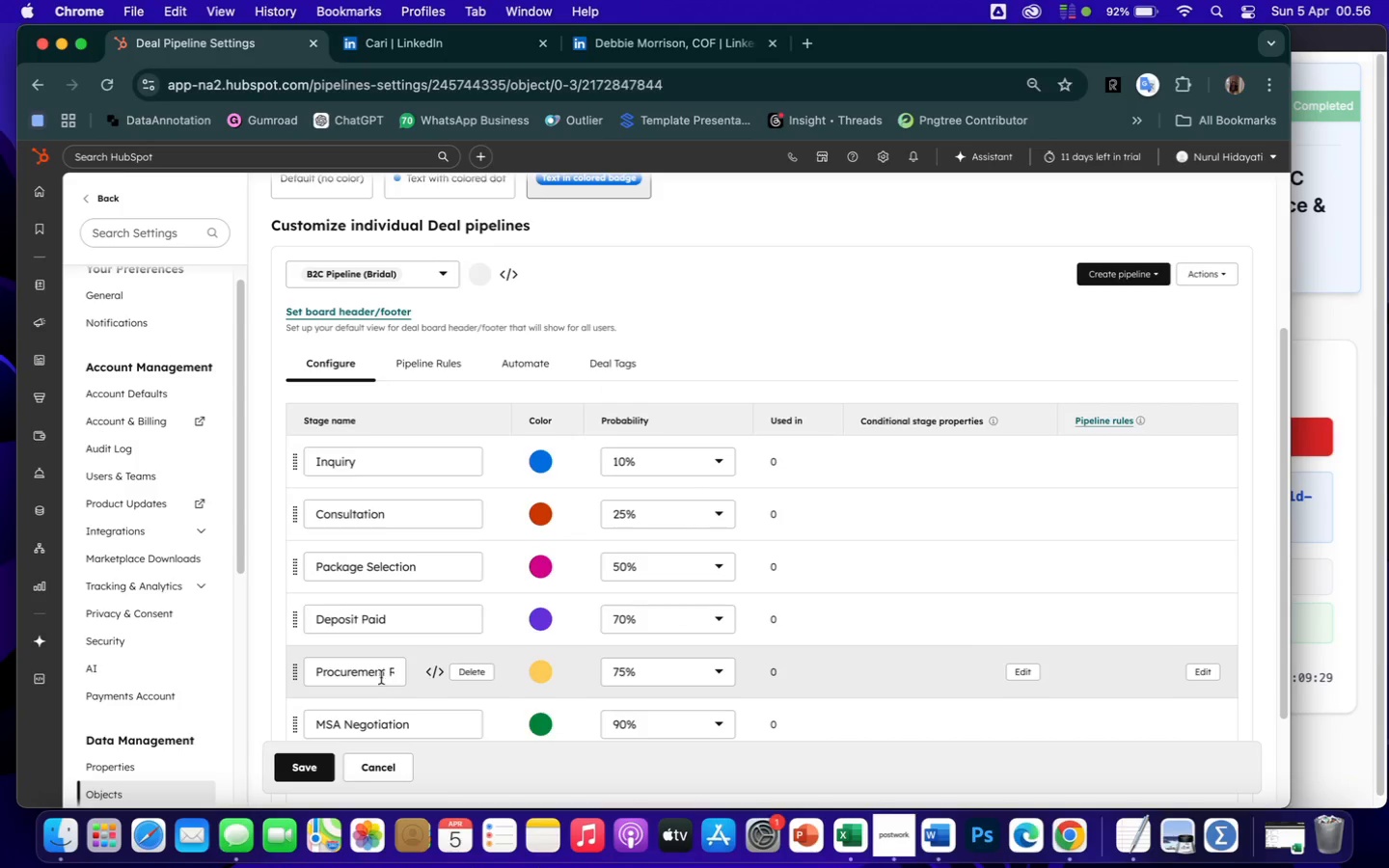 
left_click([374, 672])
 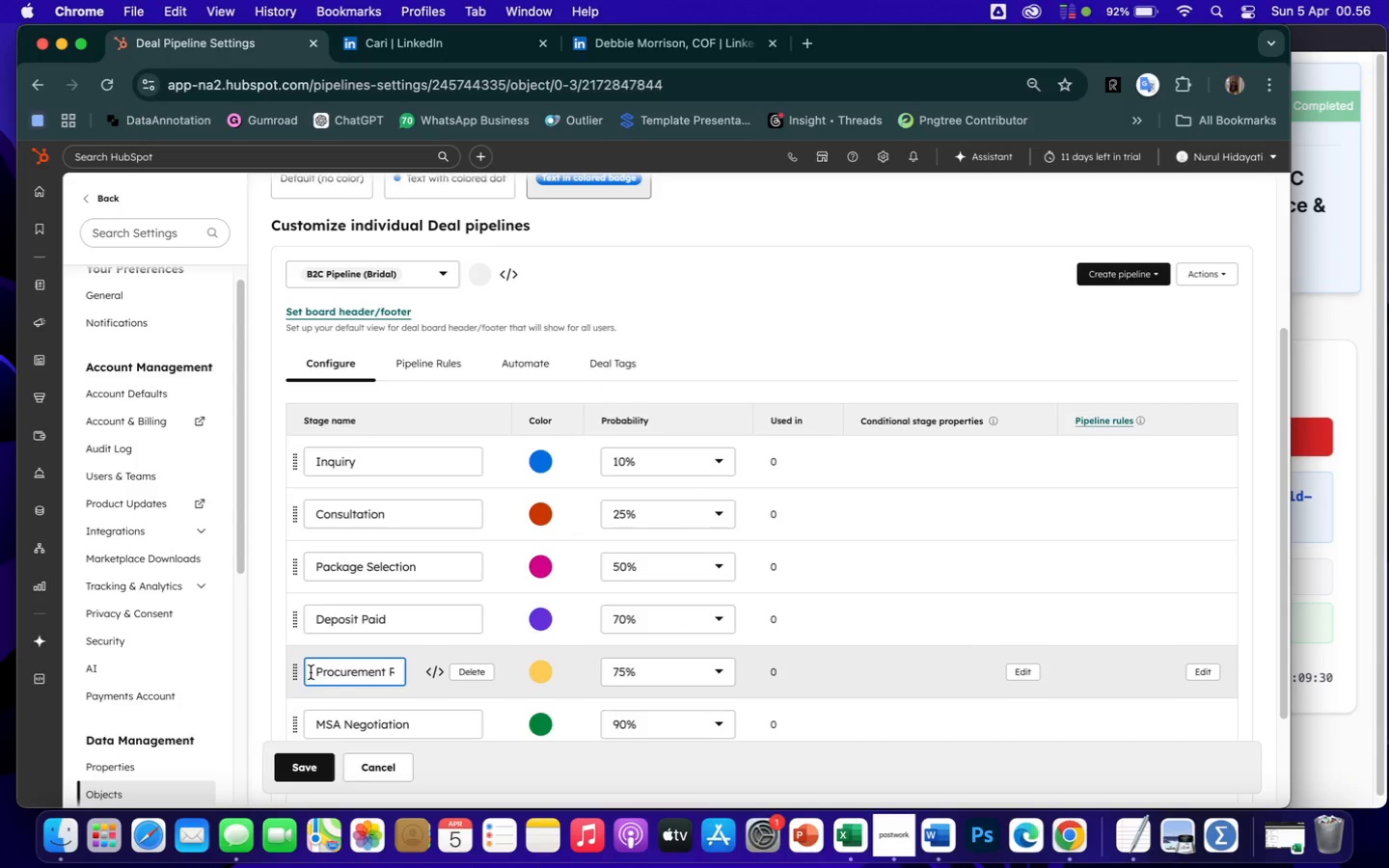 
left_click_drag(start_coordinate=[313, 674], to_coordinate=[524, 699])
 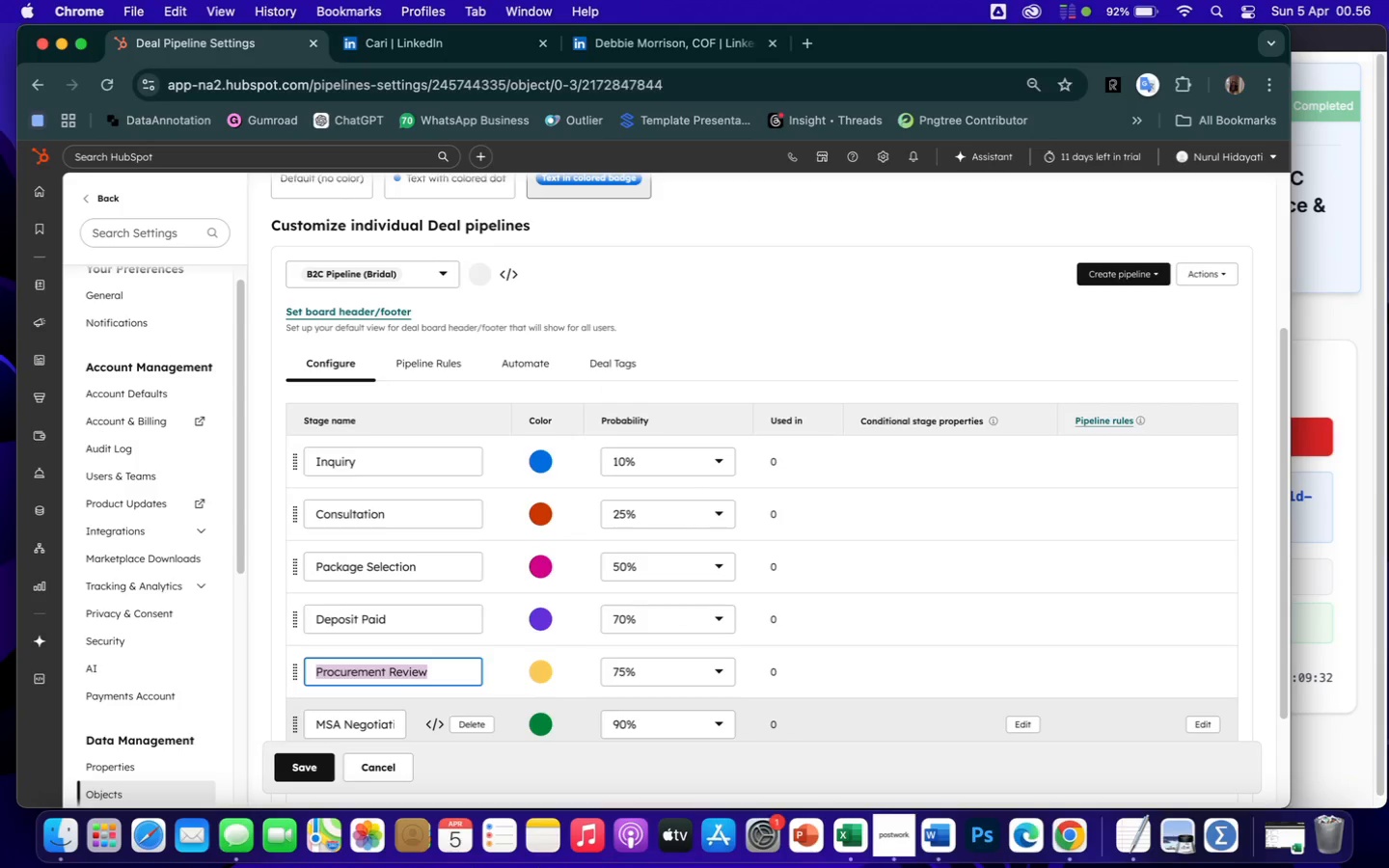 
key(Backspace)
type(Event Planning)
 